 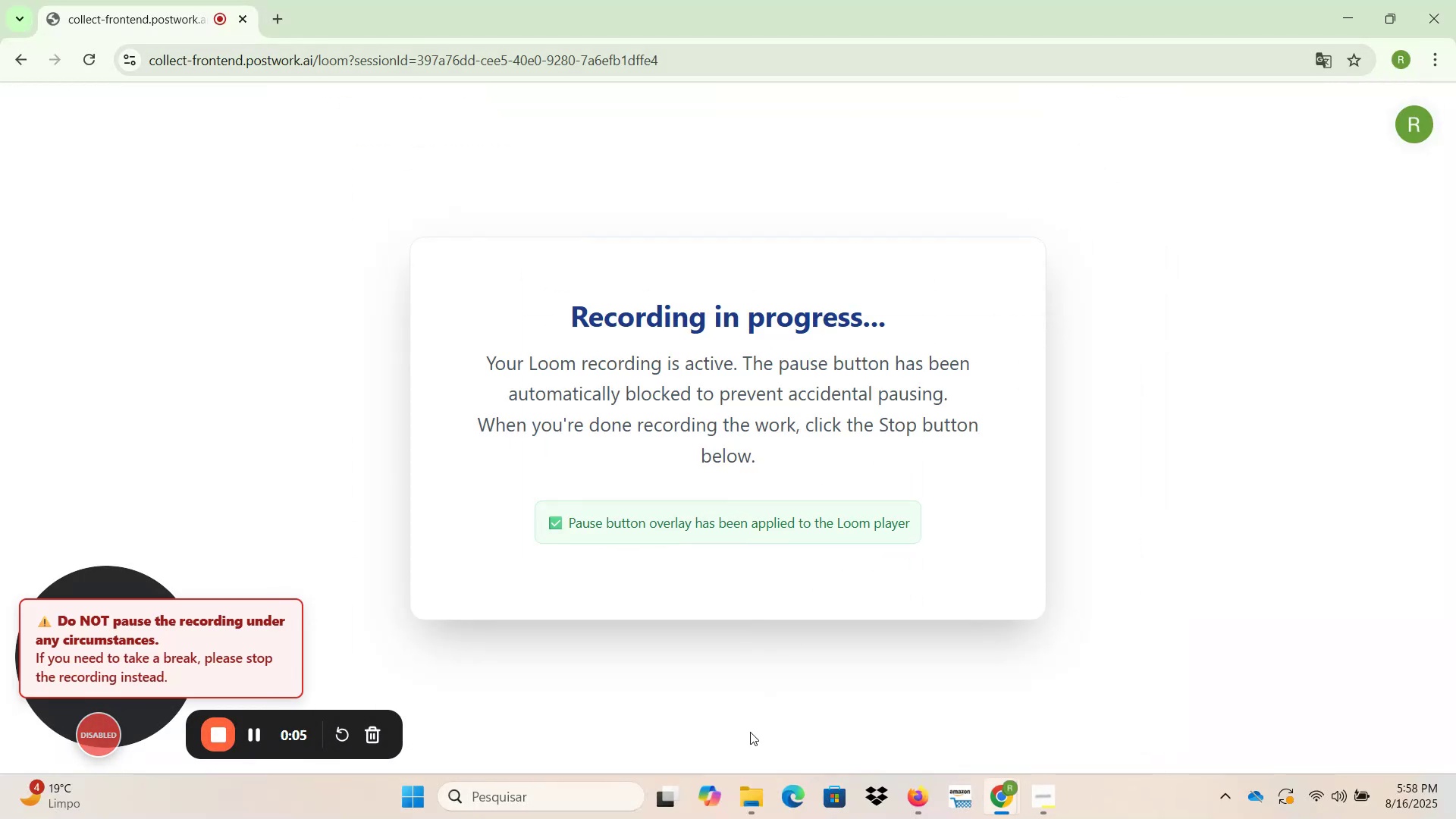 
double_click([228, 314])
 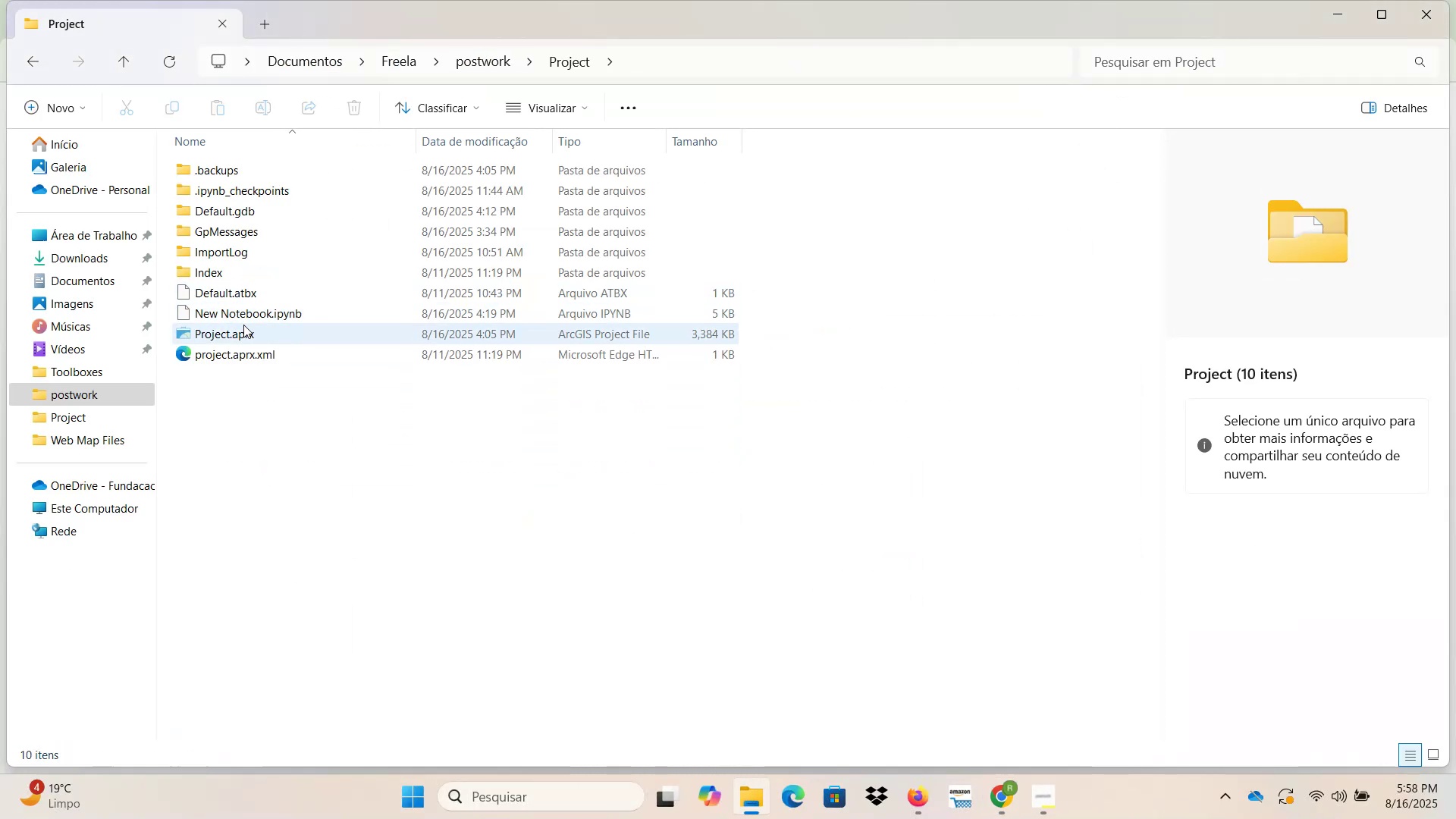 
double_click([244, 328])
 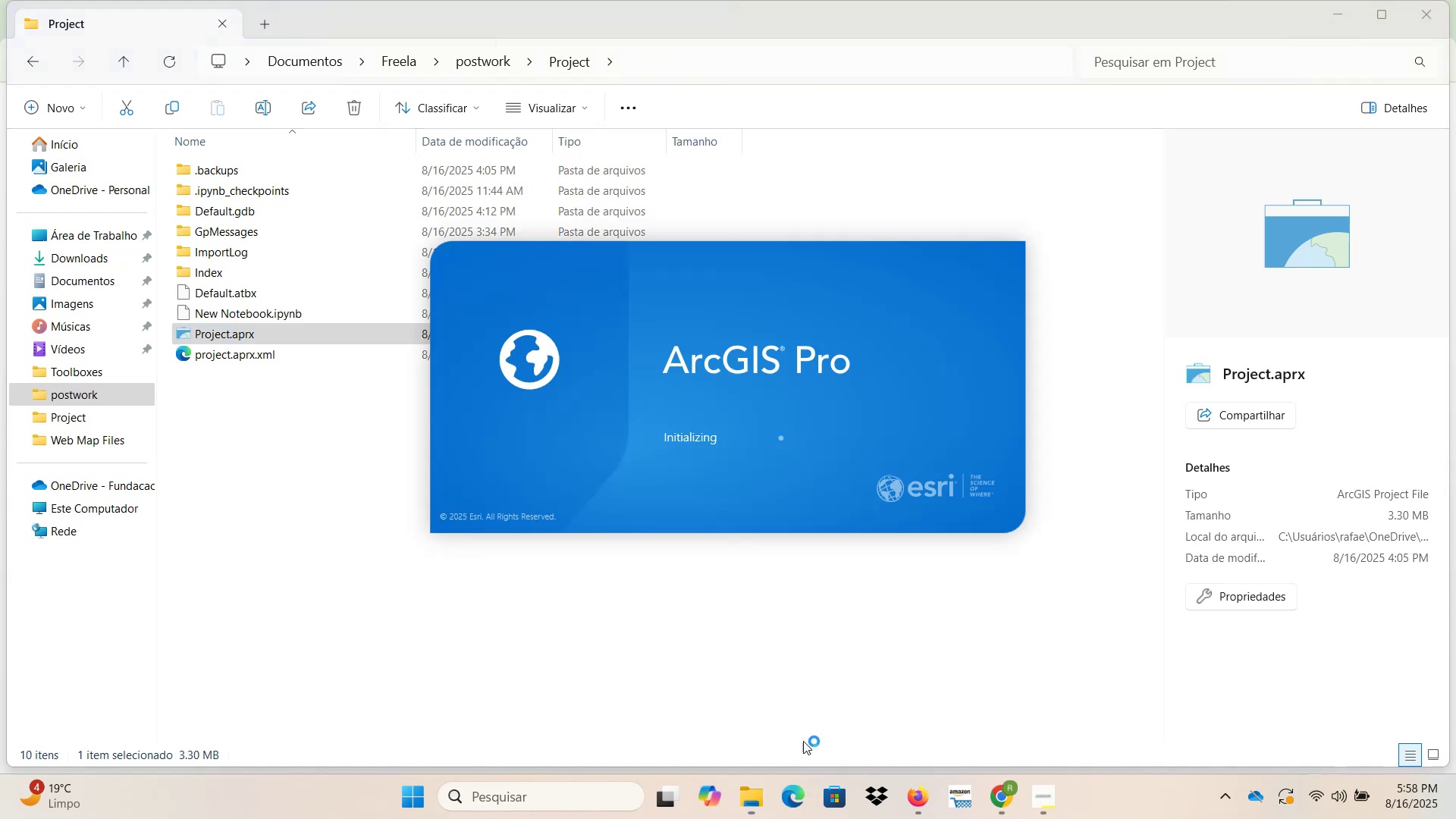 
left_click([751, 795])
 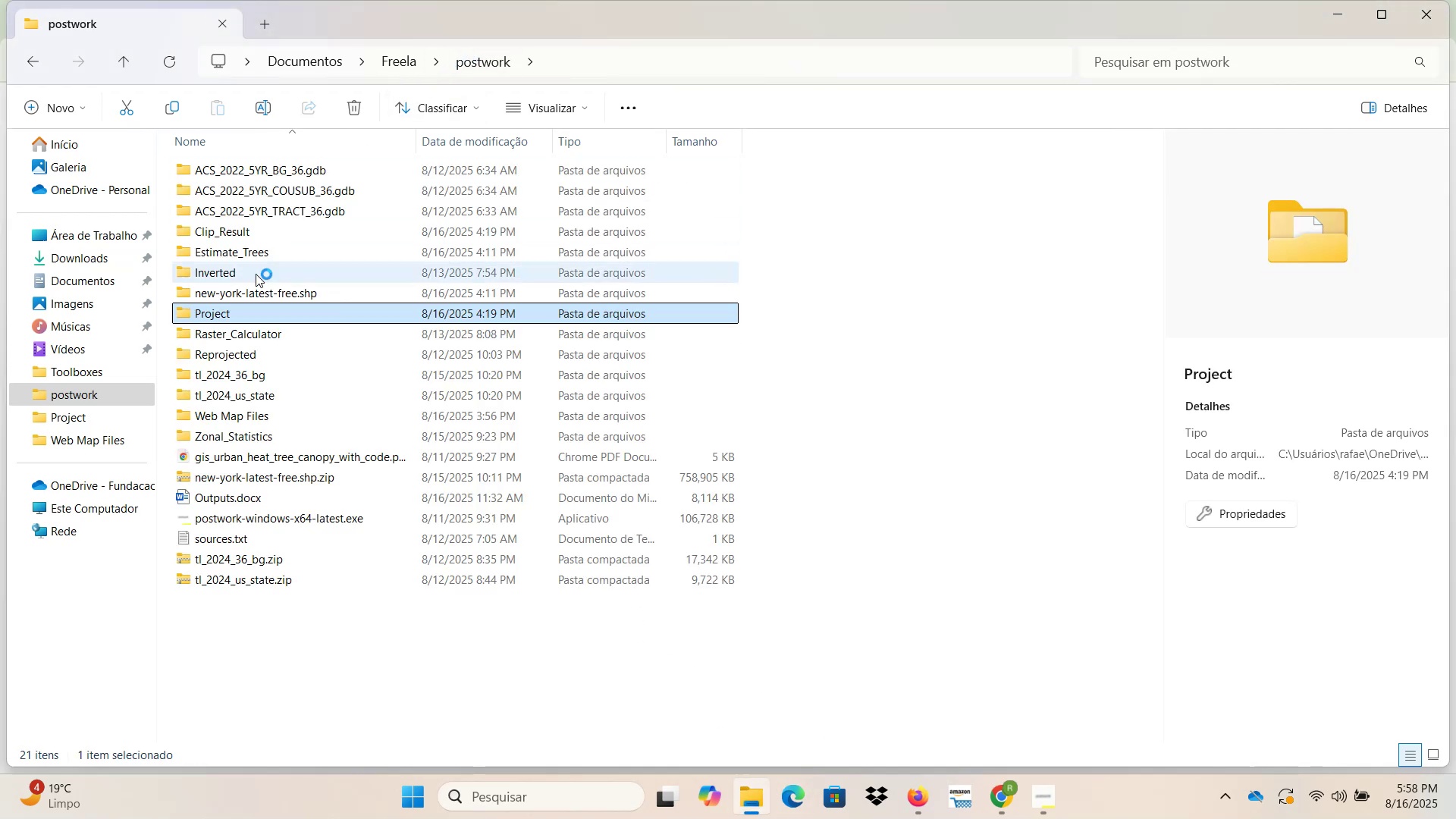 
double_click([232, 413])
 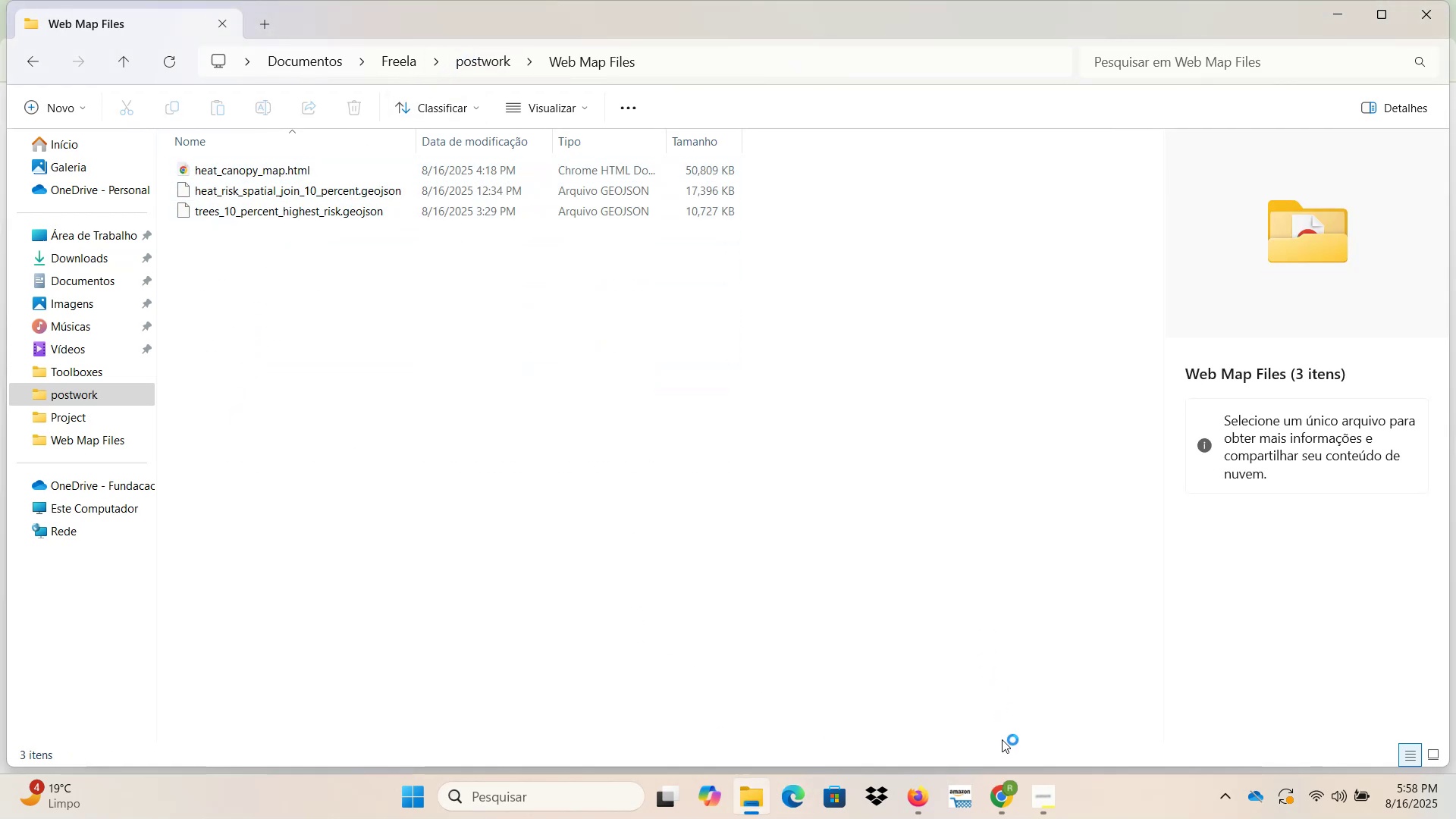 
wait(5.1)
 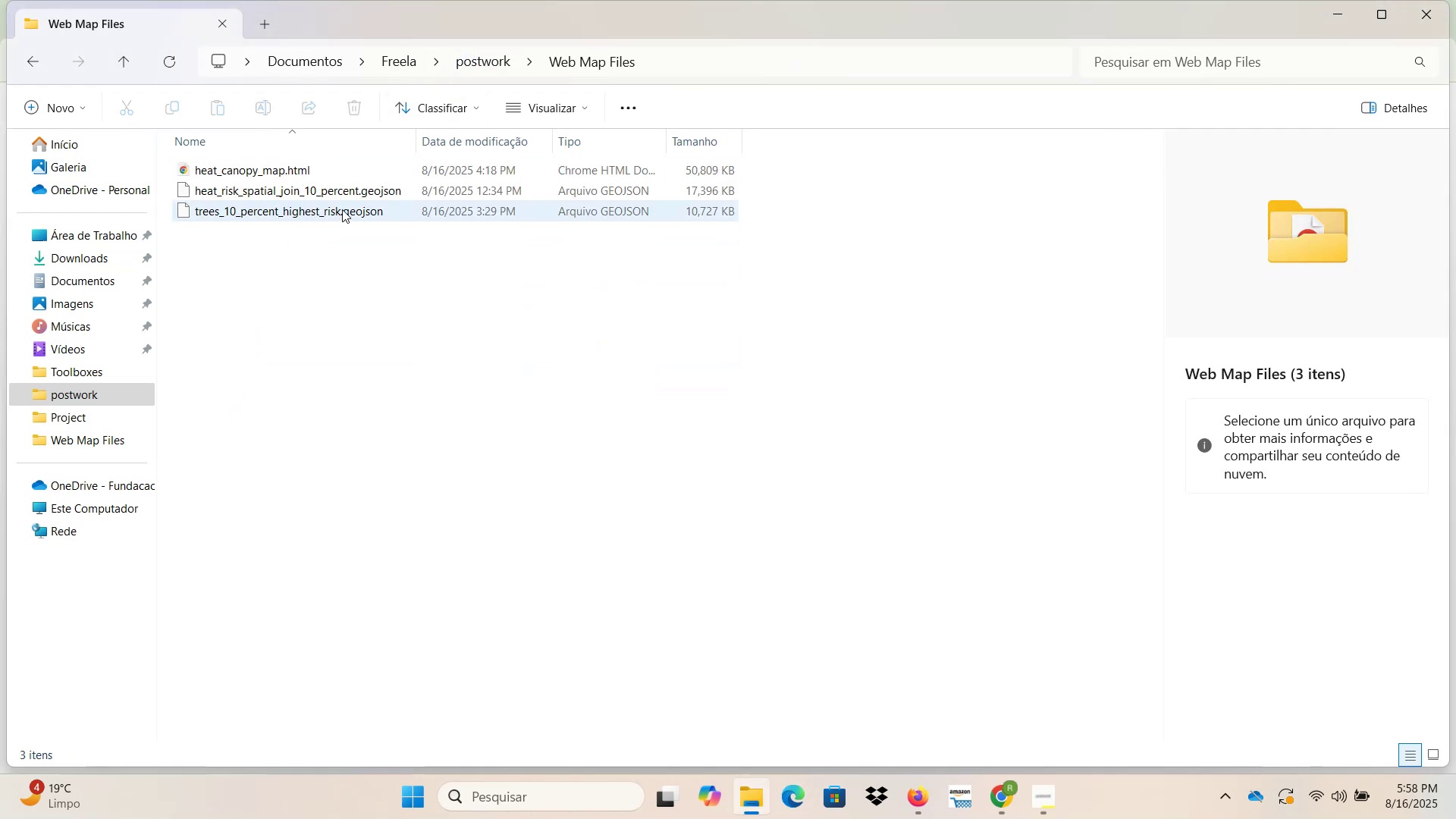 
left_click([1002, 797])
 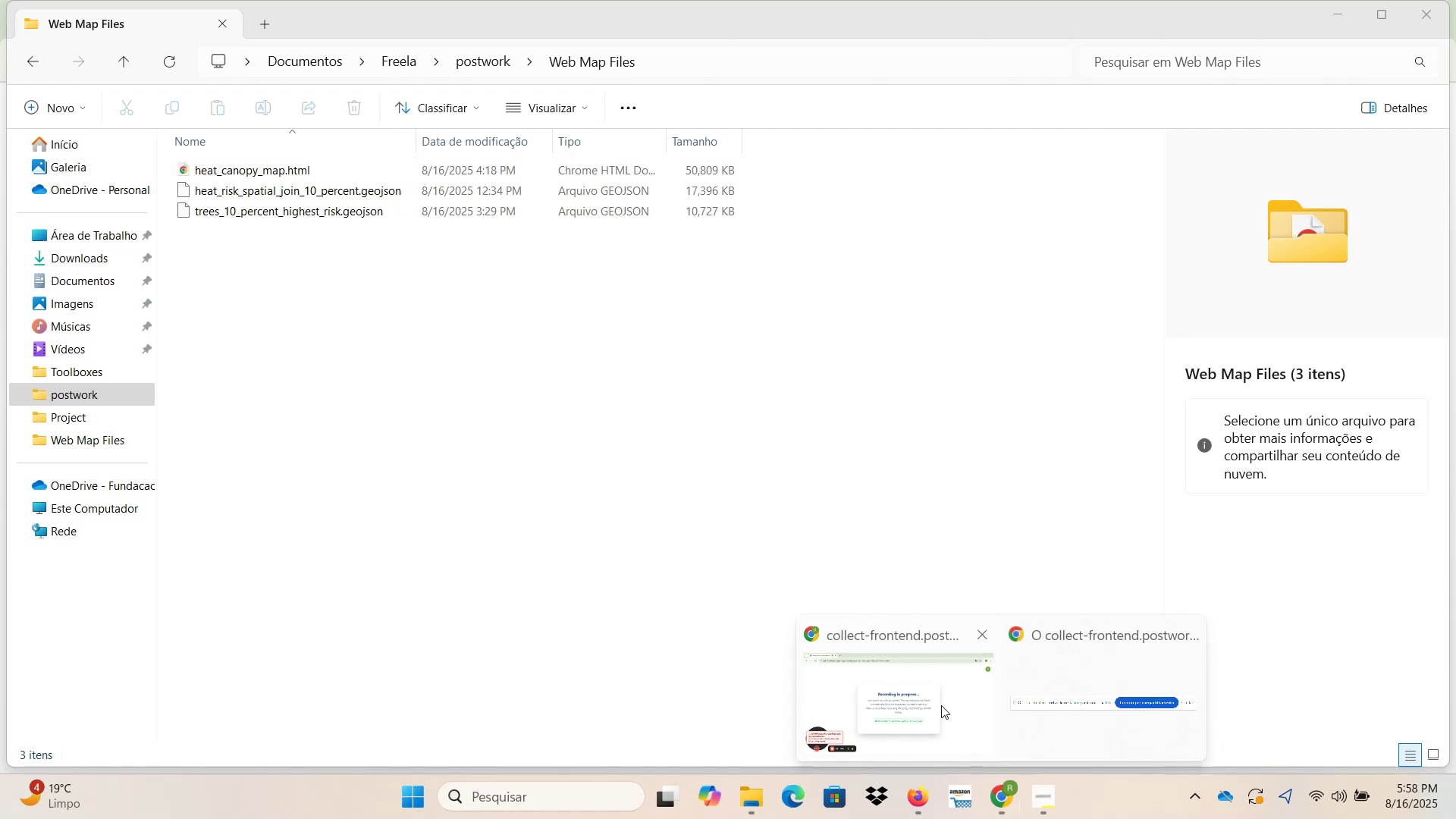 
left_click([901, 676])
 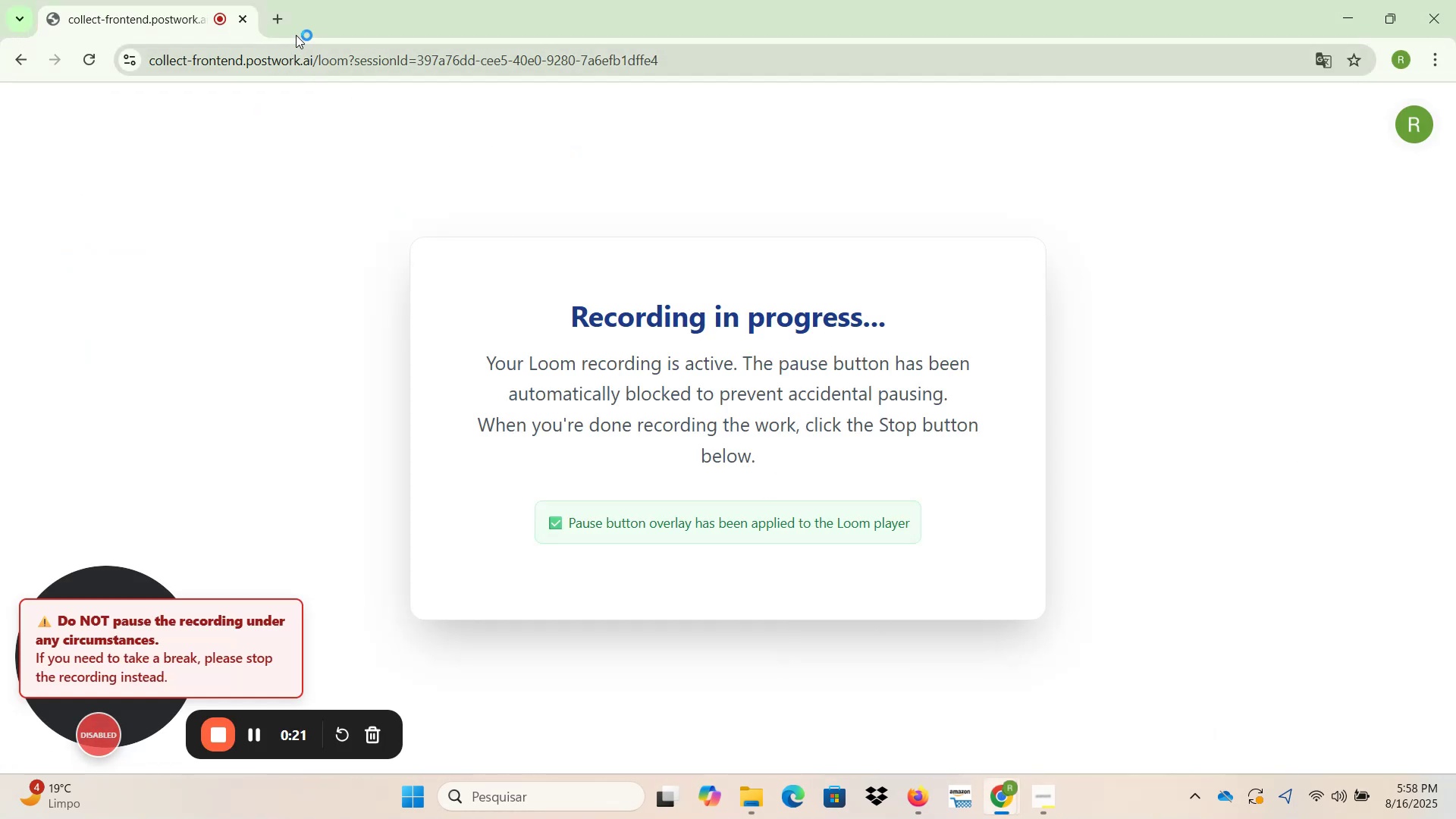 
left_click([278, 20])
 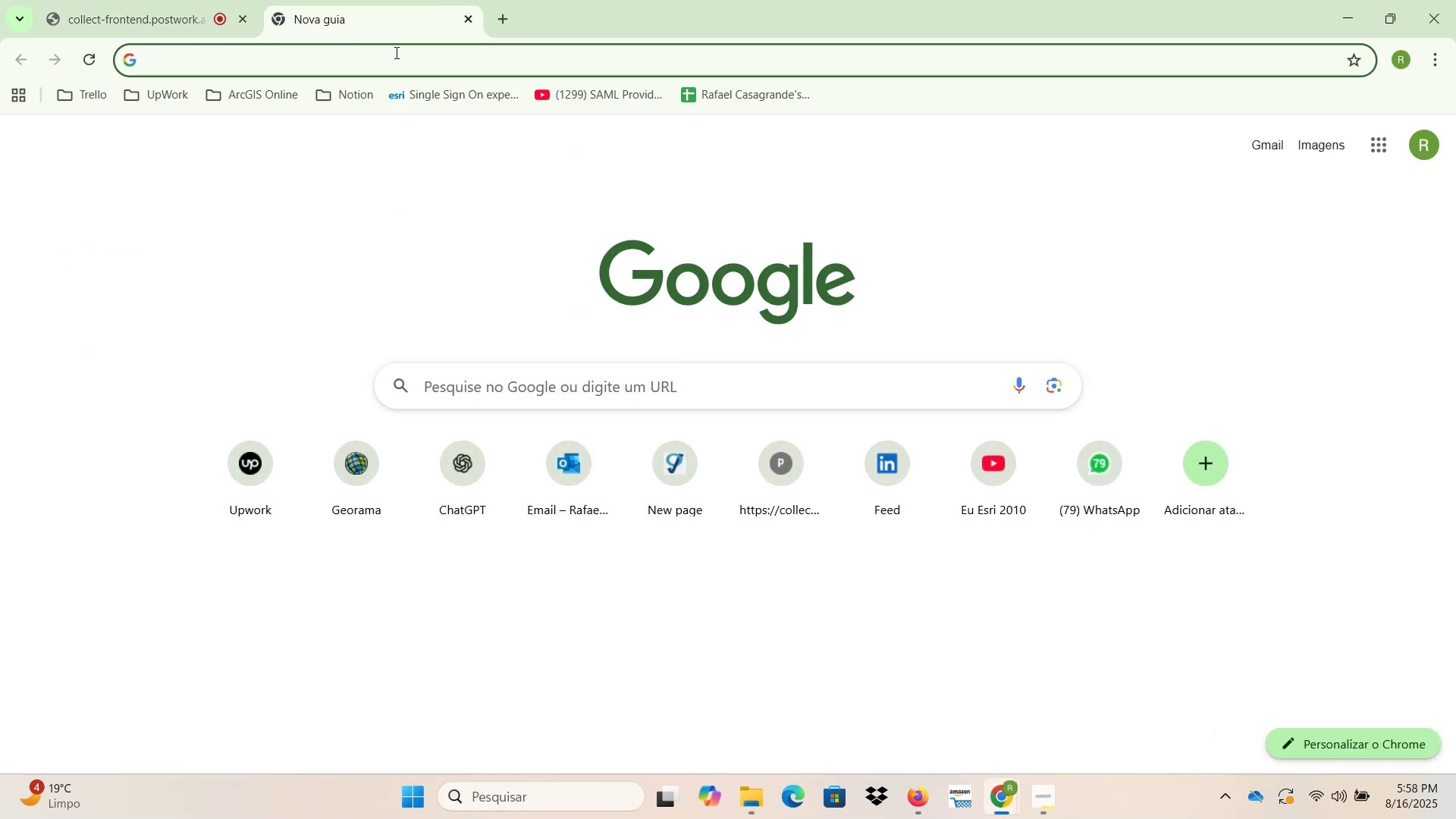 
type(chat)
 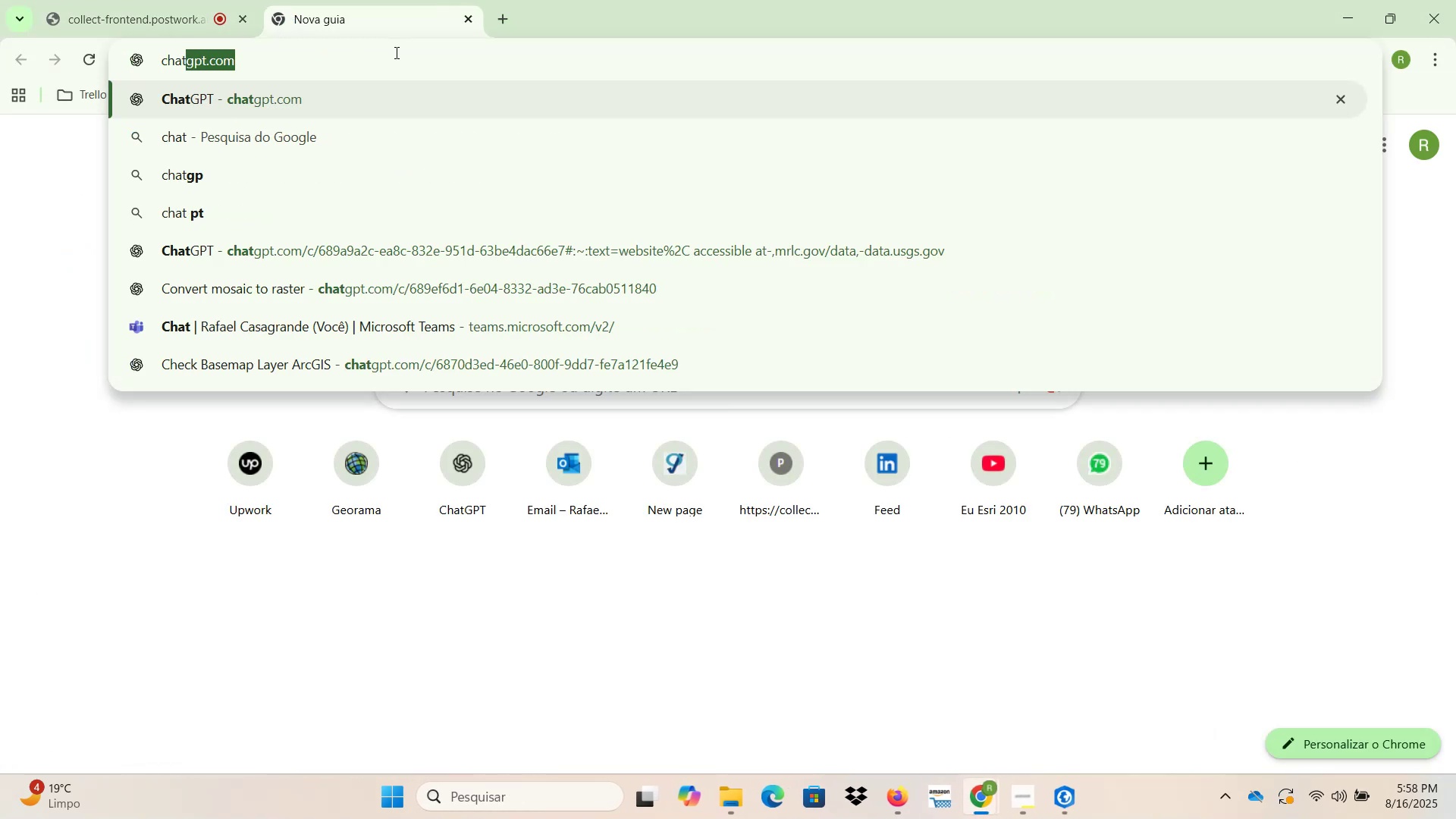 
key(Enter)
 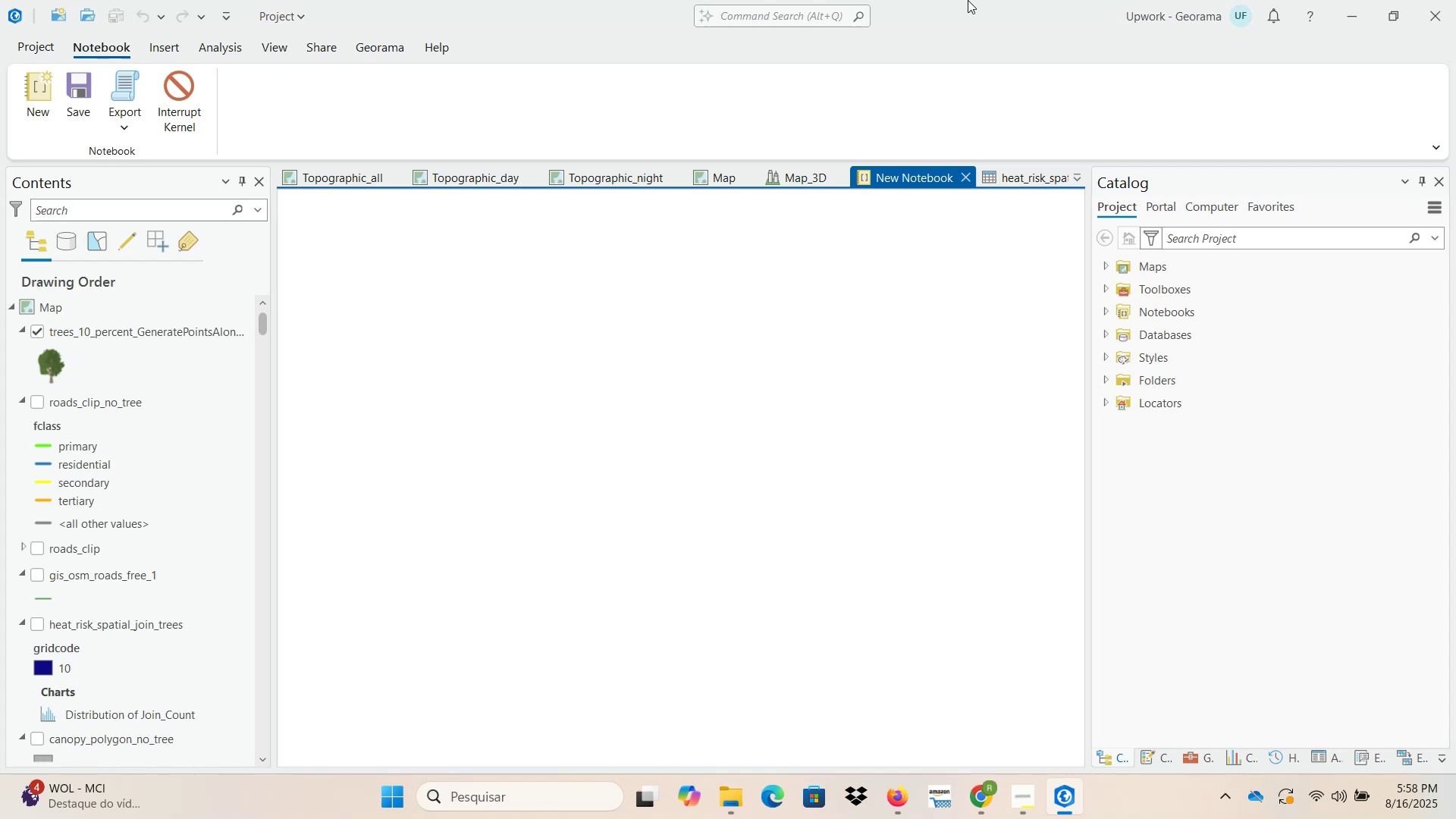 
wait(36.63)
 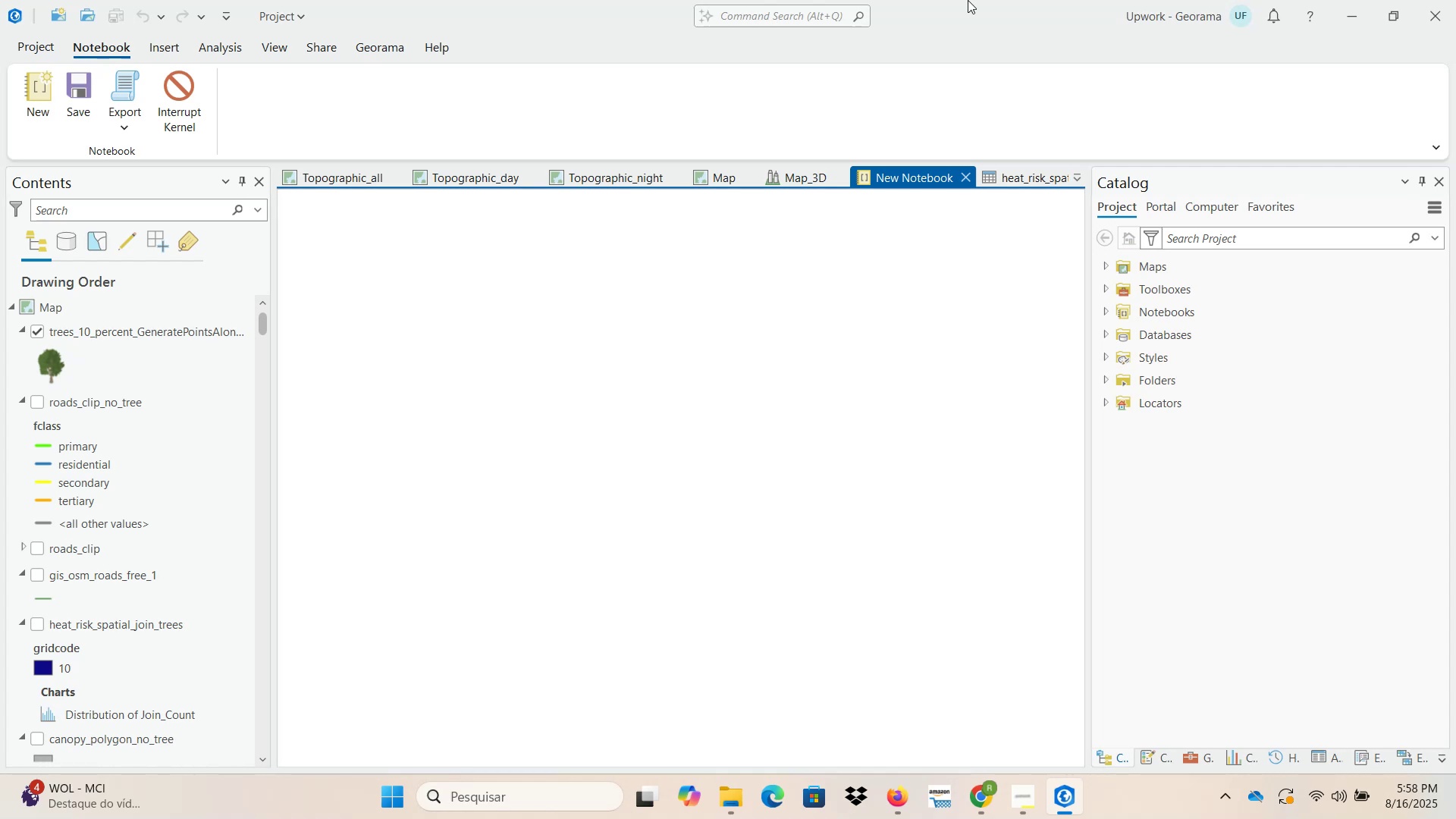 
scroll: coordinate [608, 600], scroll_direction: down, amount: 6.0
 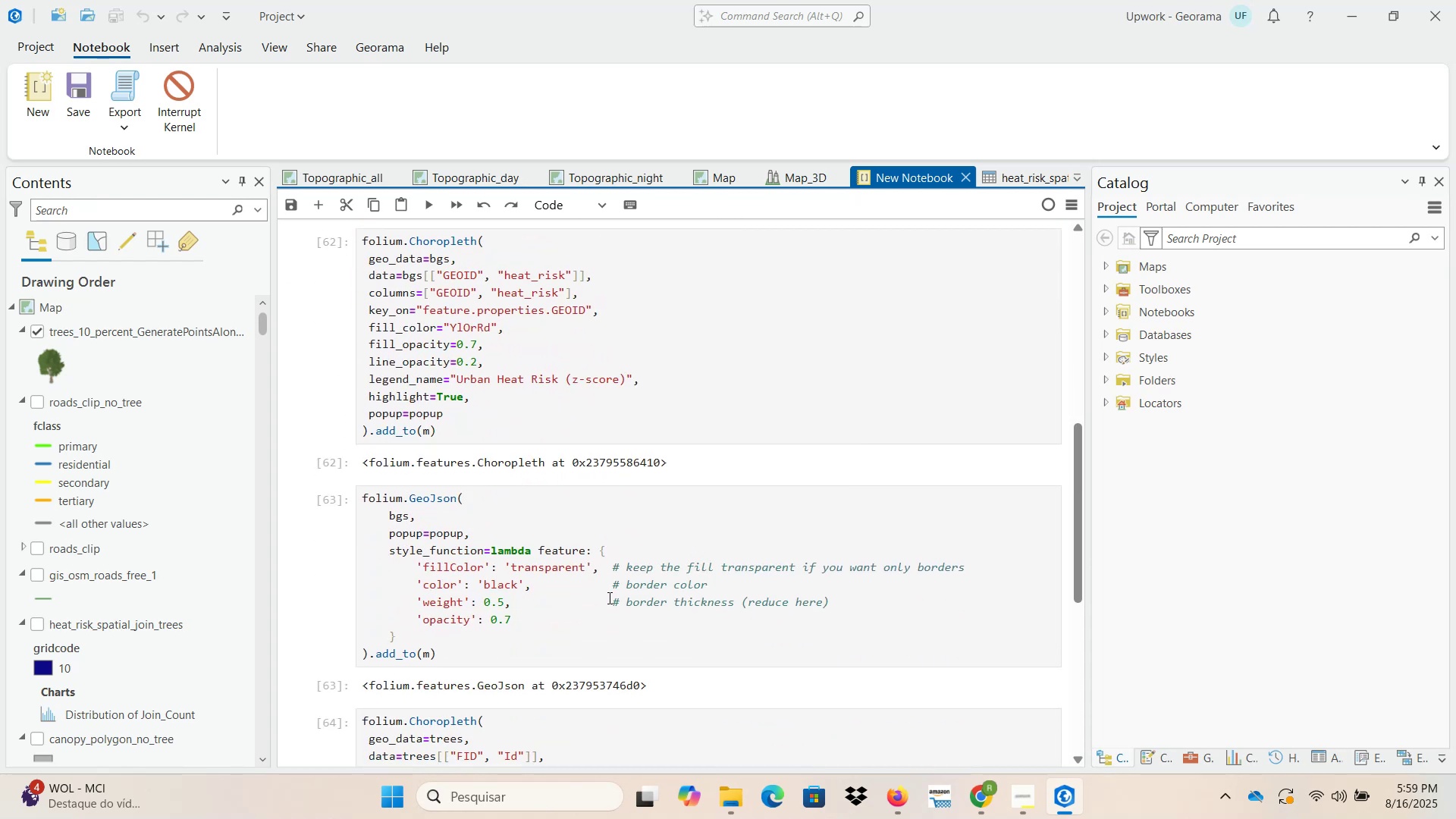 
scroll: coordinate [608, 598], scroll_direction: up, amount: 1.0
 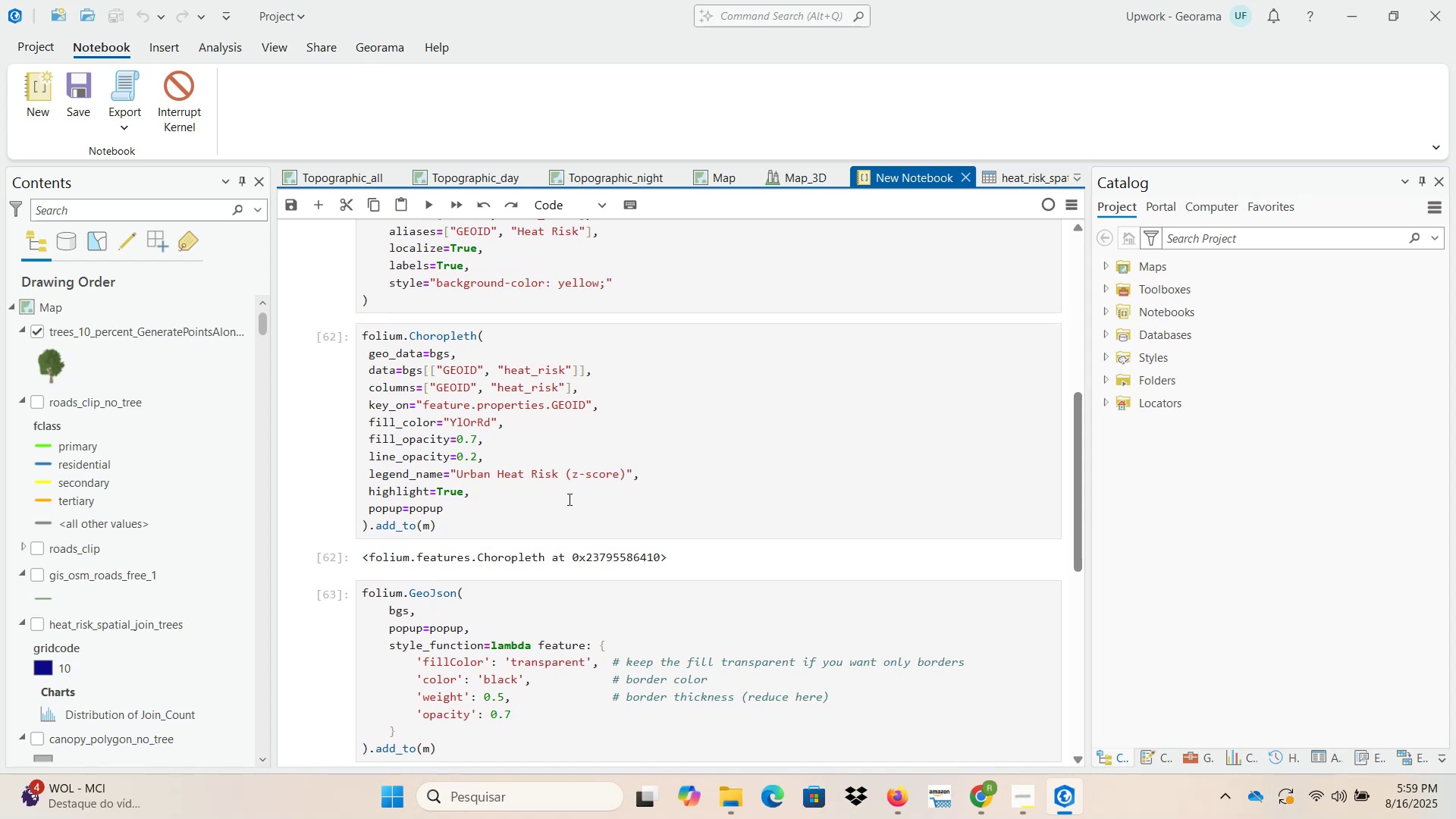 
scroll: coordinate [568, 500], scroll_direction: down, amount: 6.0
 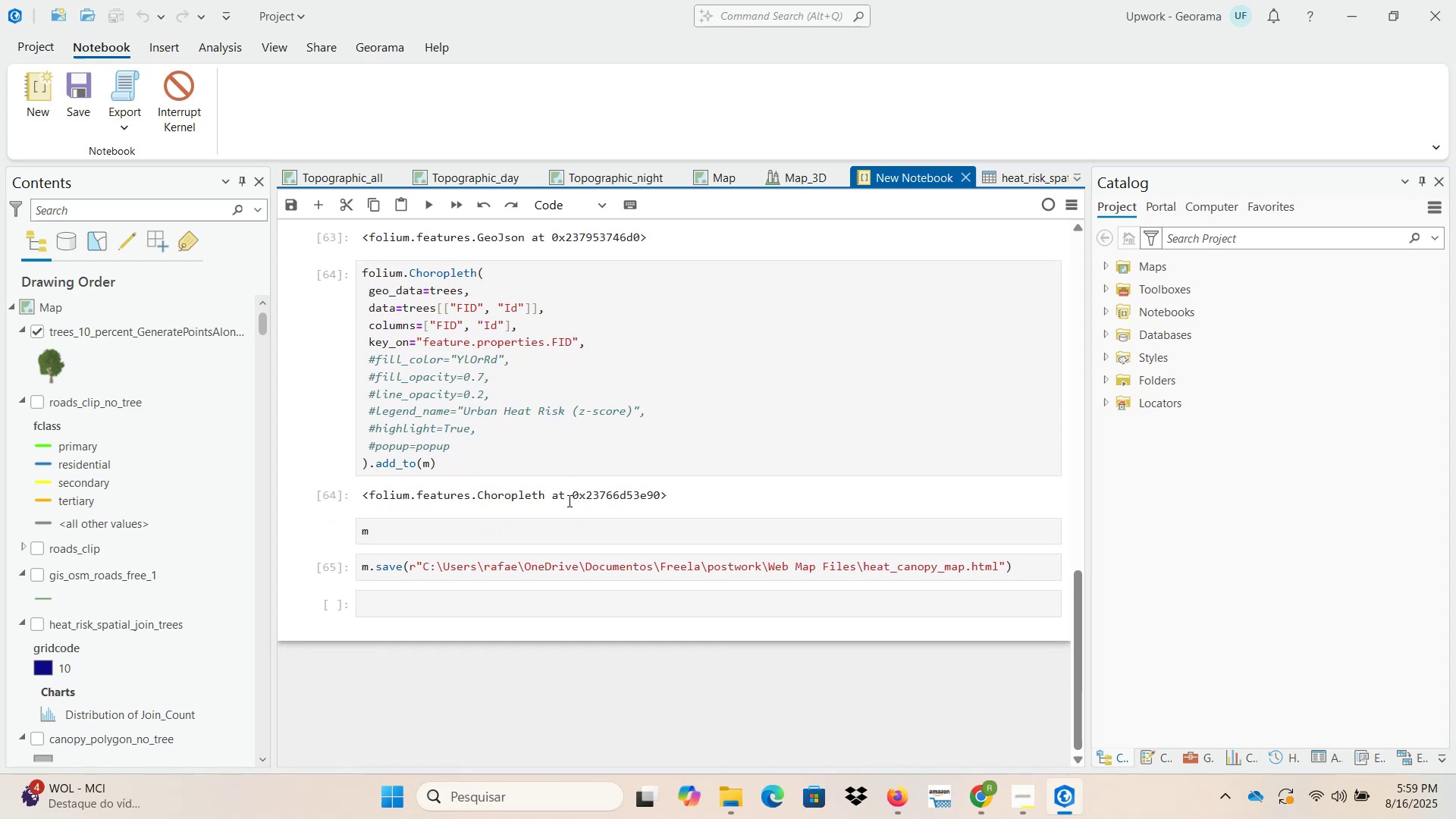 
scroll: coordinate [596, 507], scroll_direction: up, amount: 5.0
 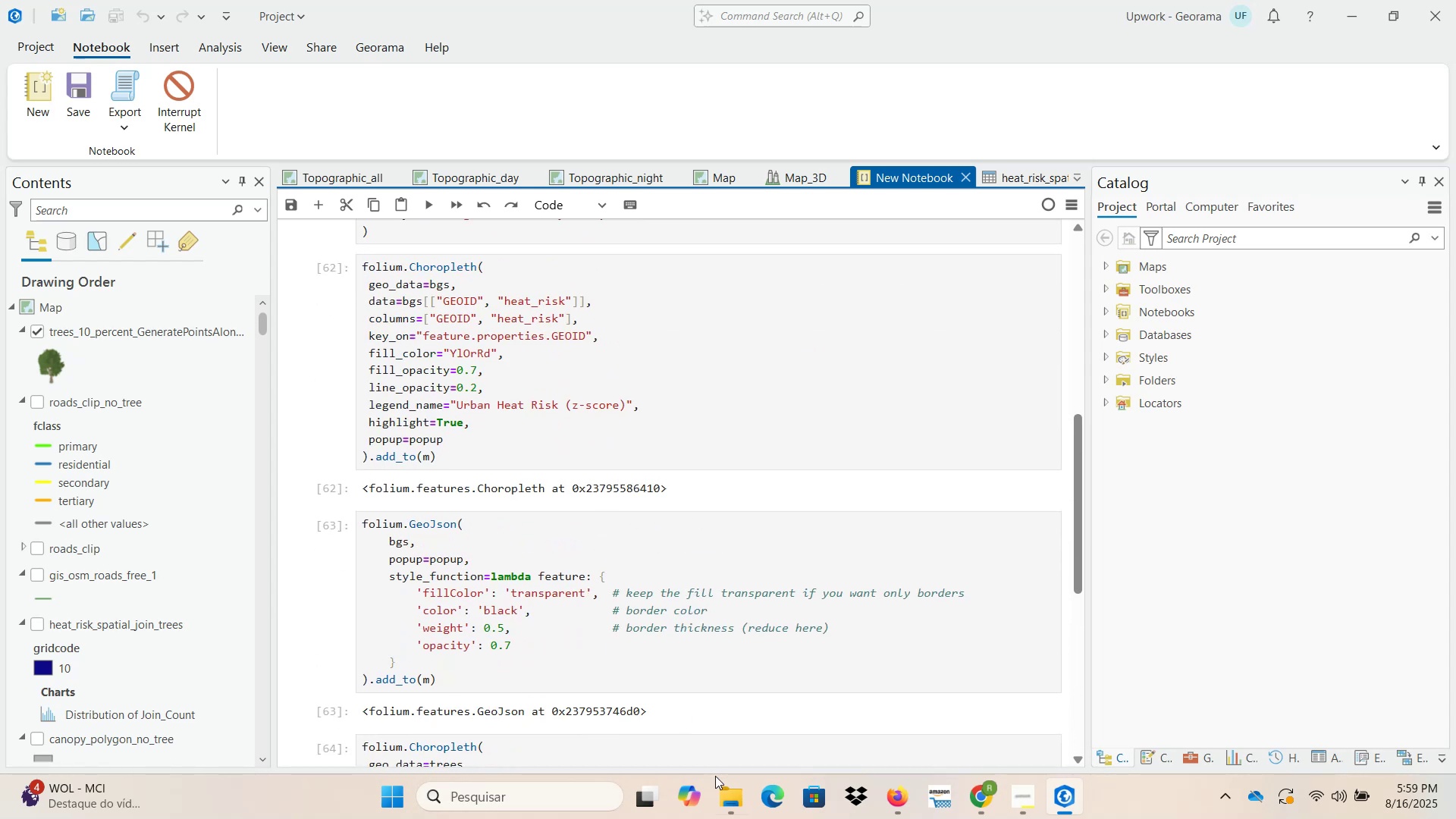 
left_click([727, 802])
 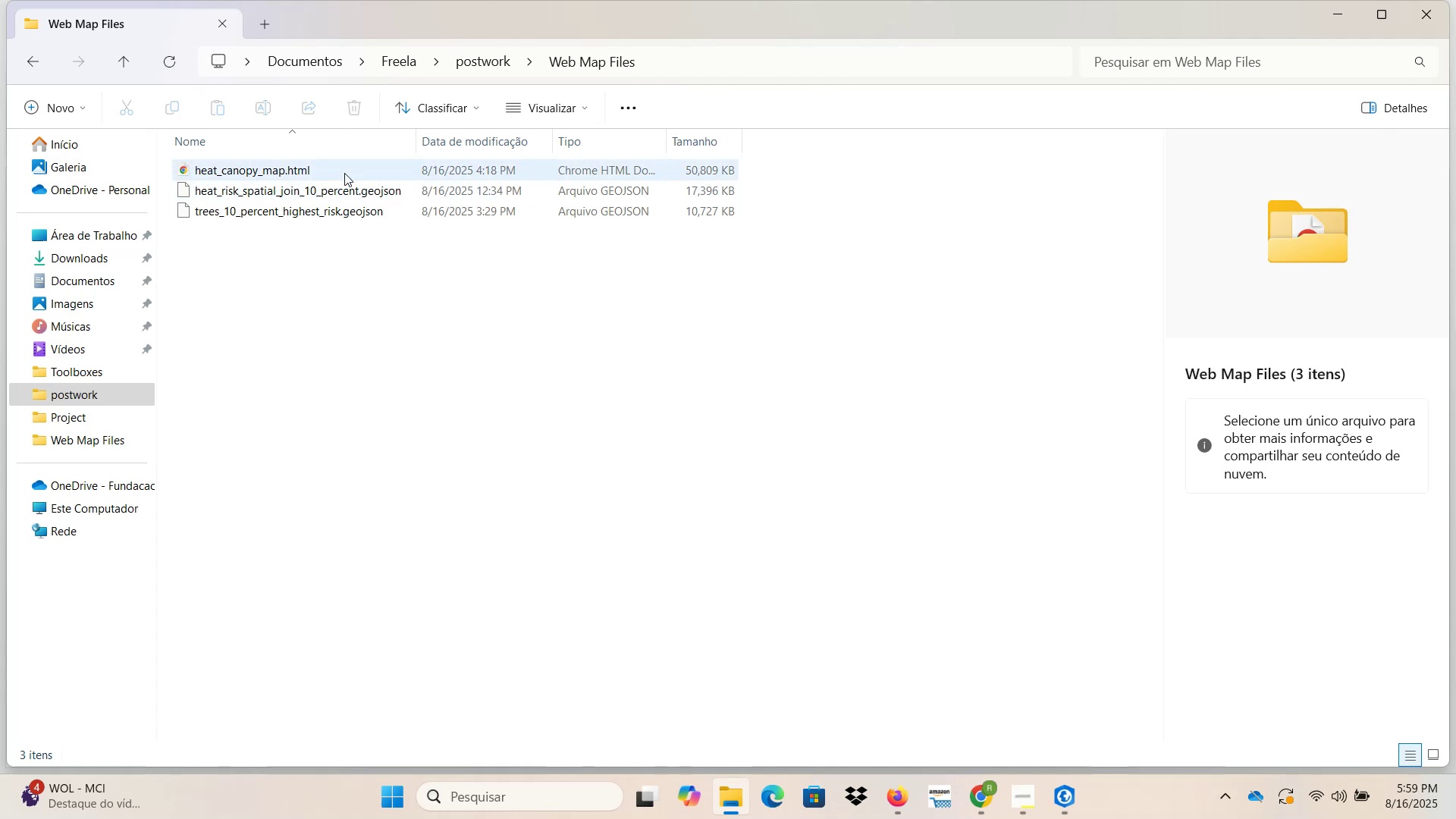 
left_click([341, 164])
 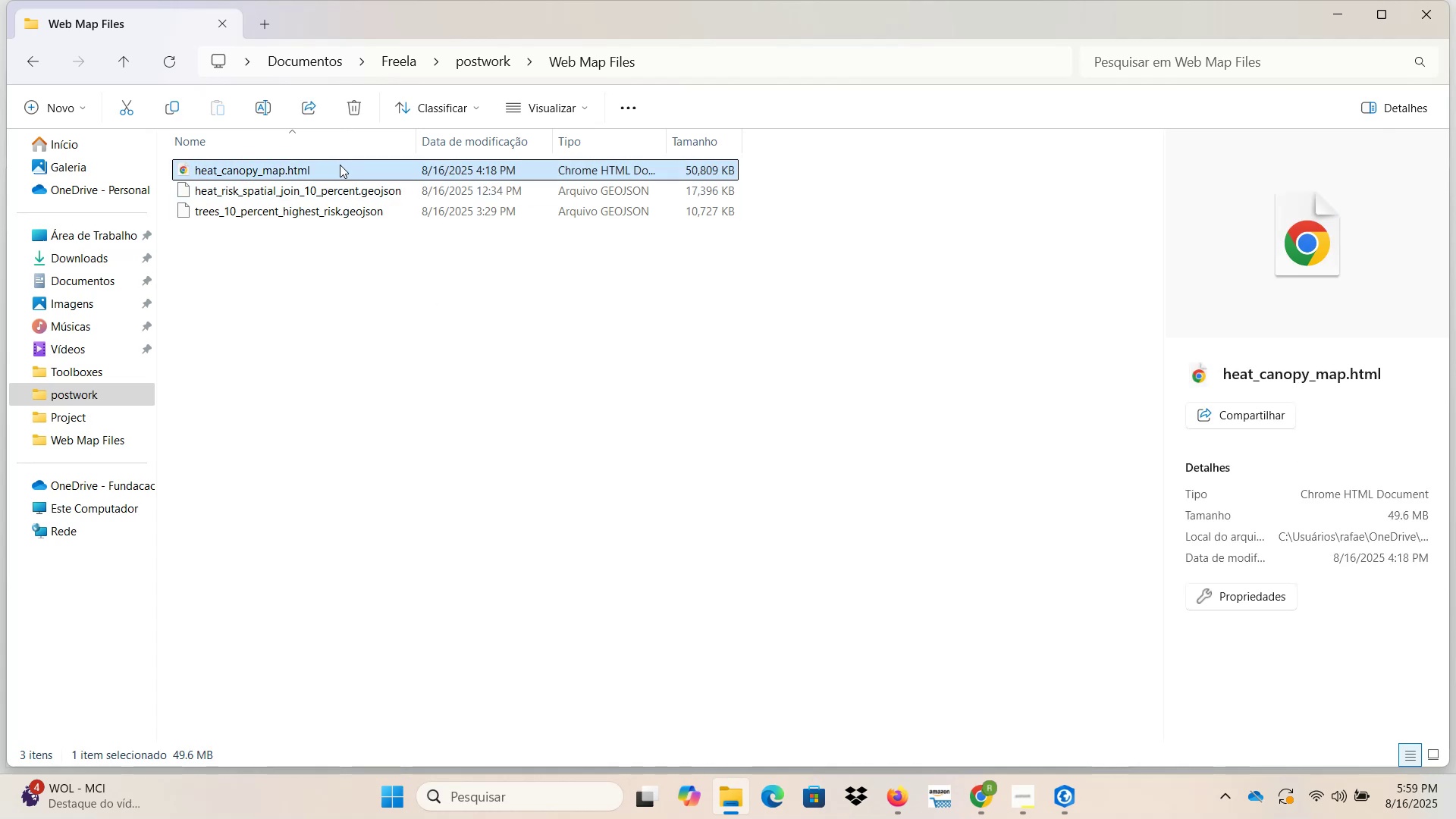 
key(Delete)
 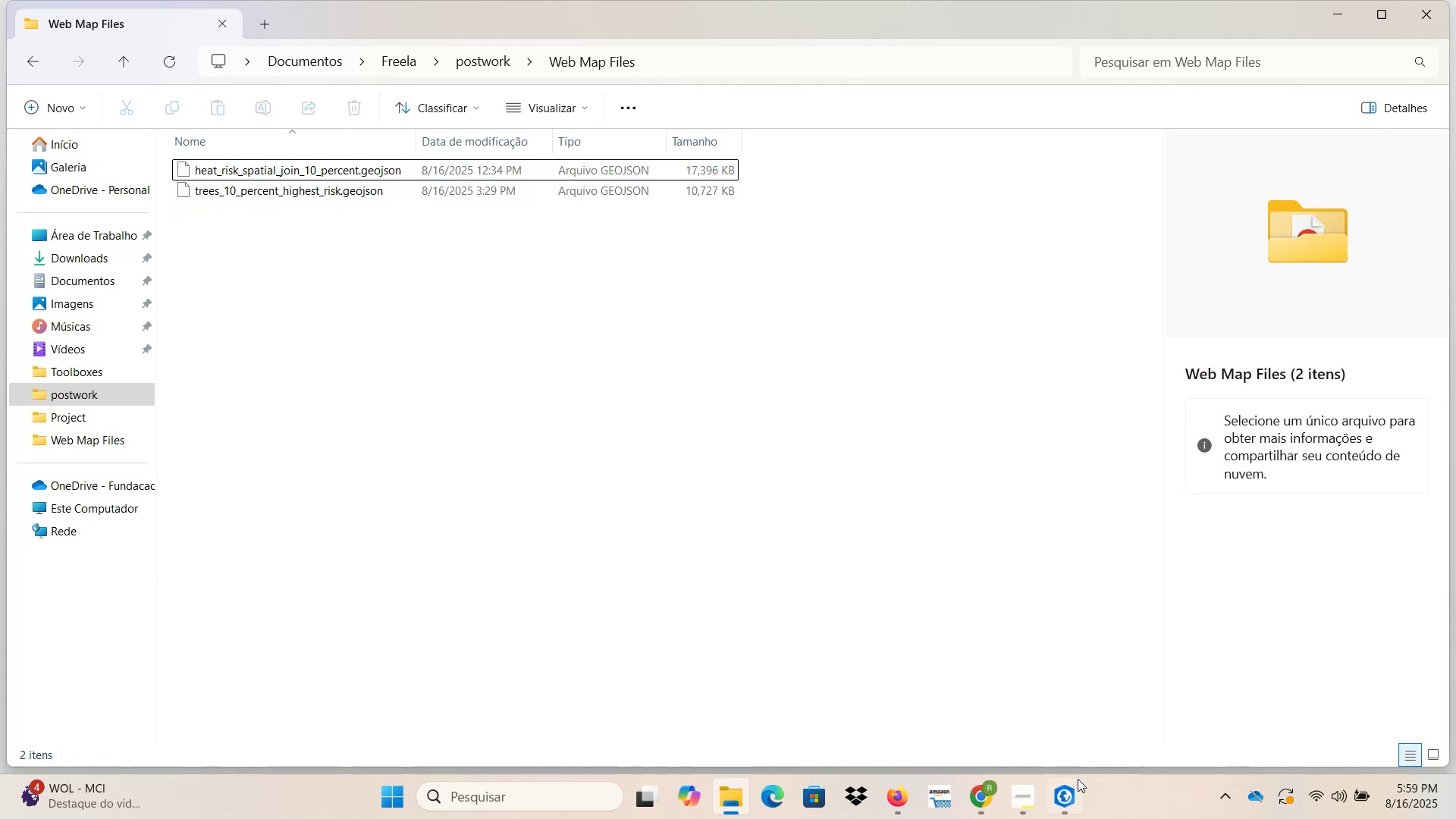 
left_click([1072, 795])
 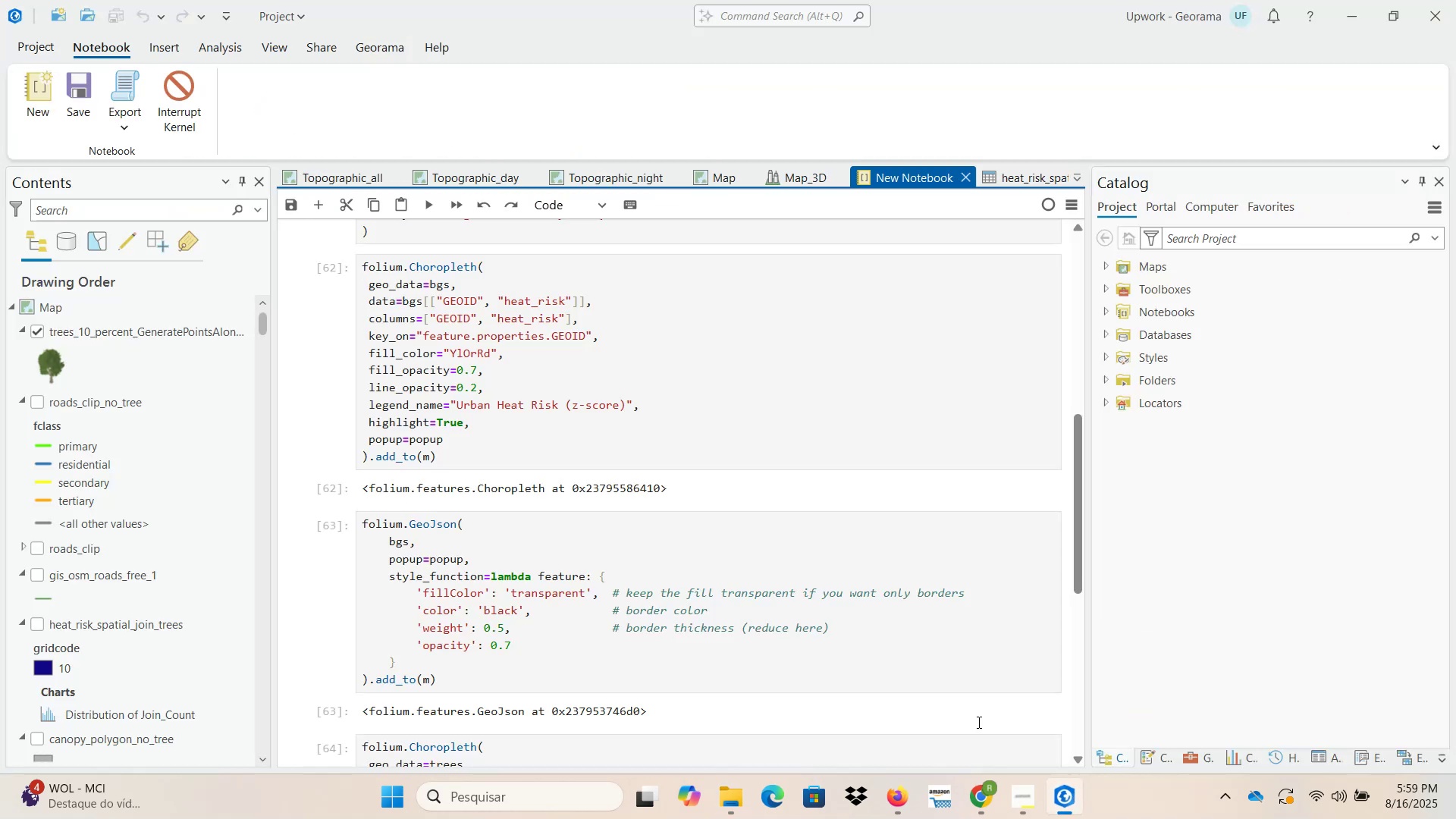 
scroll: coordinate [542, 407], scroll_direction: up, amount: 7.0
 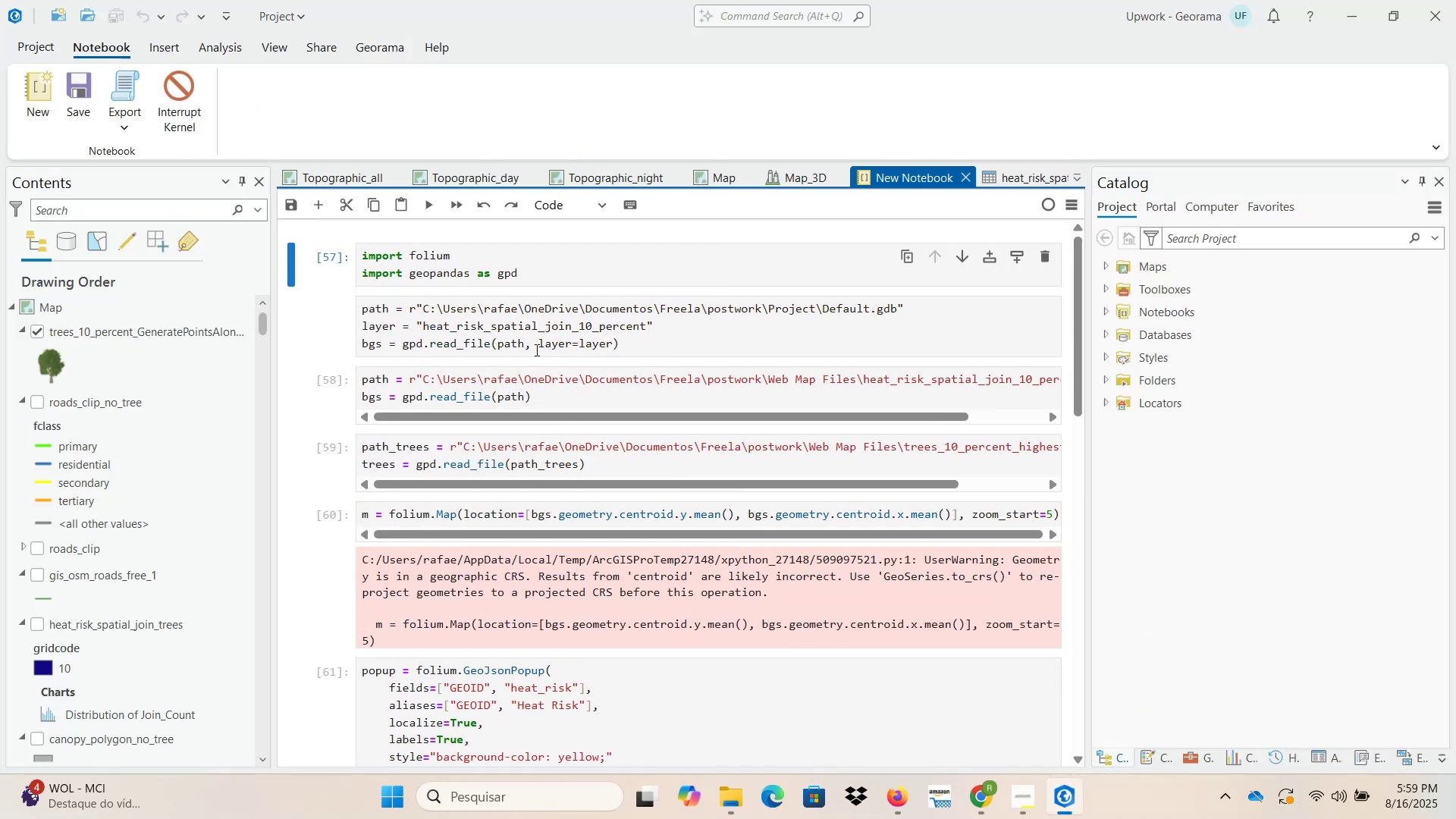 
right_click([537, 347])
 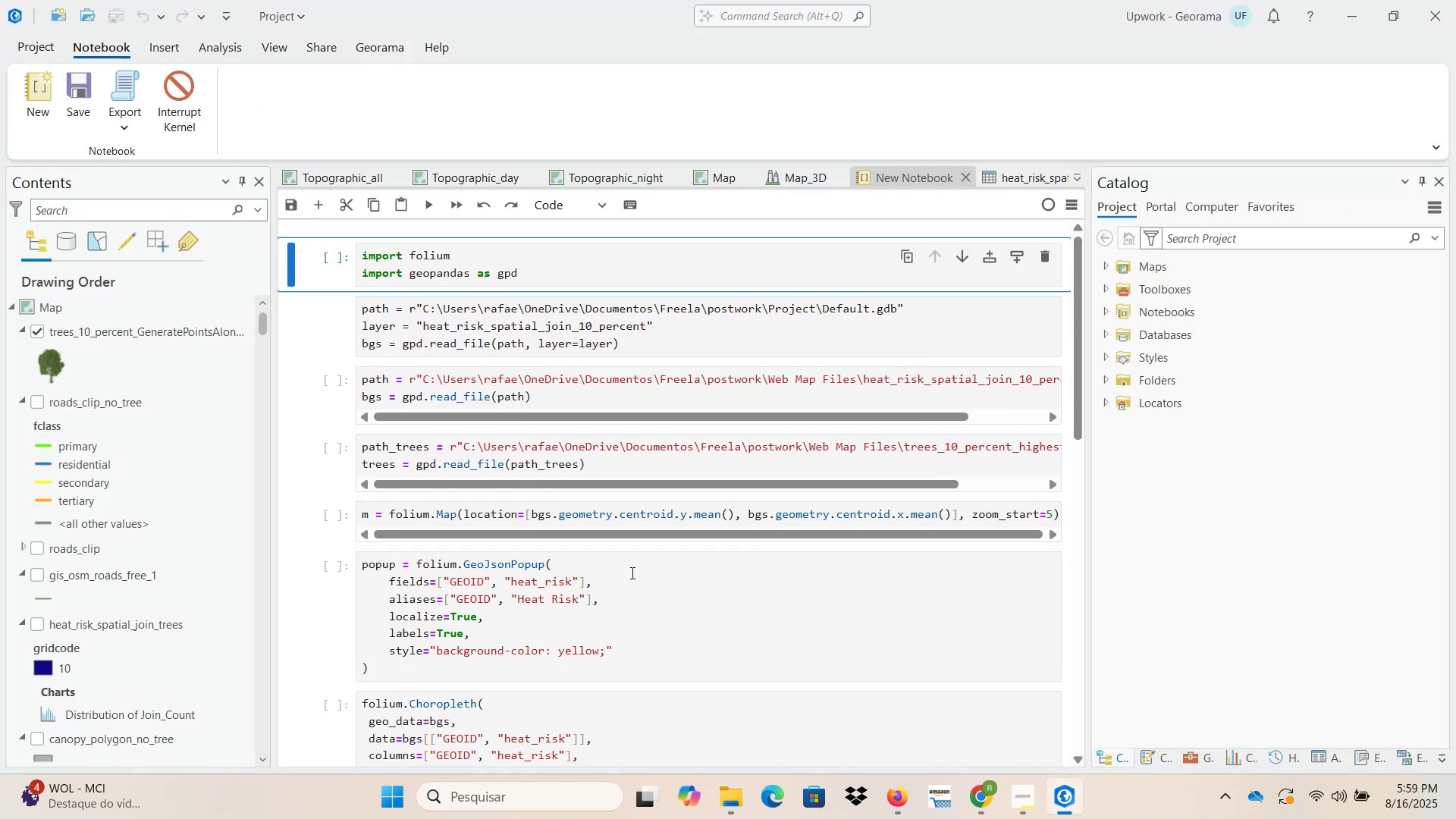 
scroll: coordinate [626, 568], scroll_direction: down, amount: 4.0
 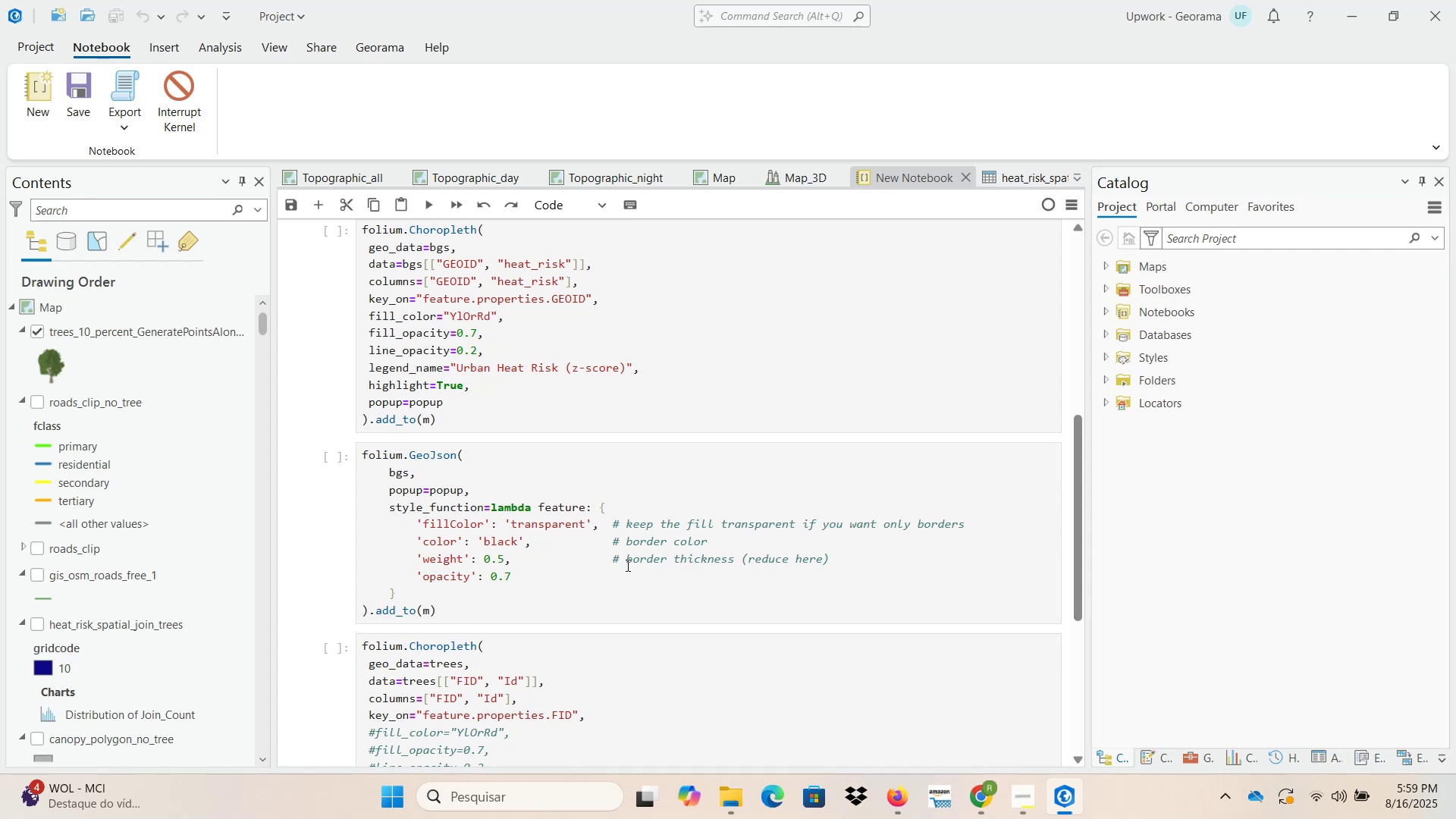 
scroll: coordinate [626, 565], scroll_direction: up, amount: 1.0
 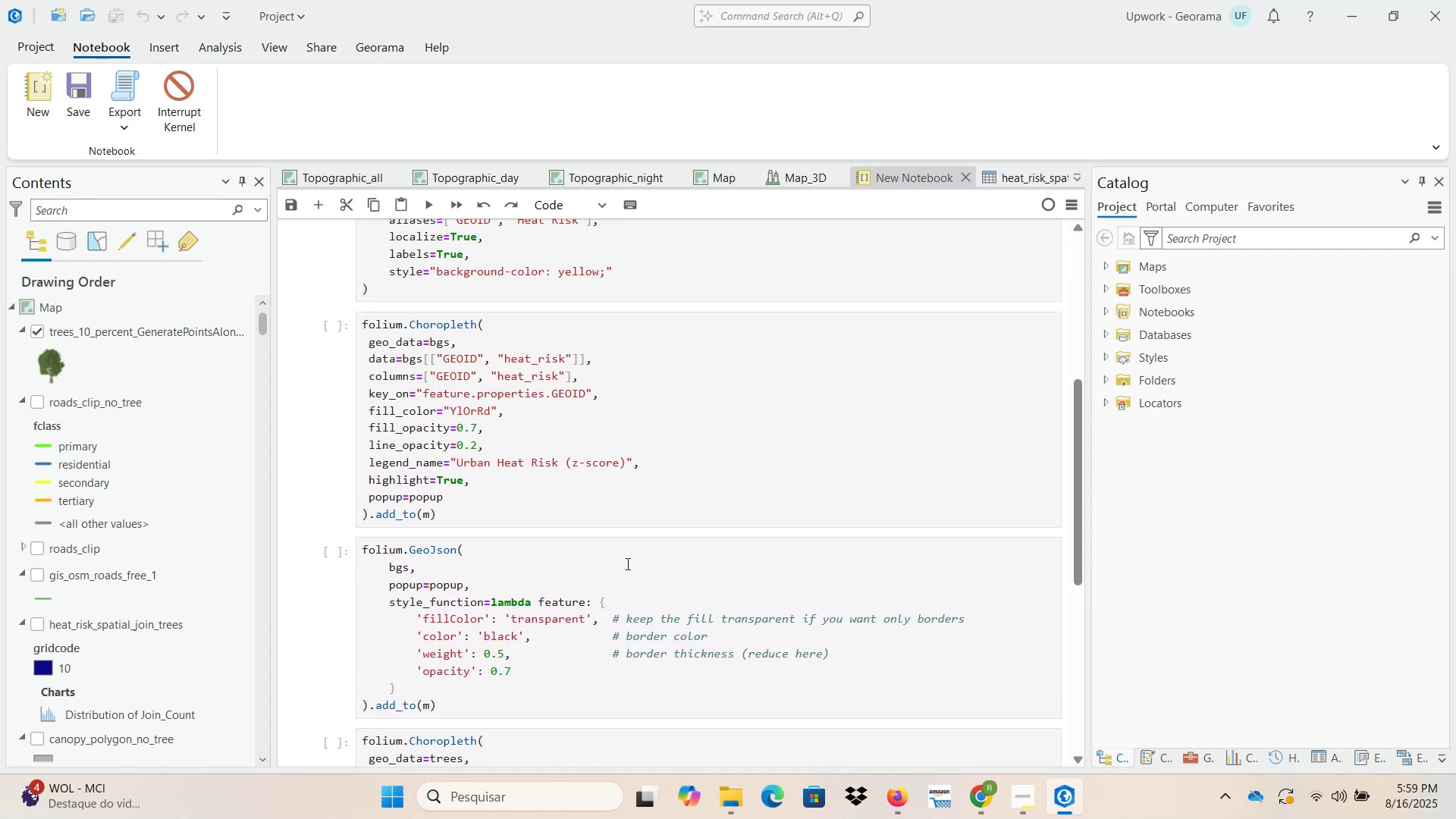 
scroll: coordinate [626, 563], scroll_direction: down, amount: 1.0
 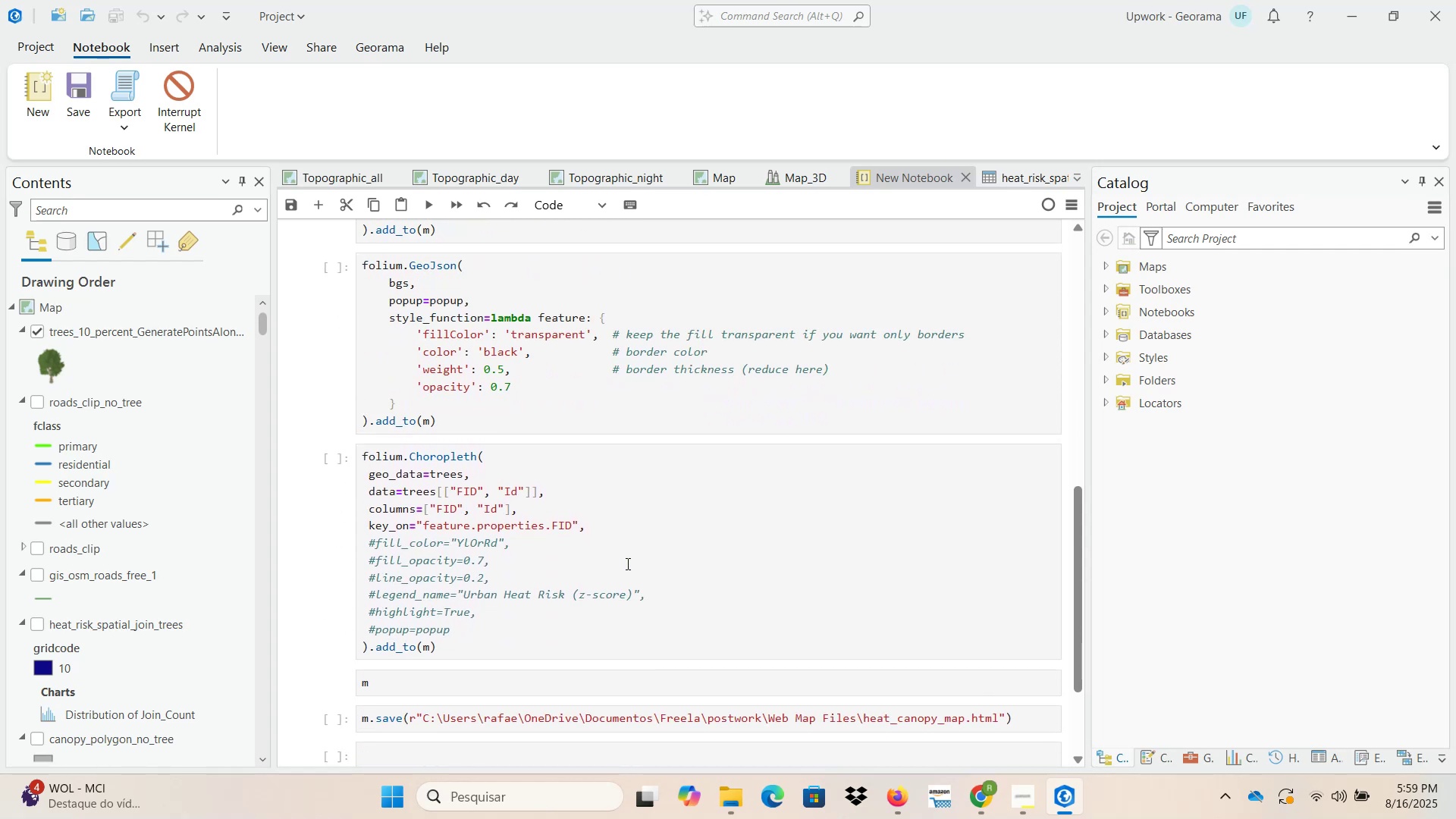 
scroll: coordinate [626, 563], scroll_direction: up, amount: 3.0
 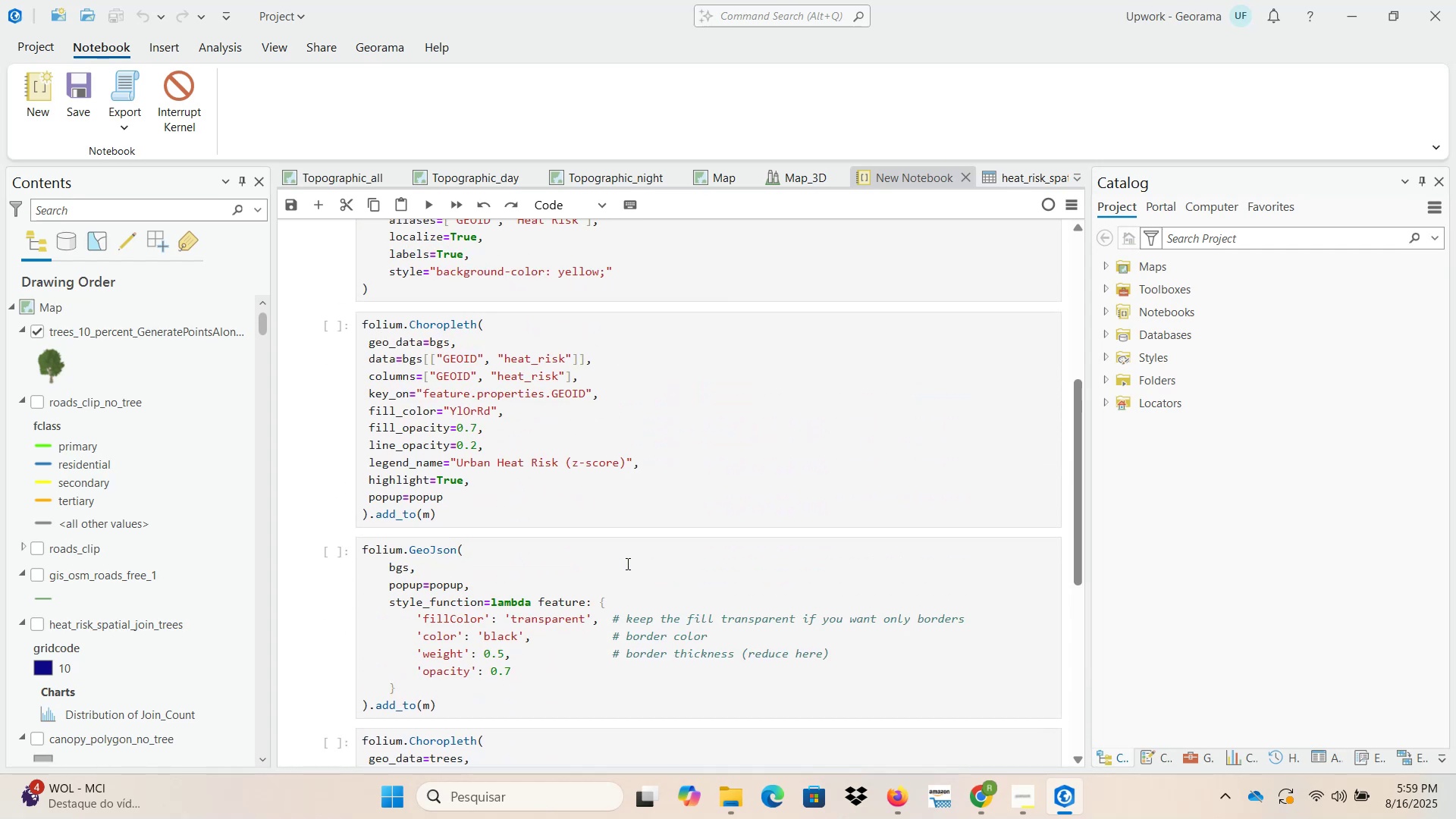 
scroll: coordinate [626, 563], scroll_direction: down, amount: 4.0
 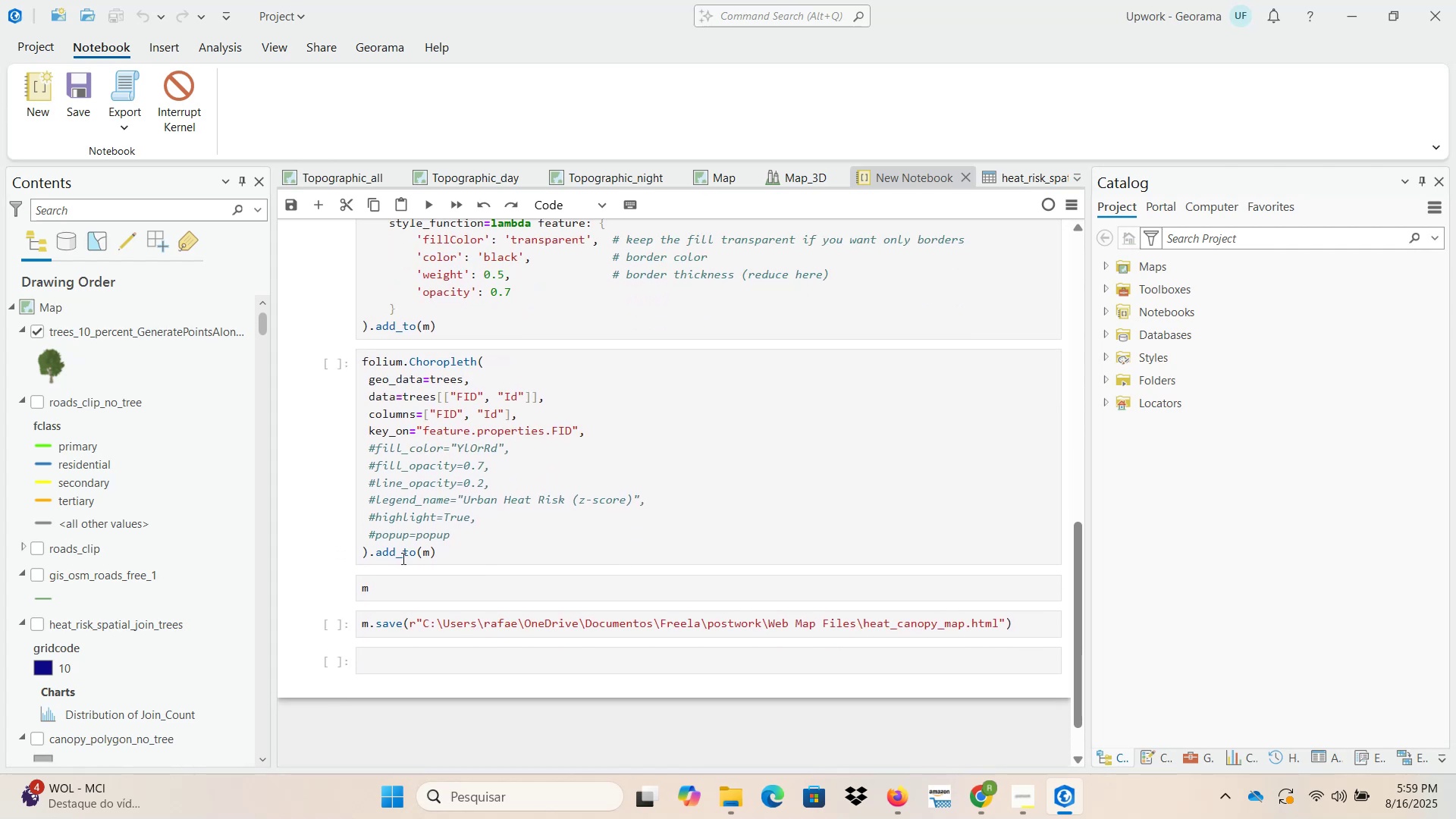 
left_click([399, 588])
 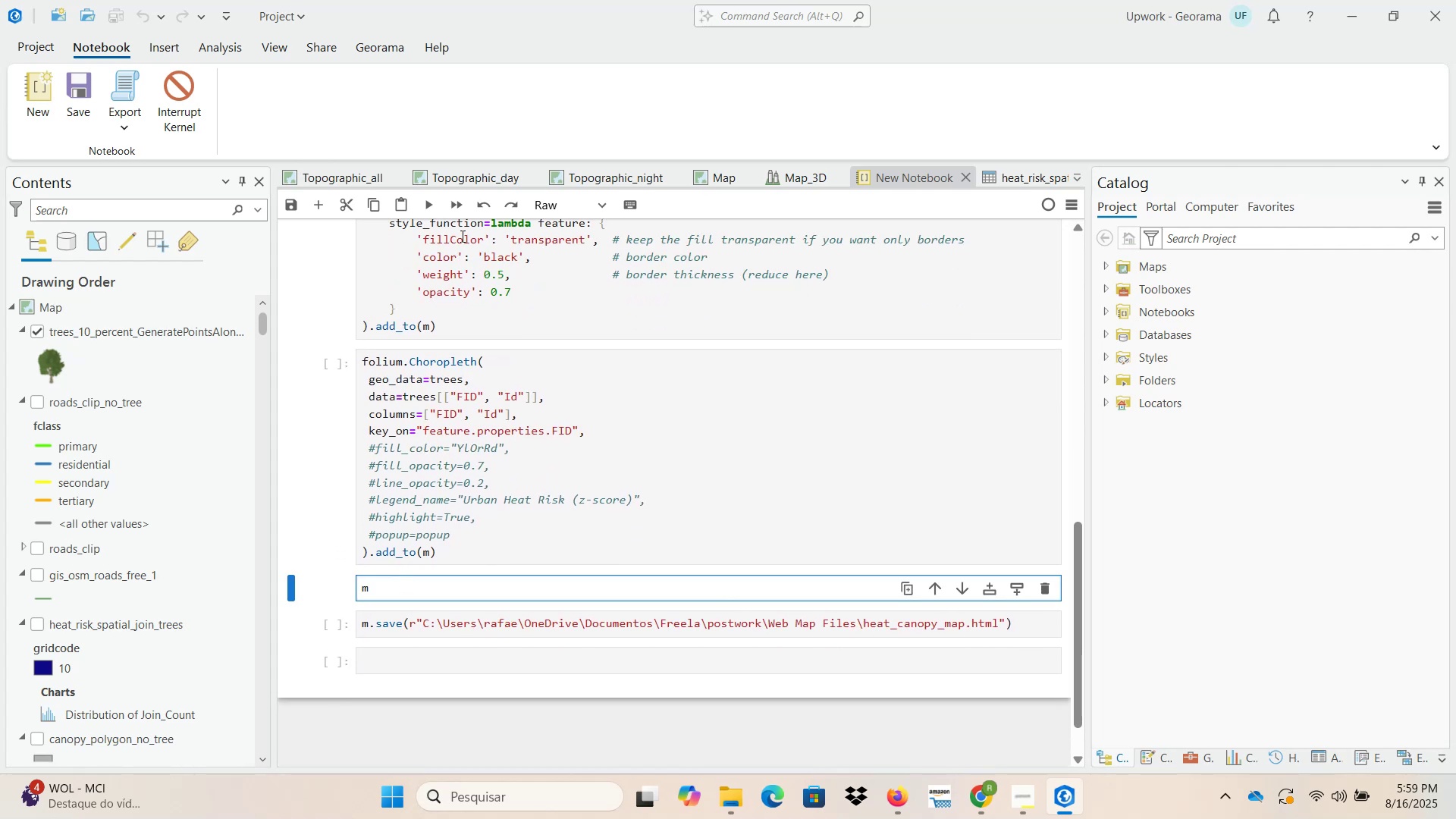 
left_click([461, 208])
 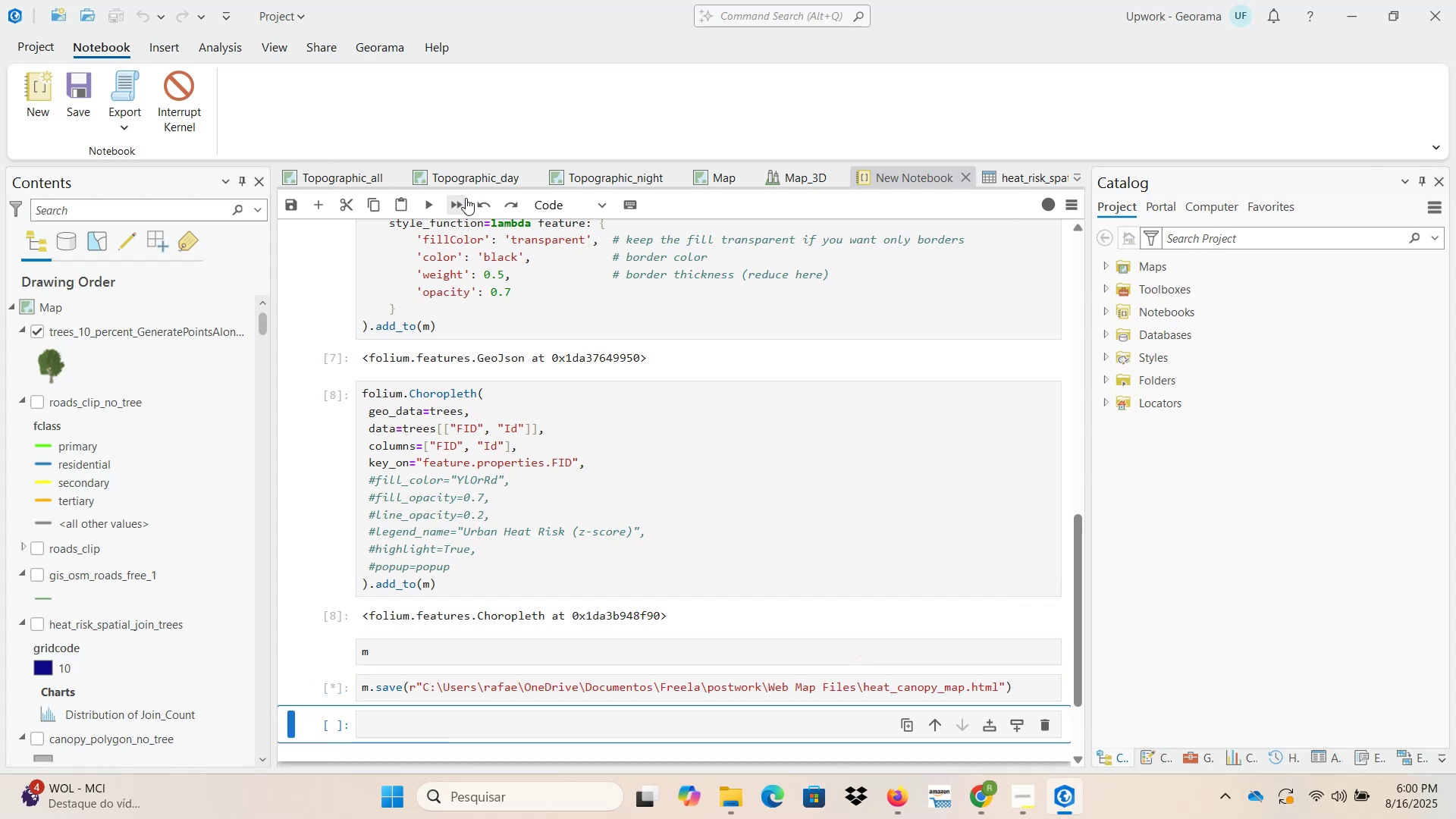 
wait(32.63)
 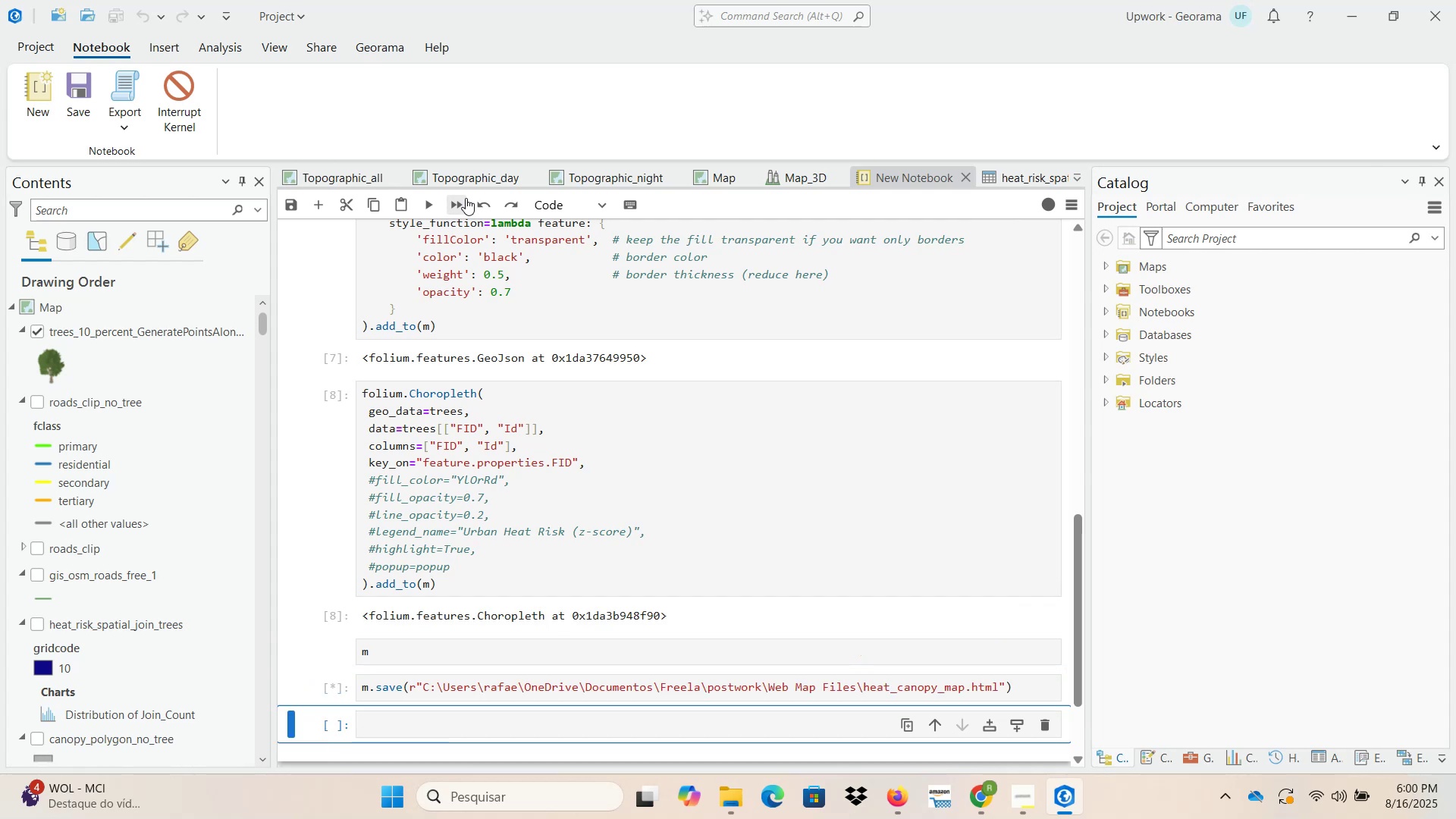 
scroll: coordinate [605, 557], scroll_direction: down, amount: 1.0
 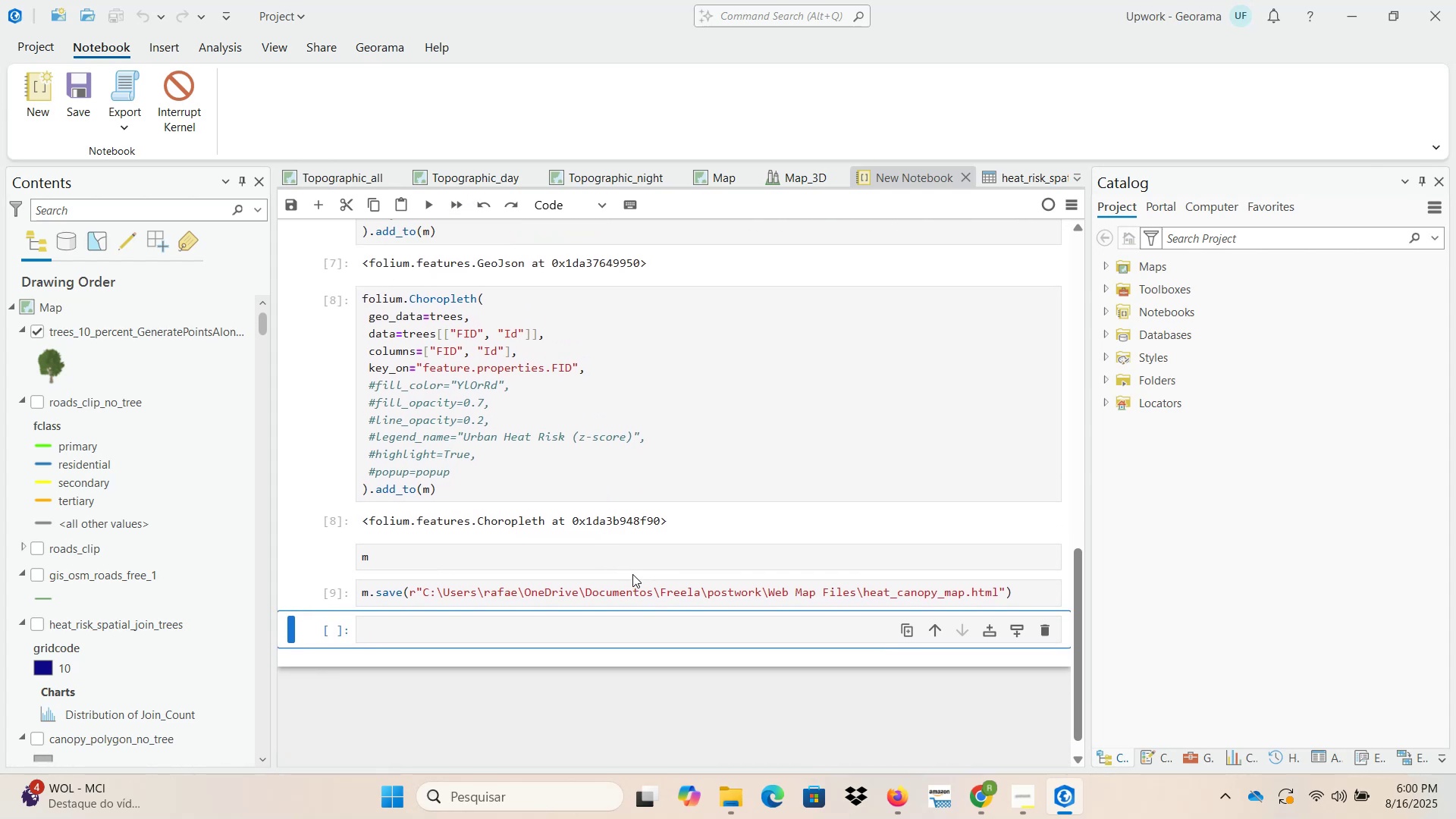 
left_click([728, 788])
 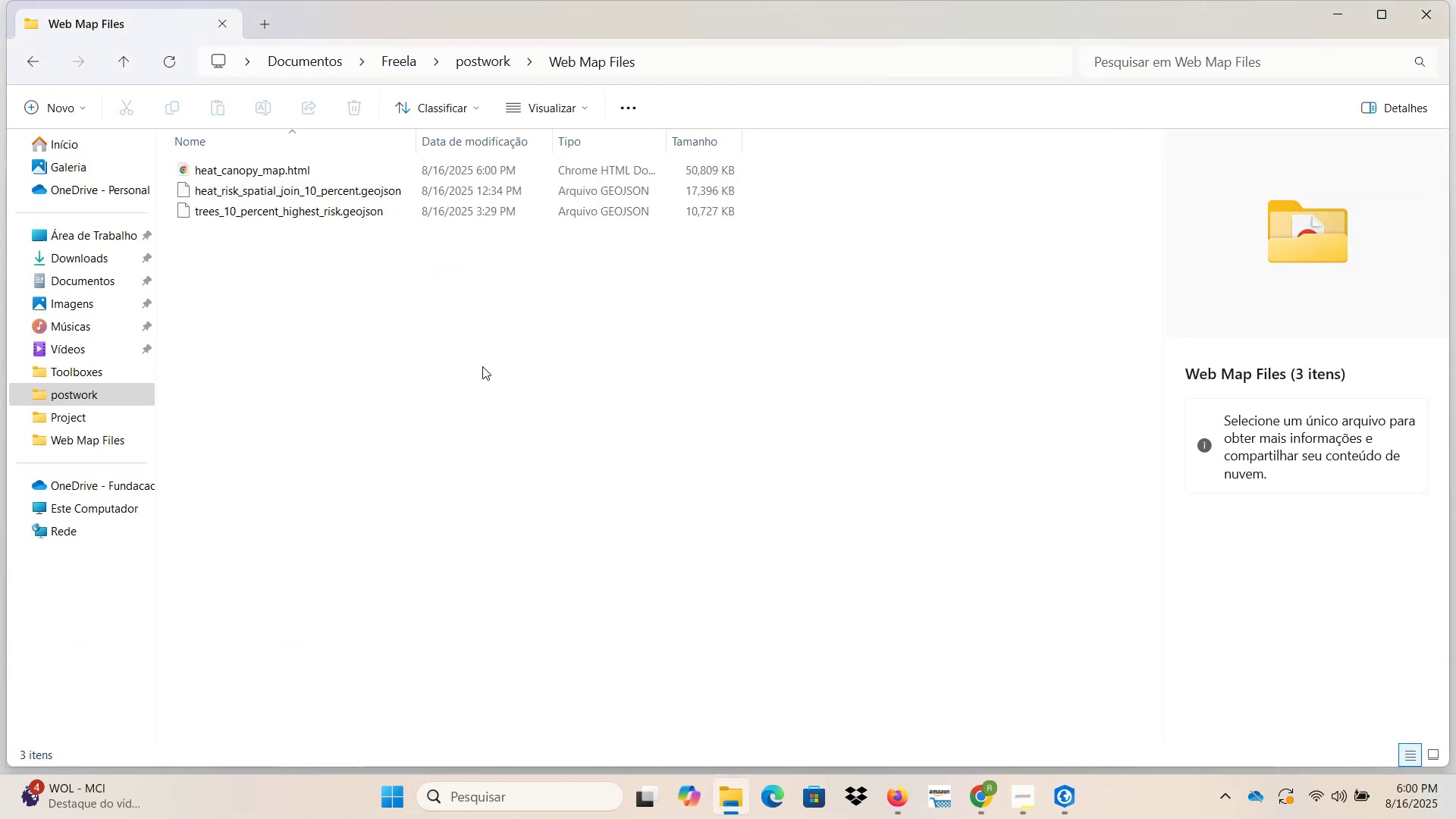 
left_click([475, 322])
 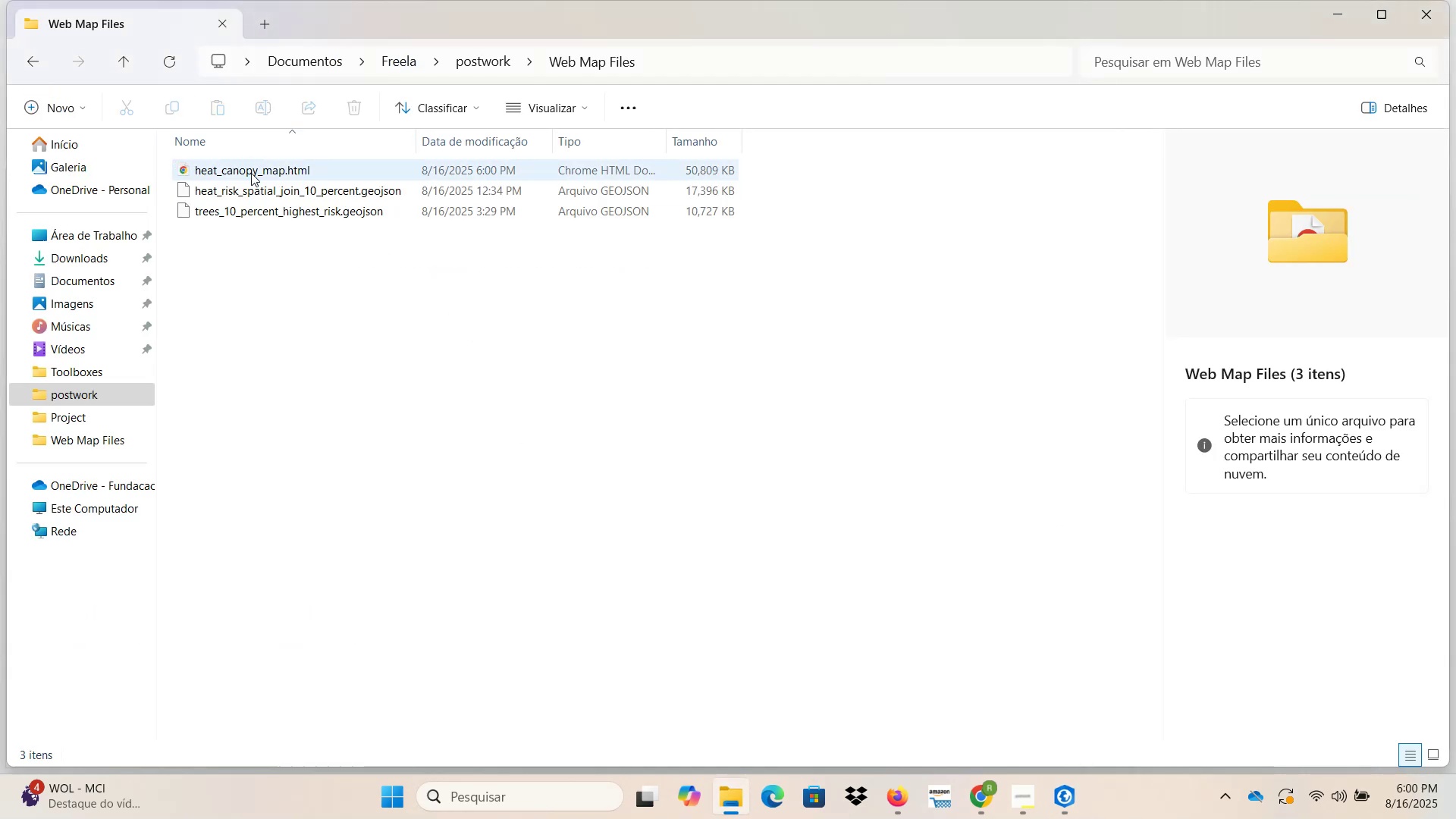 
double_click([251, 173])
 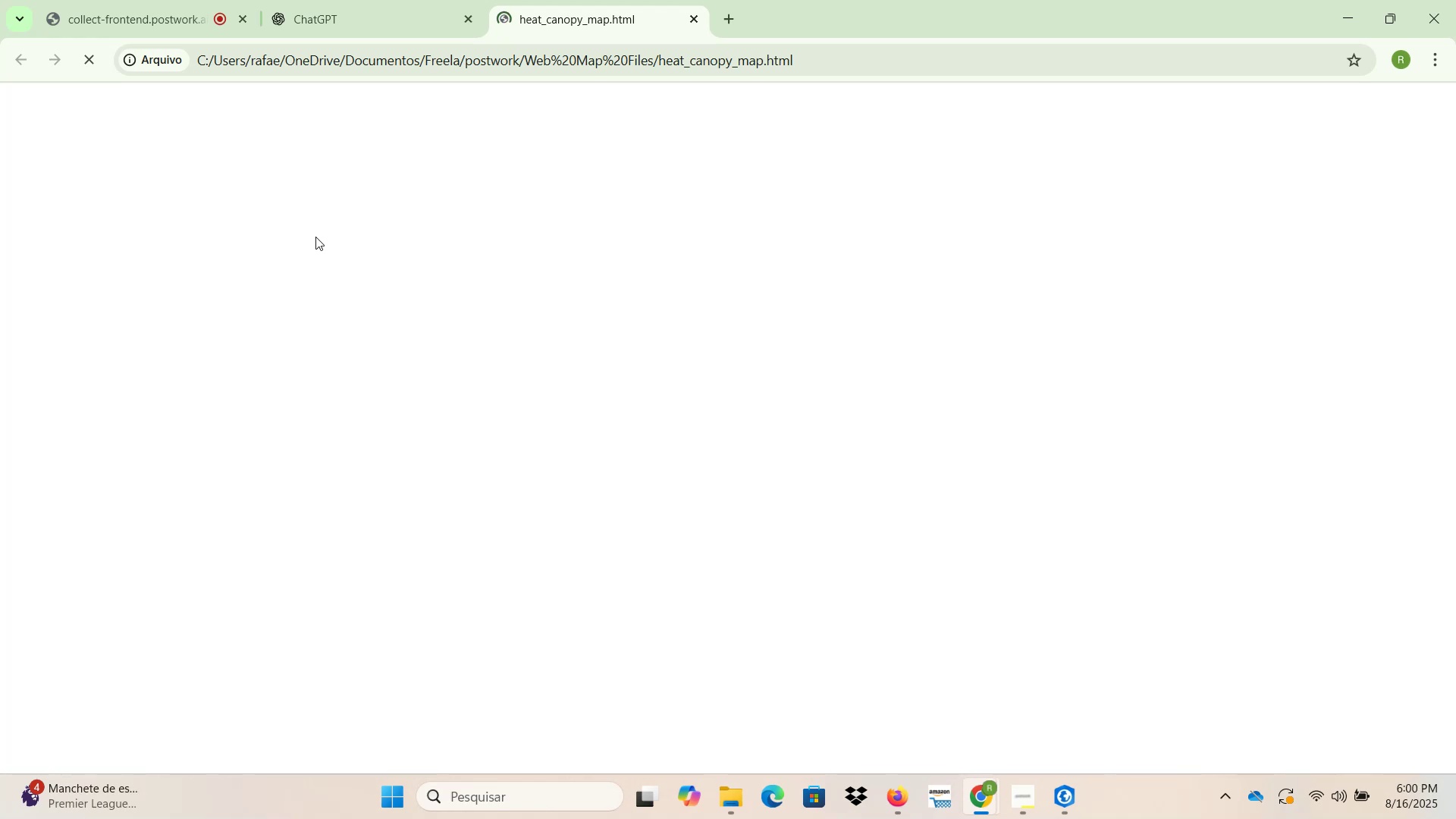 
wait(17.69)
 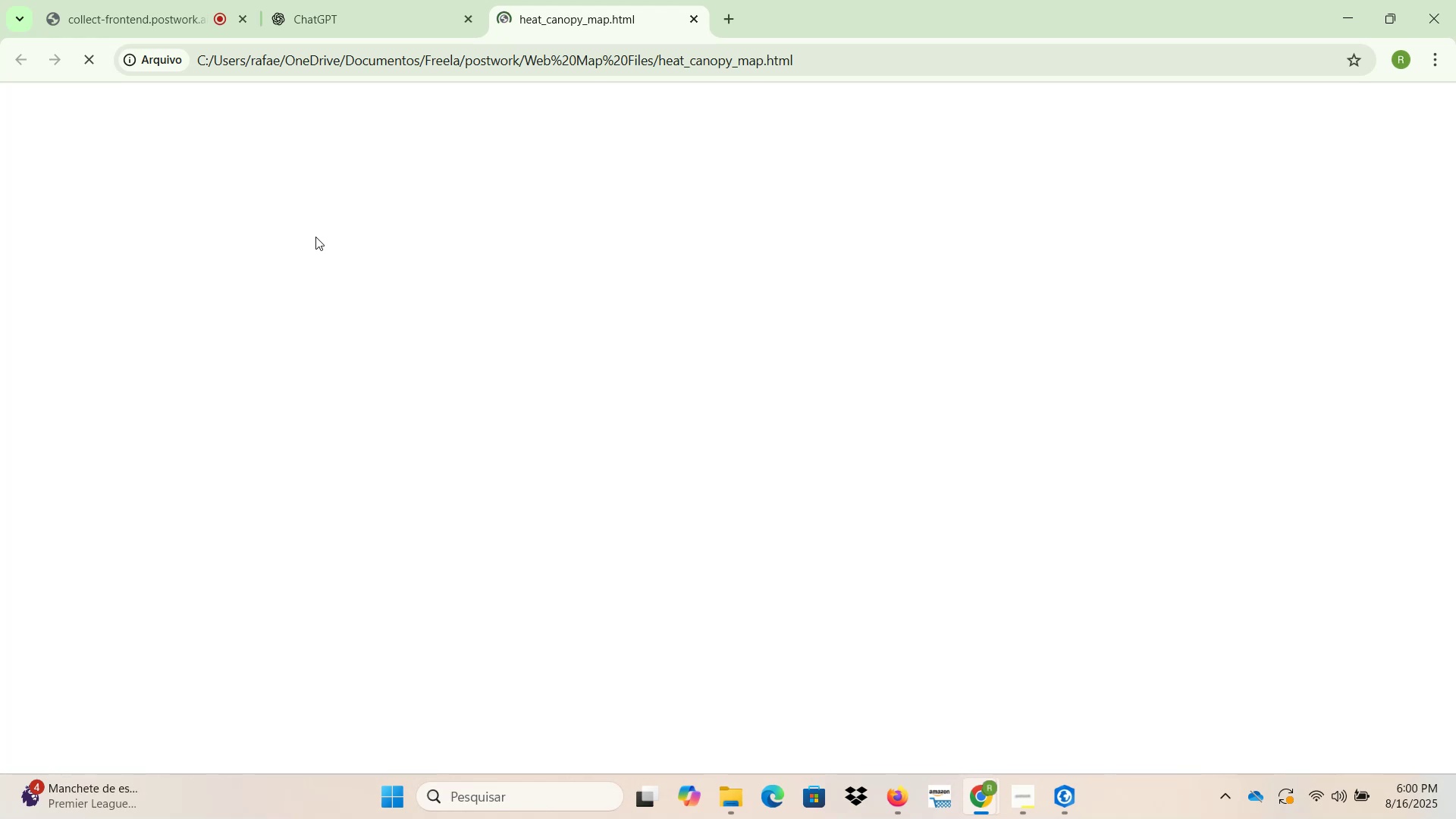 
left_click([752, 275])
 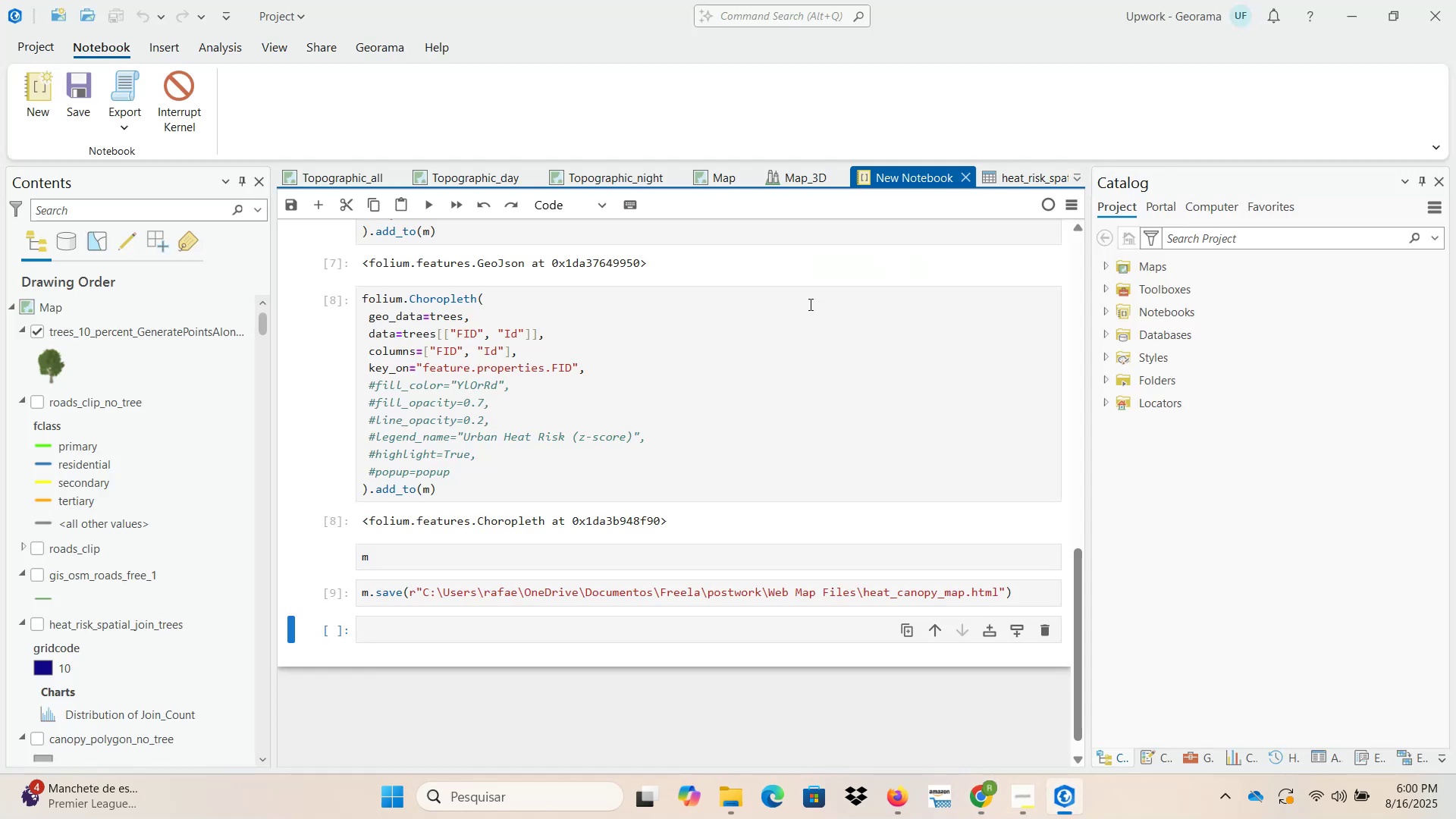 
wait(6.98)
 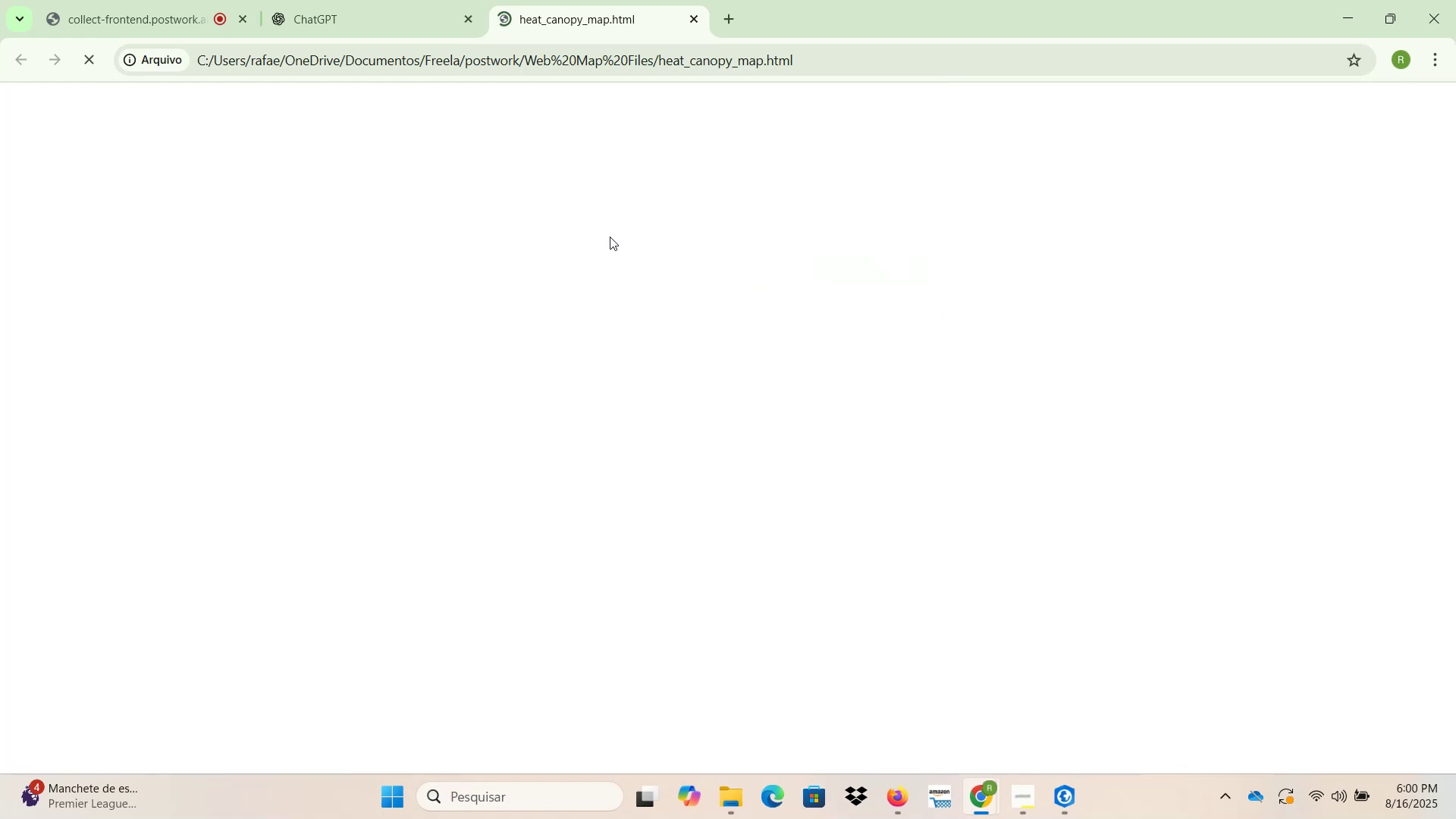 
left_click([719, 184])
 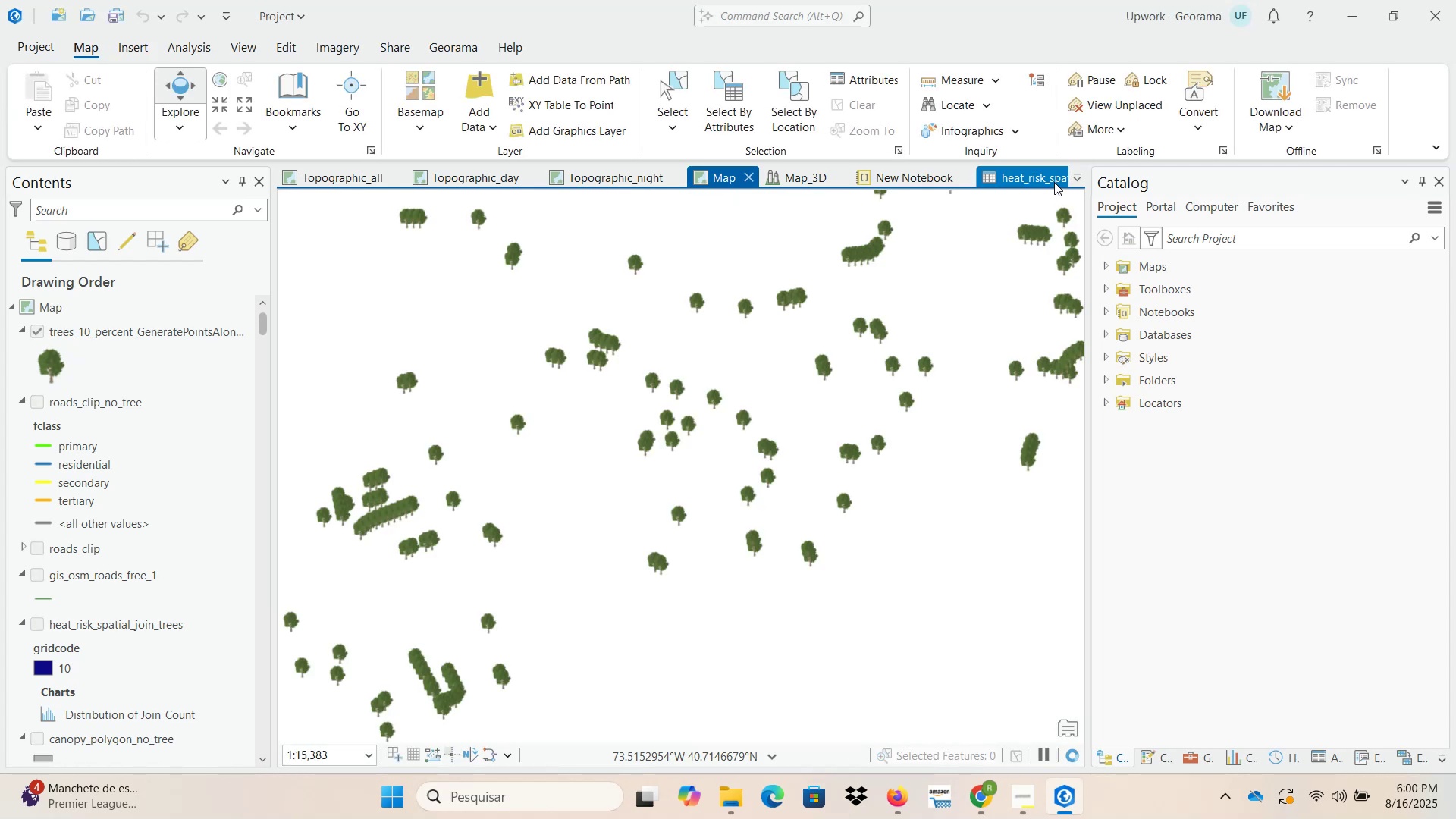 
mouse_move([234, 335])
 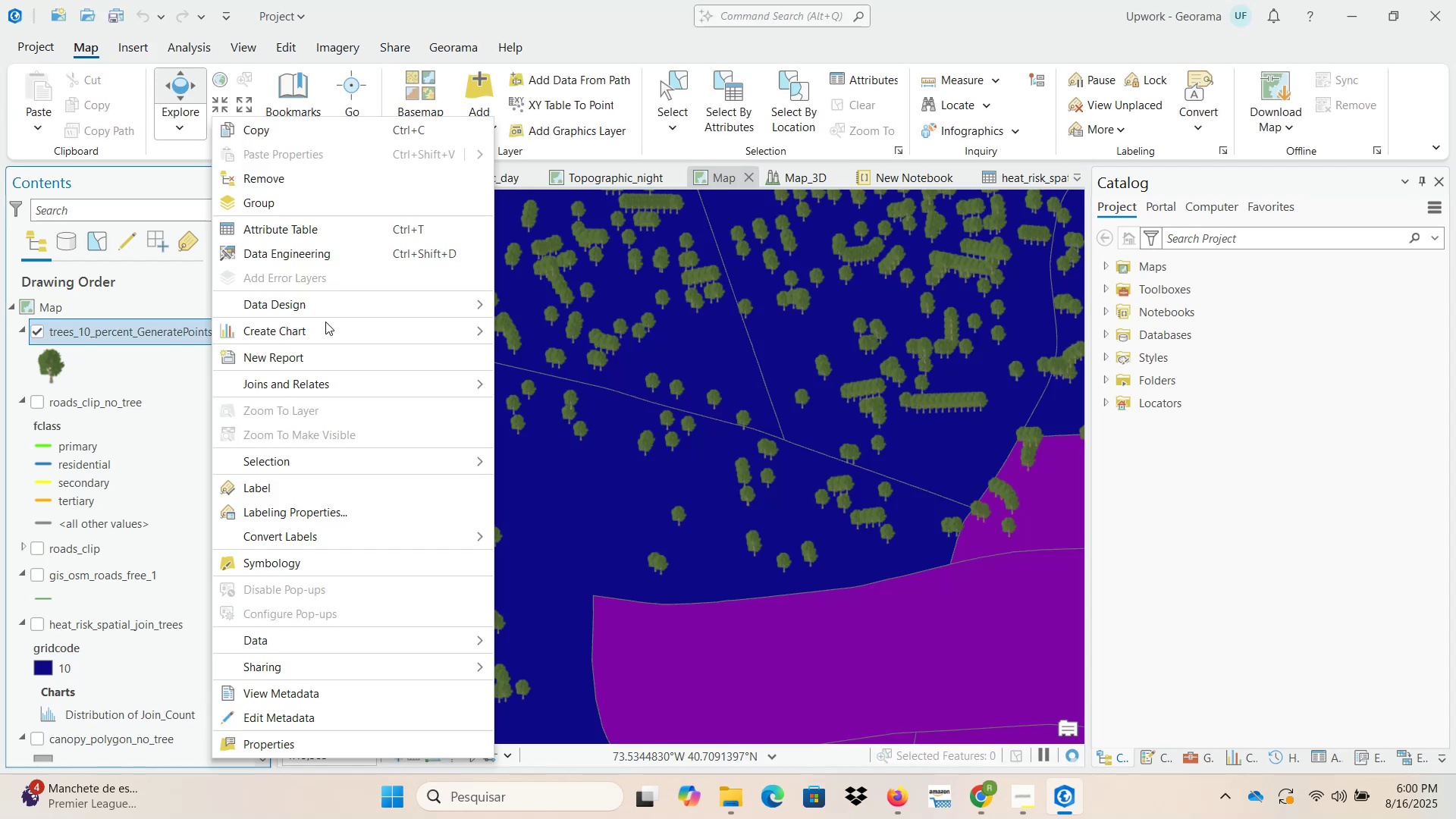 
left_click([325, 230])
 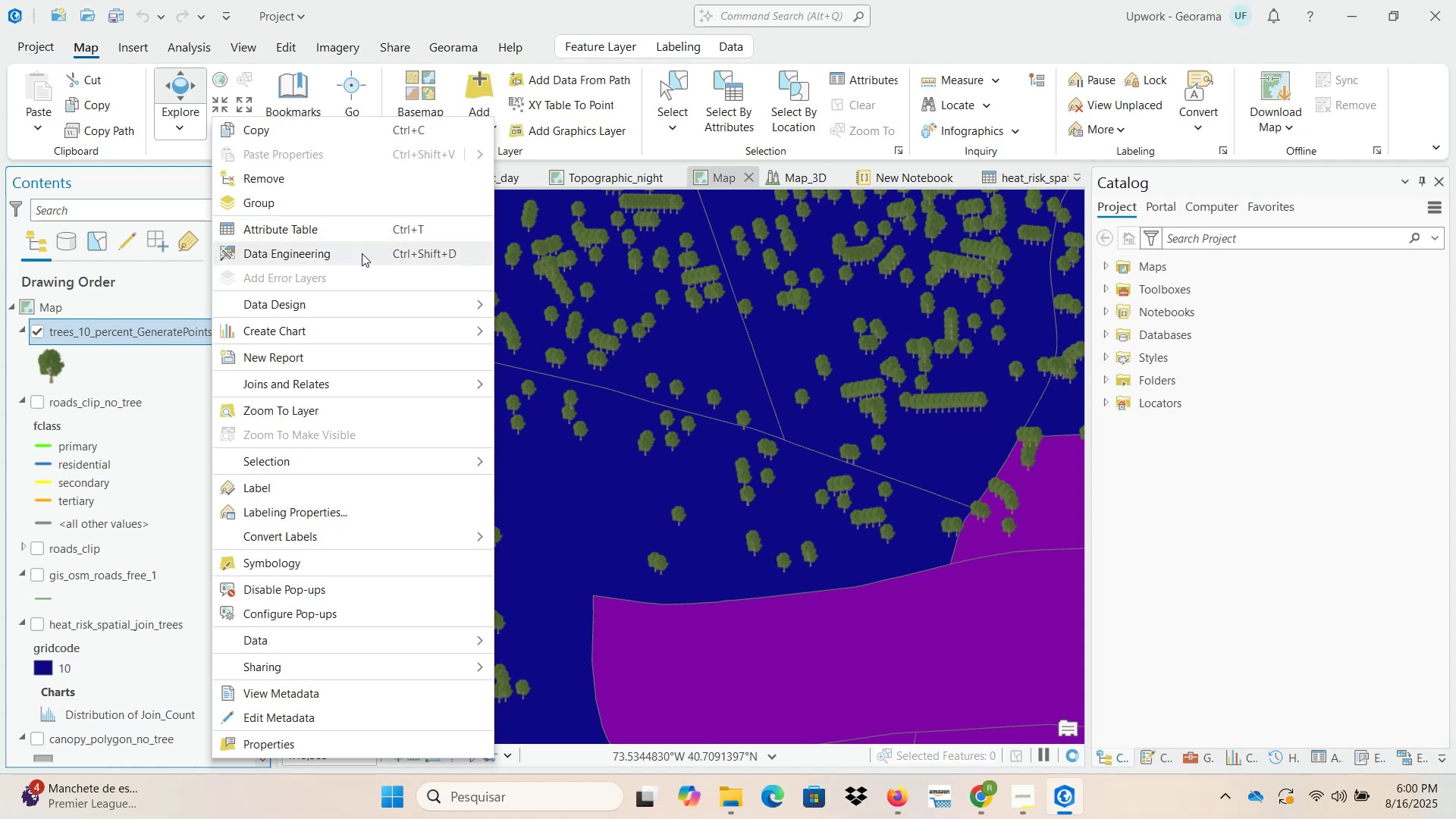 
left_click([366, 234])
 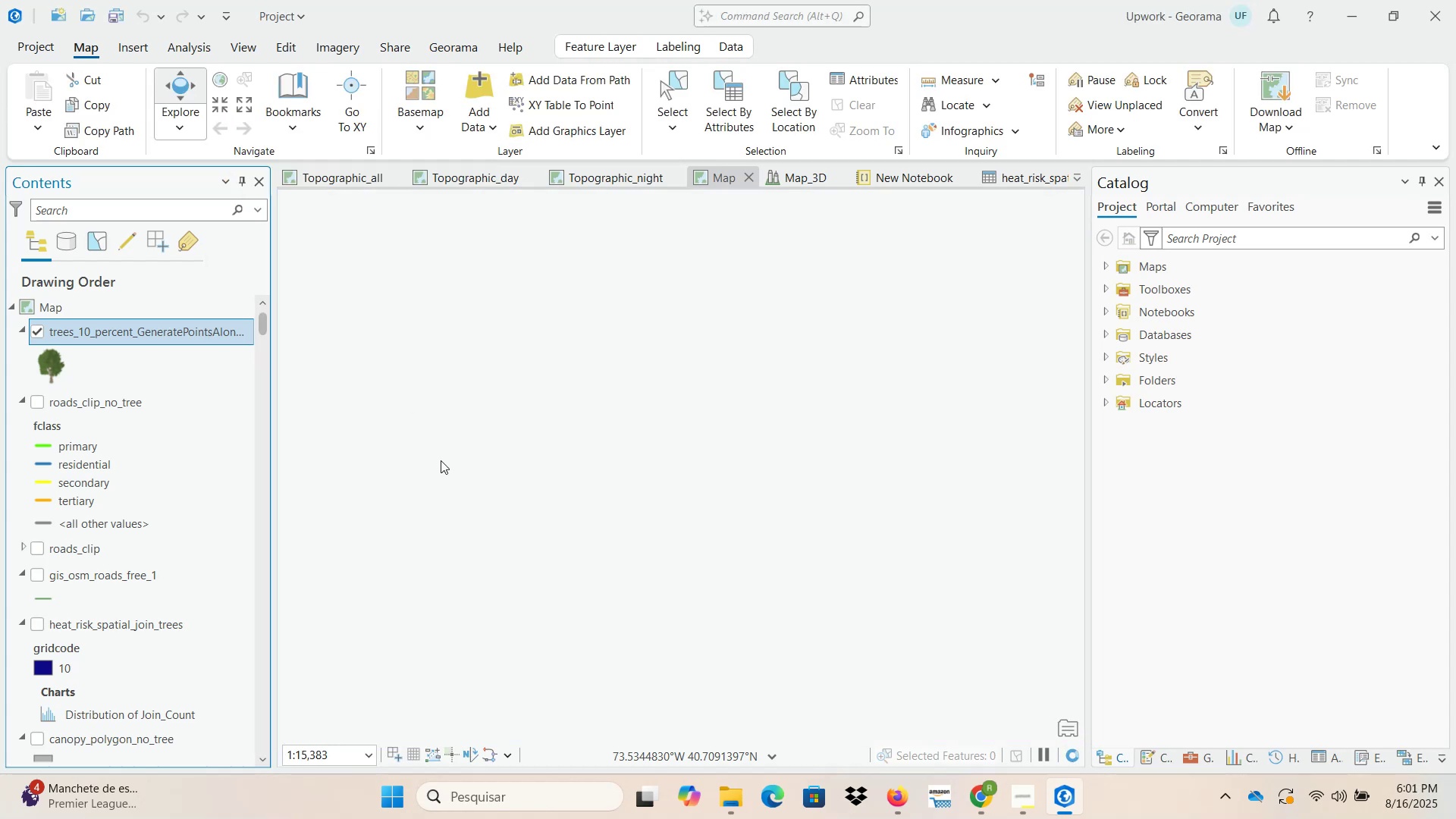 
wait(8.21)
 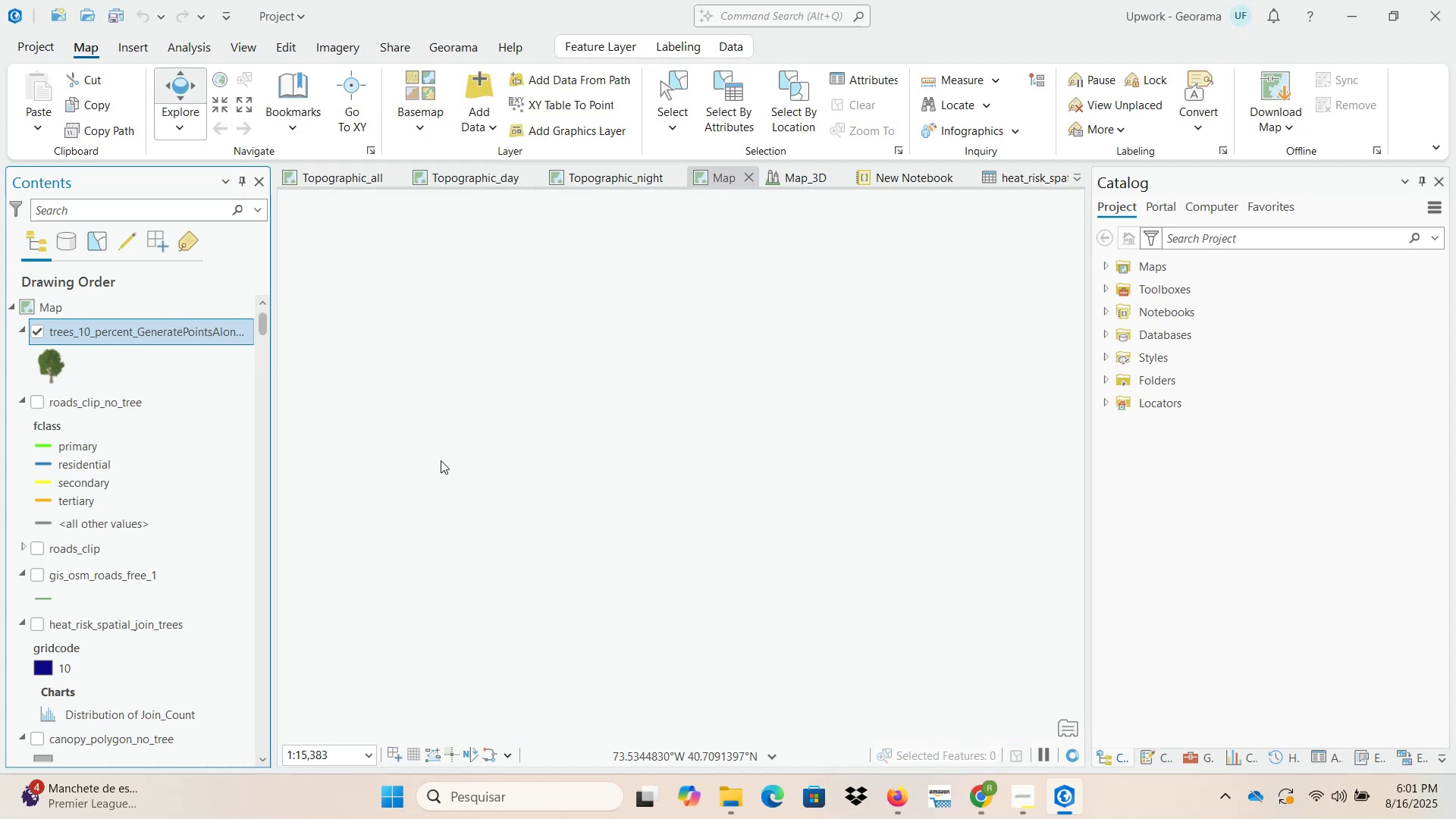 
left_click([987, 799])
 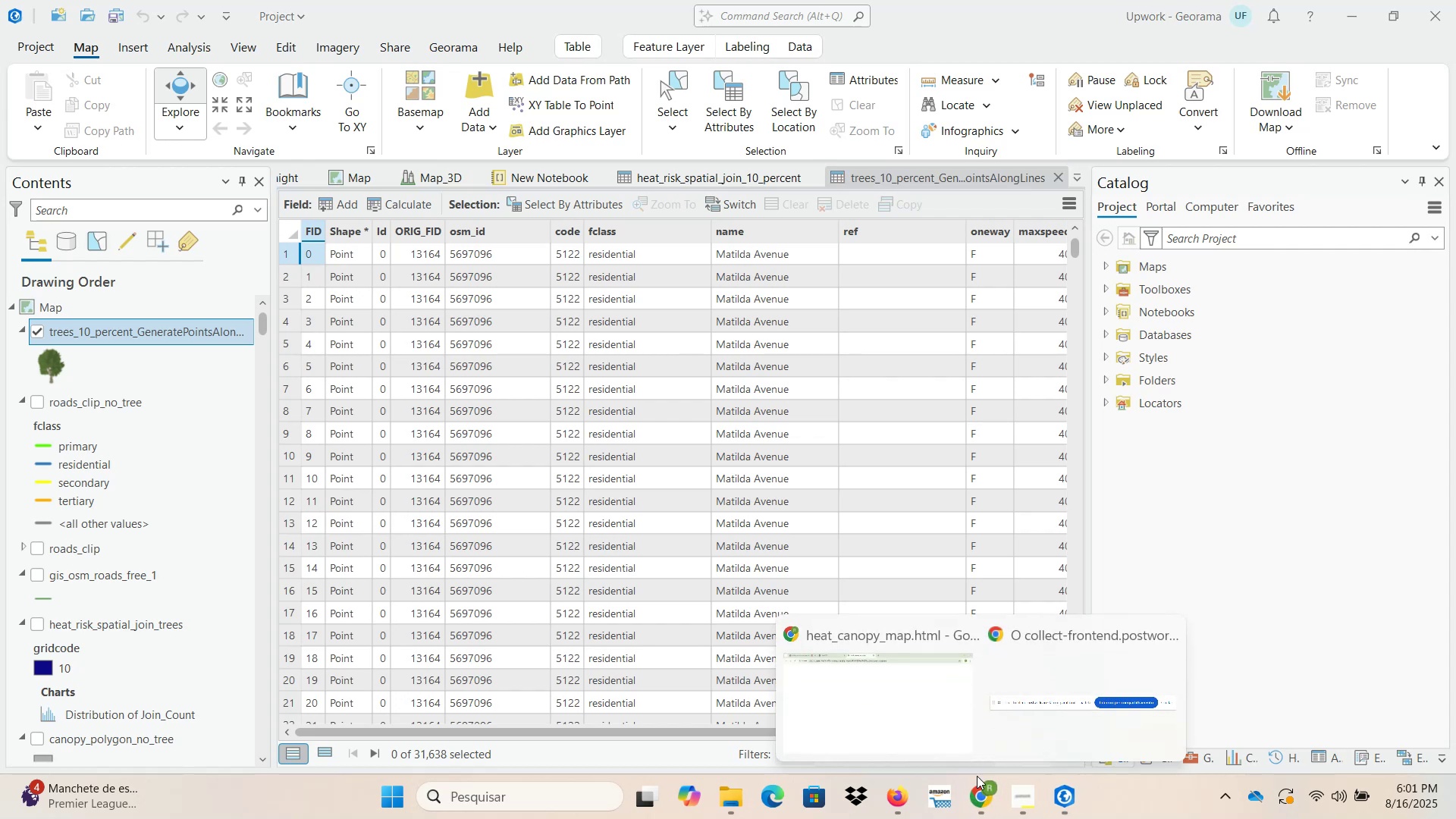 
left_click([939, 699])
 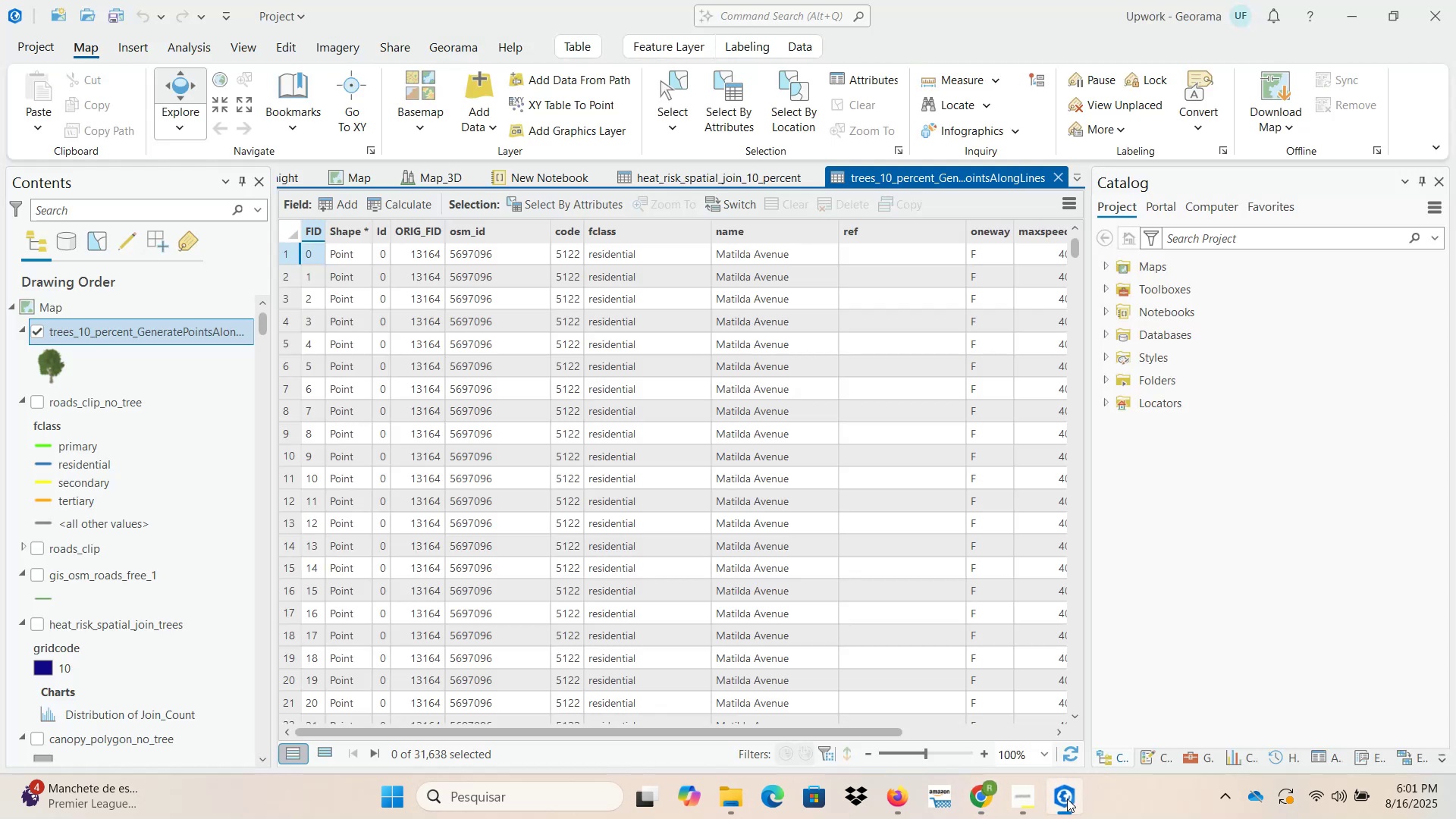 
wait(5.93)
 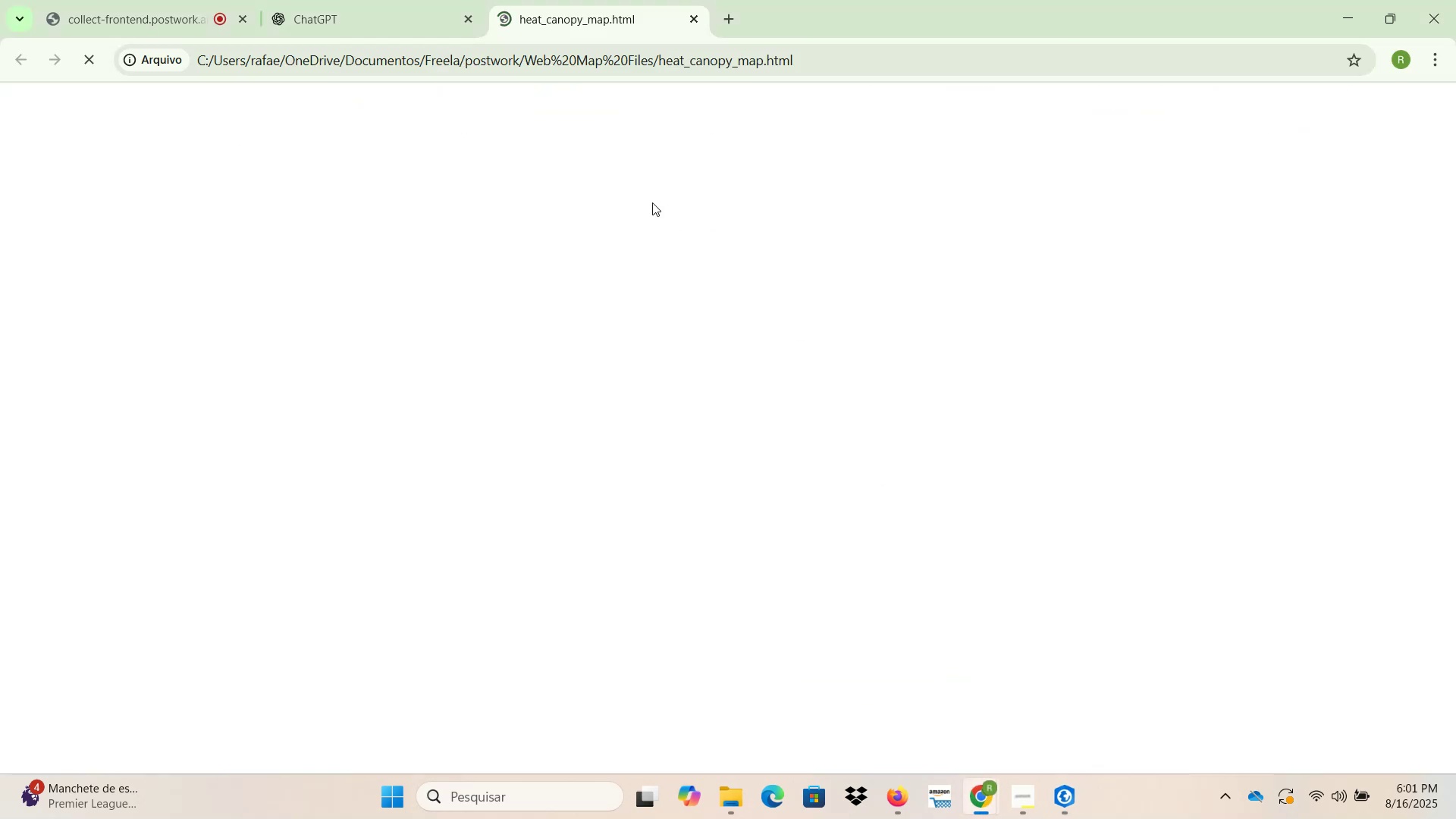 
left_click([507, 179])
 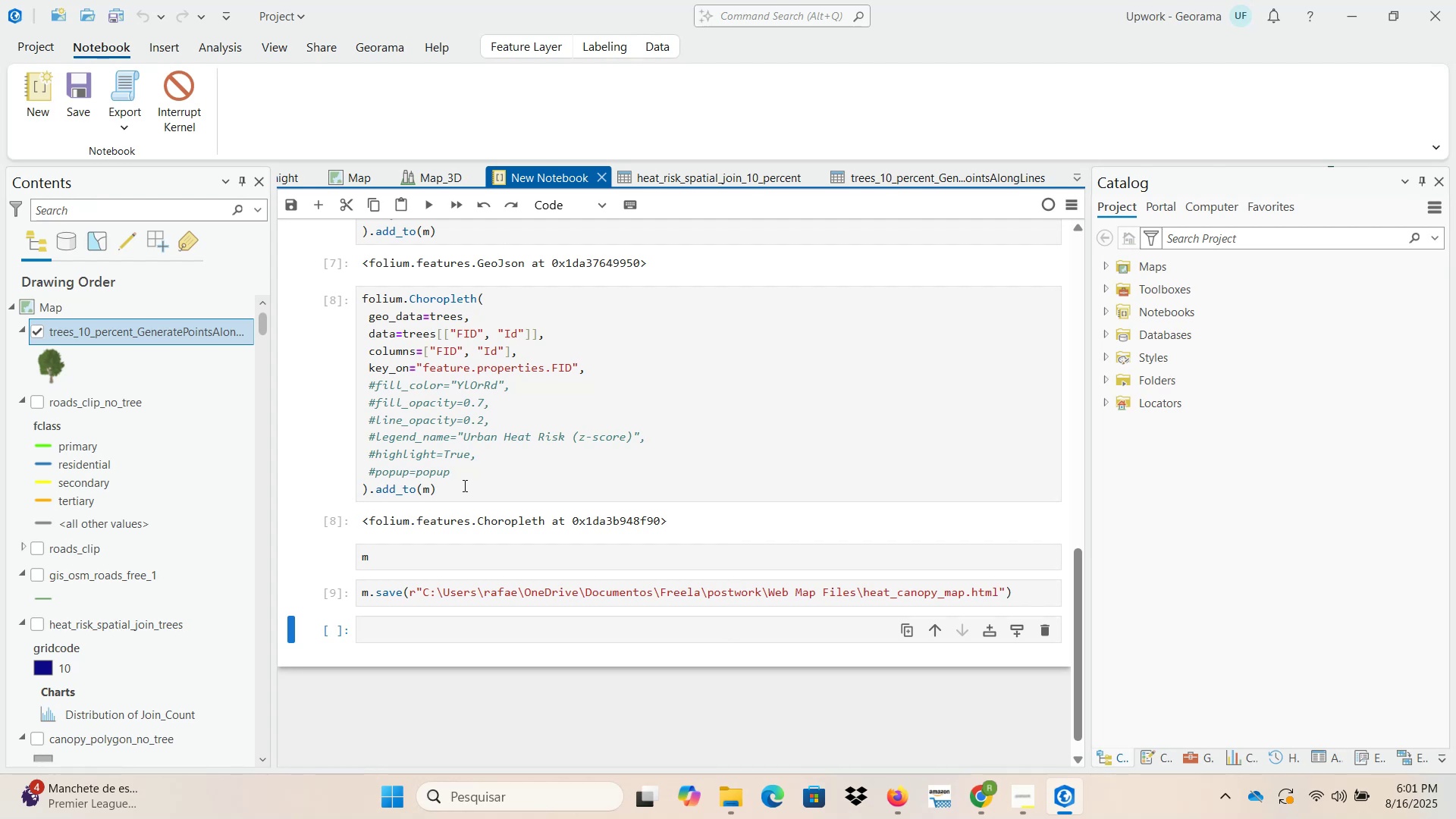 
wait(6.32)
 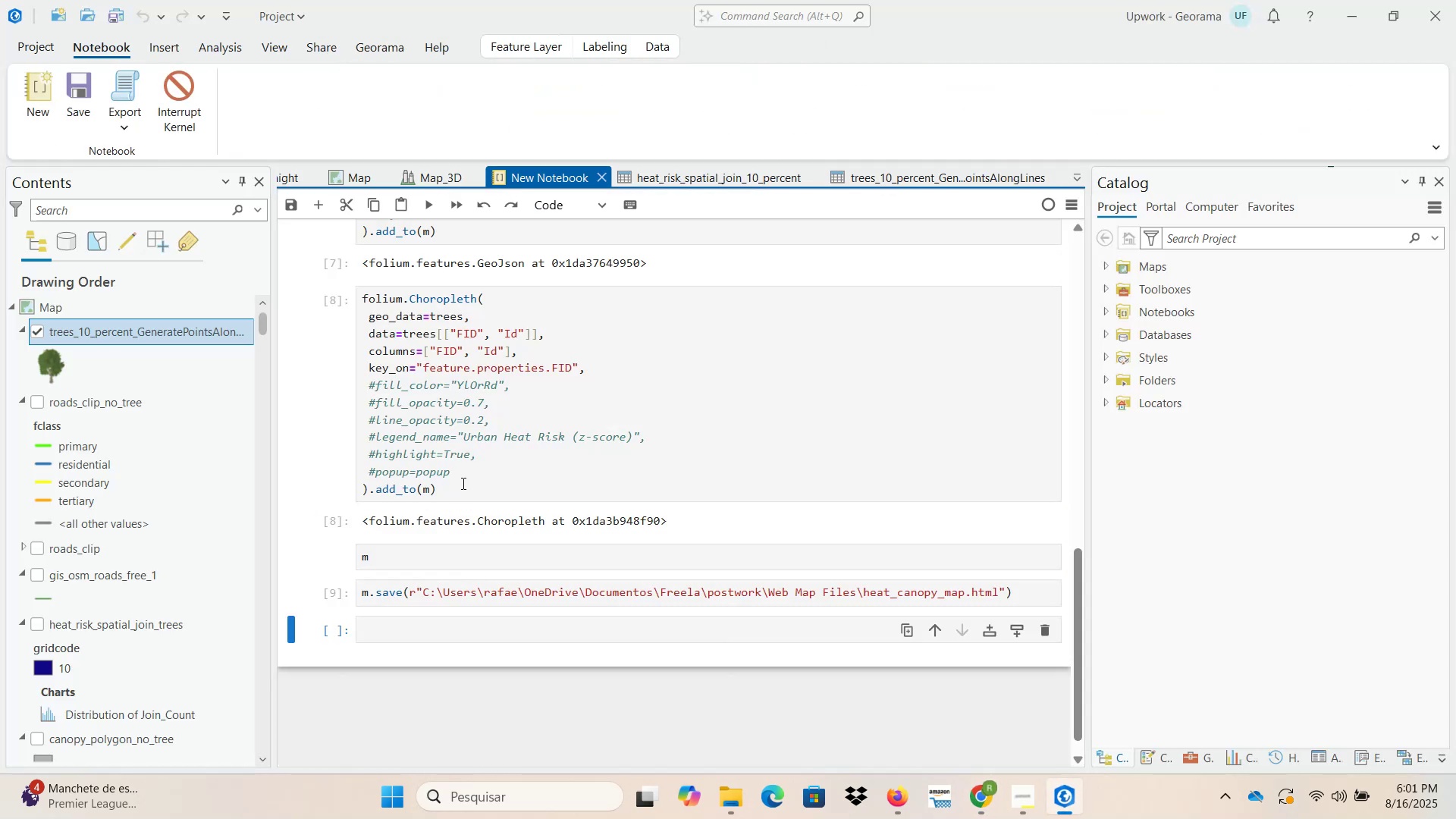 
left_click_drag(start_coordinate=[450, 489], to_coordinate=[350, 268])
 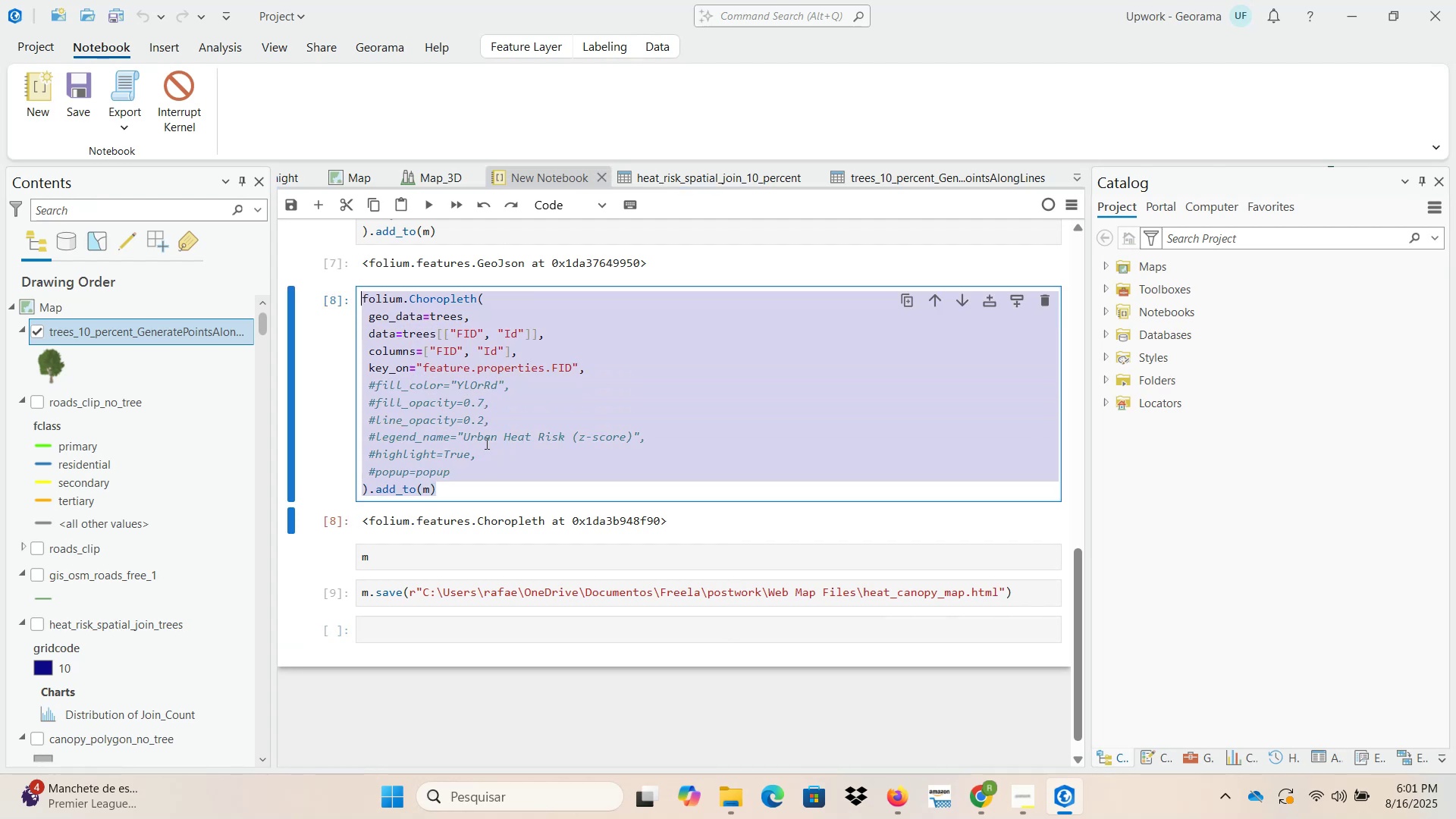 
key(Control+C)
 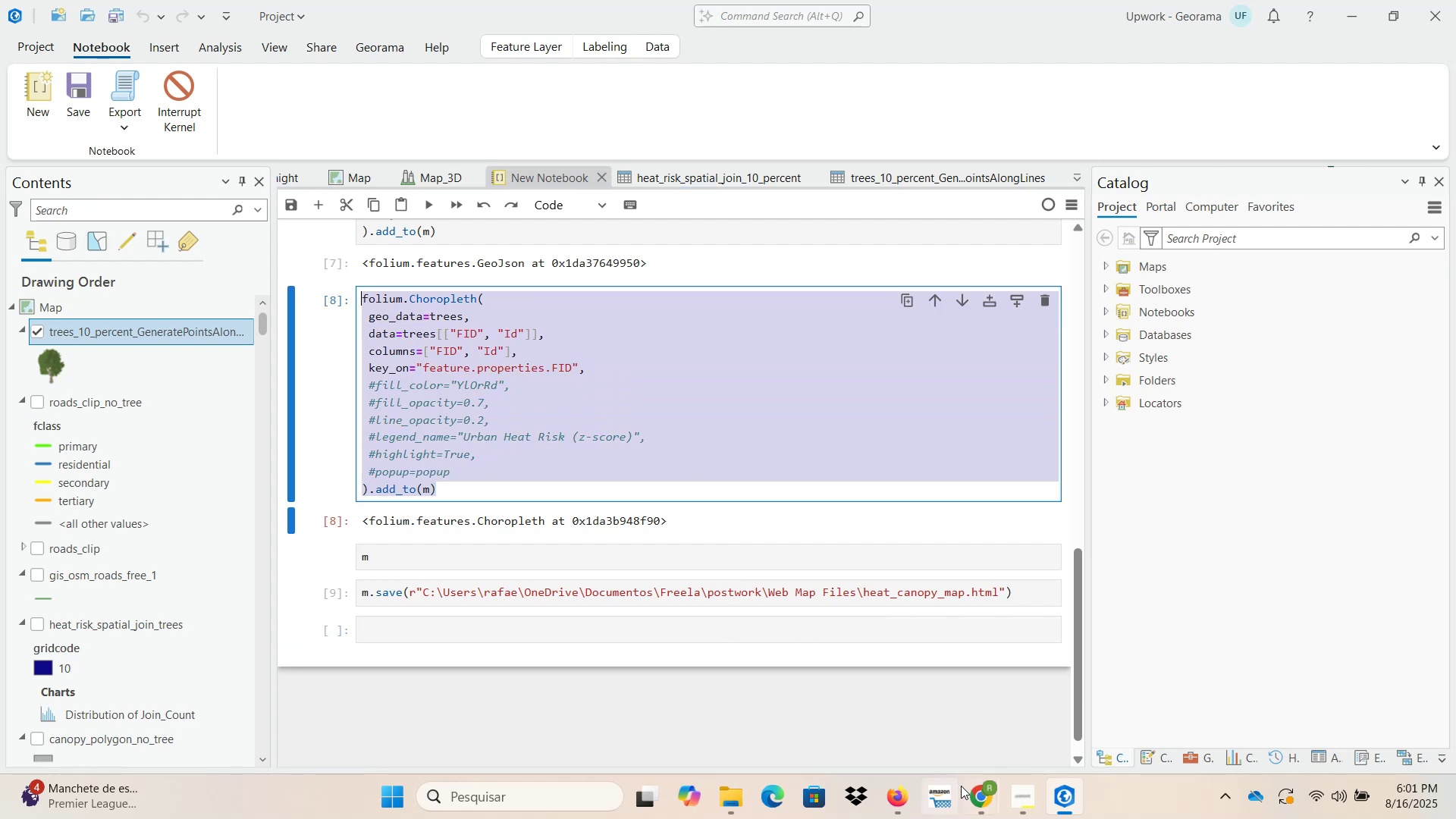 
left_click([983, 799])
 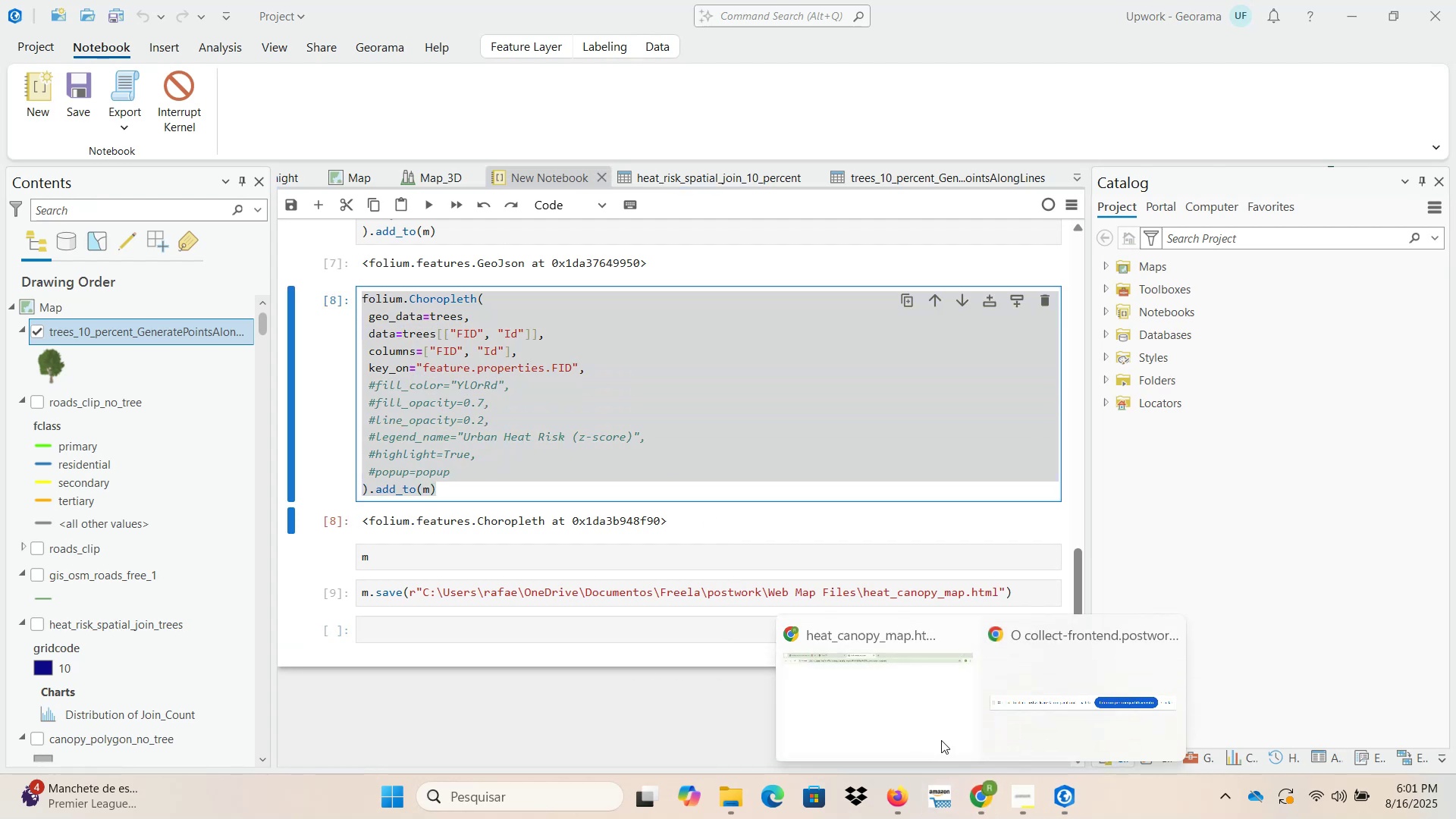 
left_click([910, 693])
 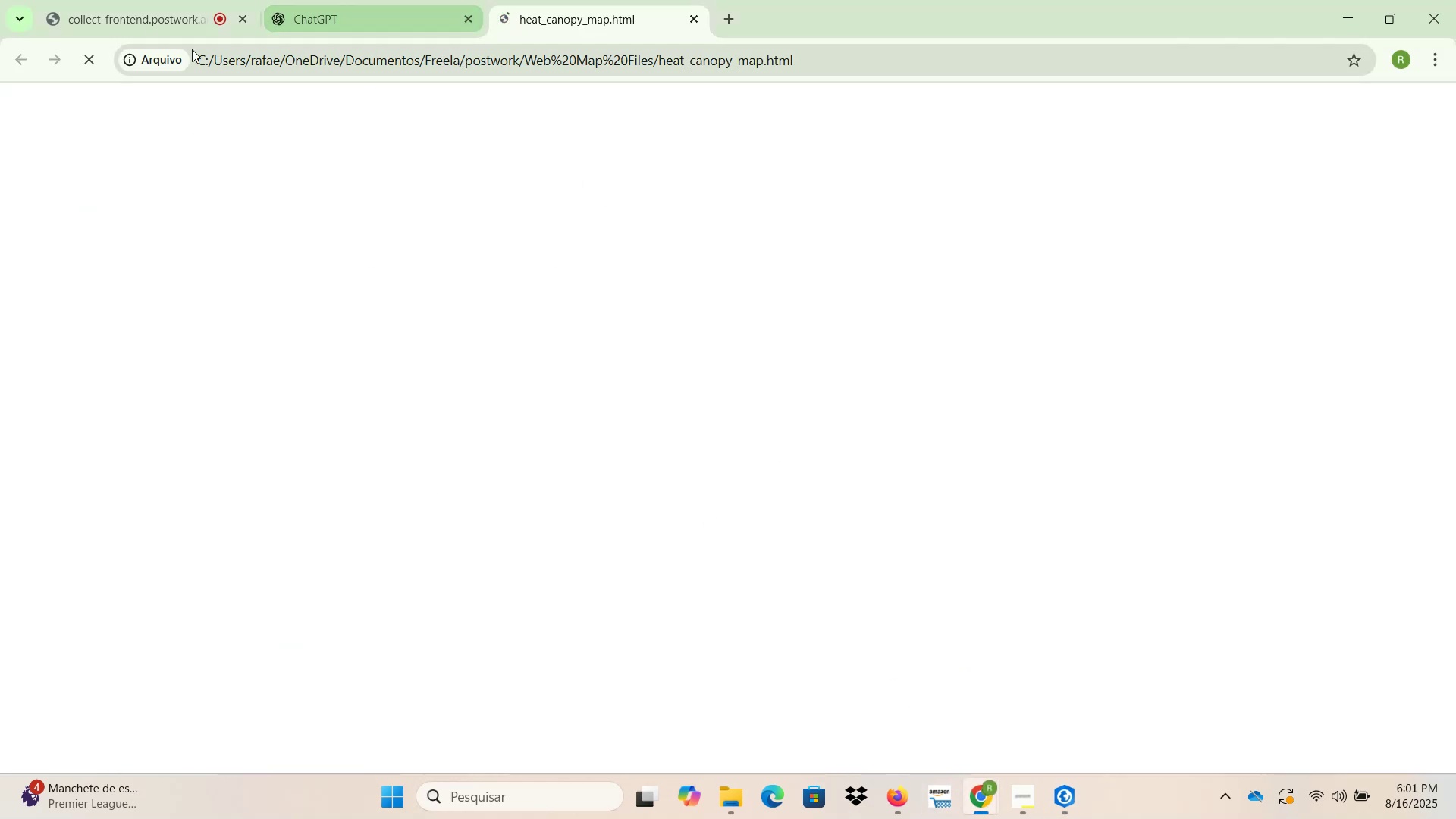 
left_click([331, 32])
 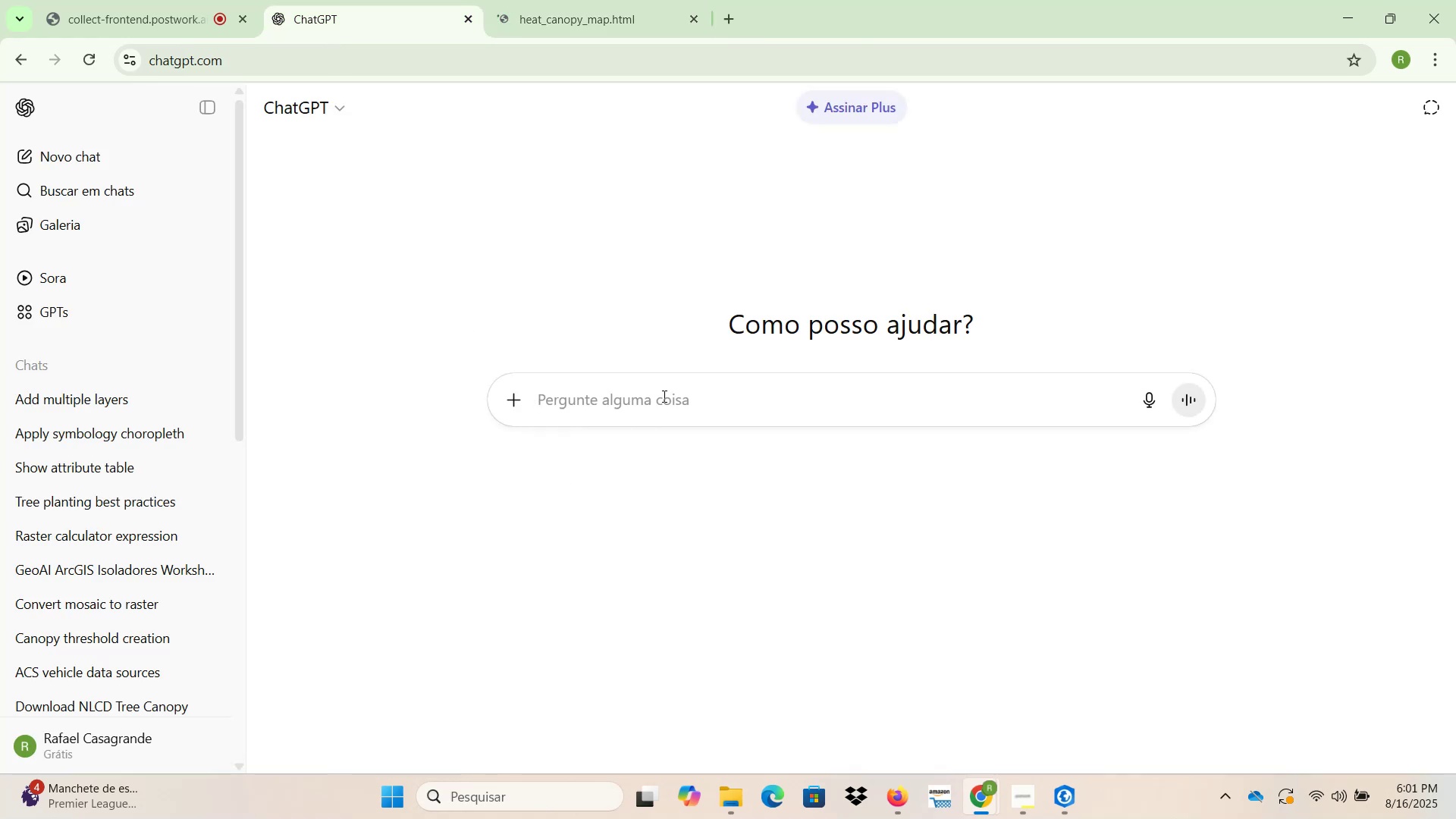 
type(how to Improve the performance to show about )
 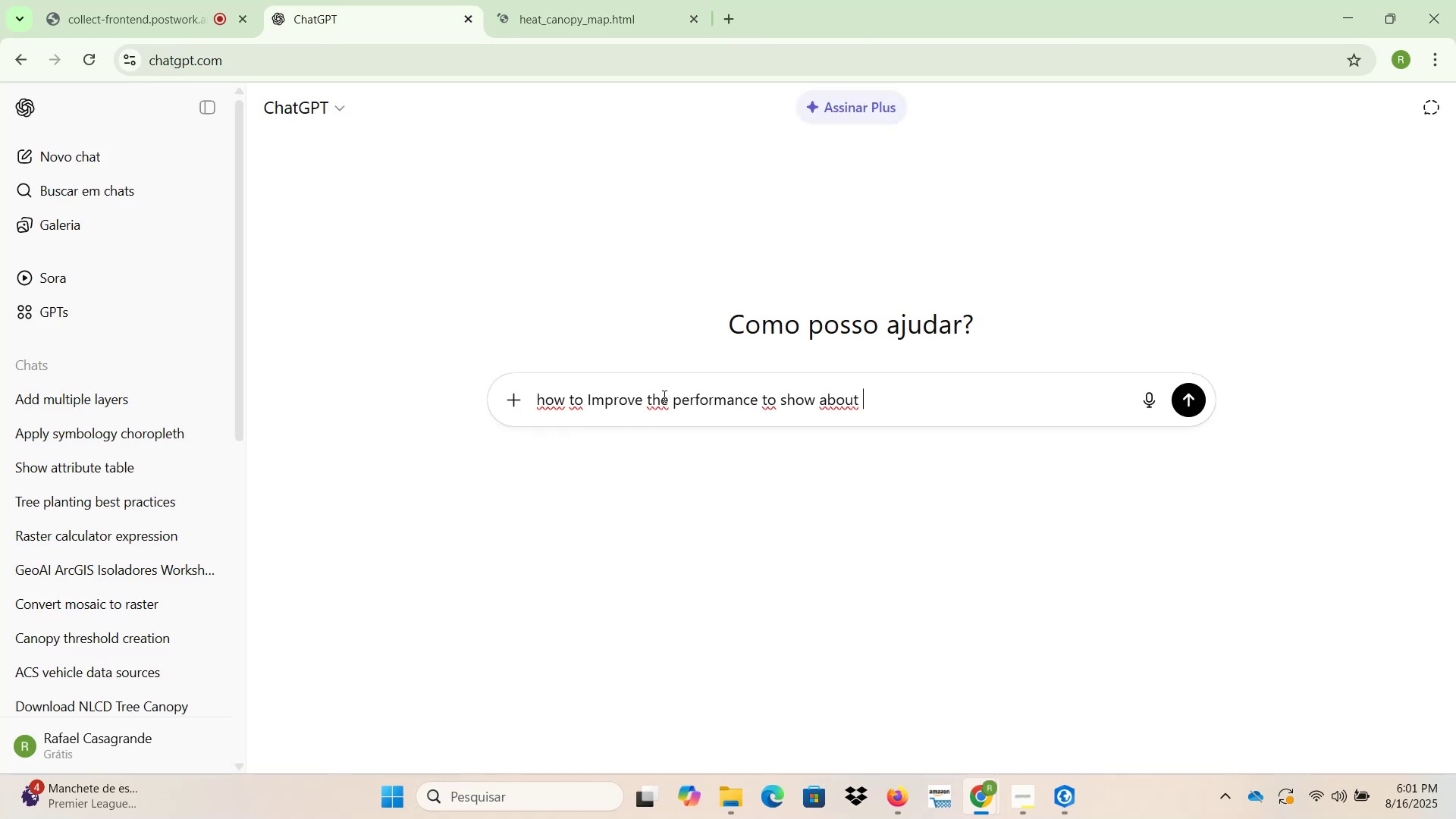 
key(Shift+Enter)
 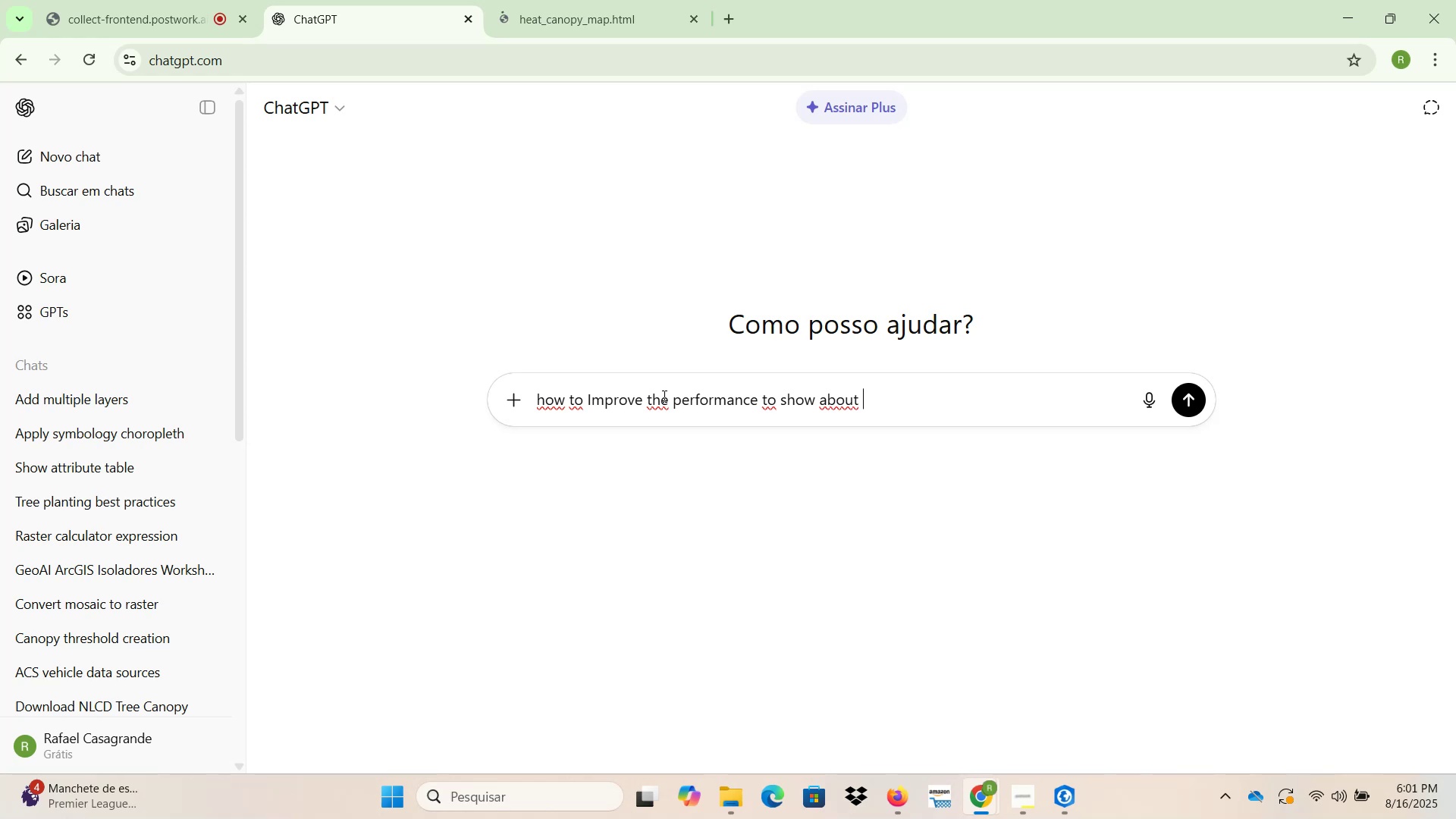 
key(Shift+Enter)
 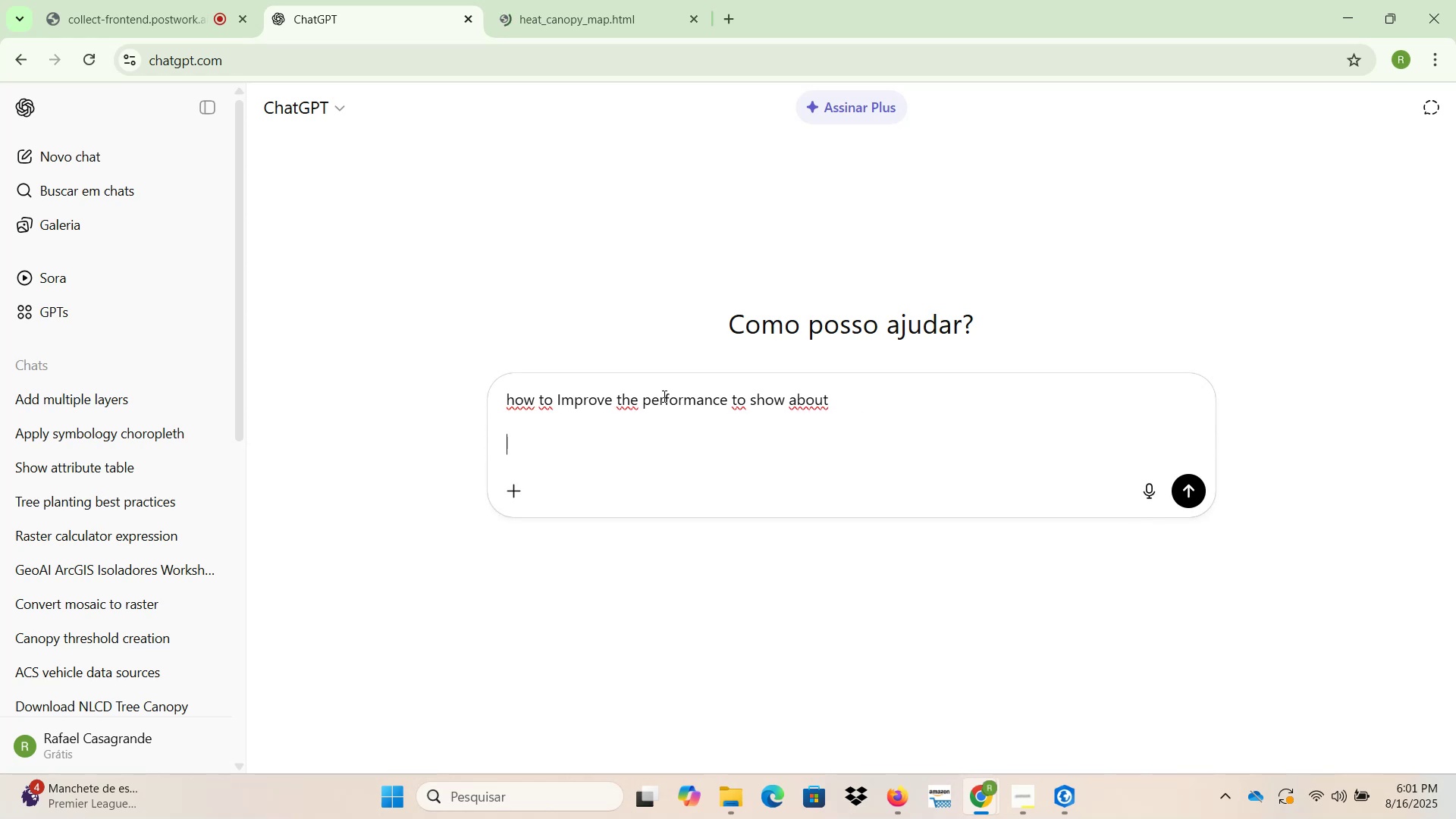 
key(Control+ControlLeft)
 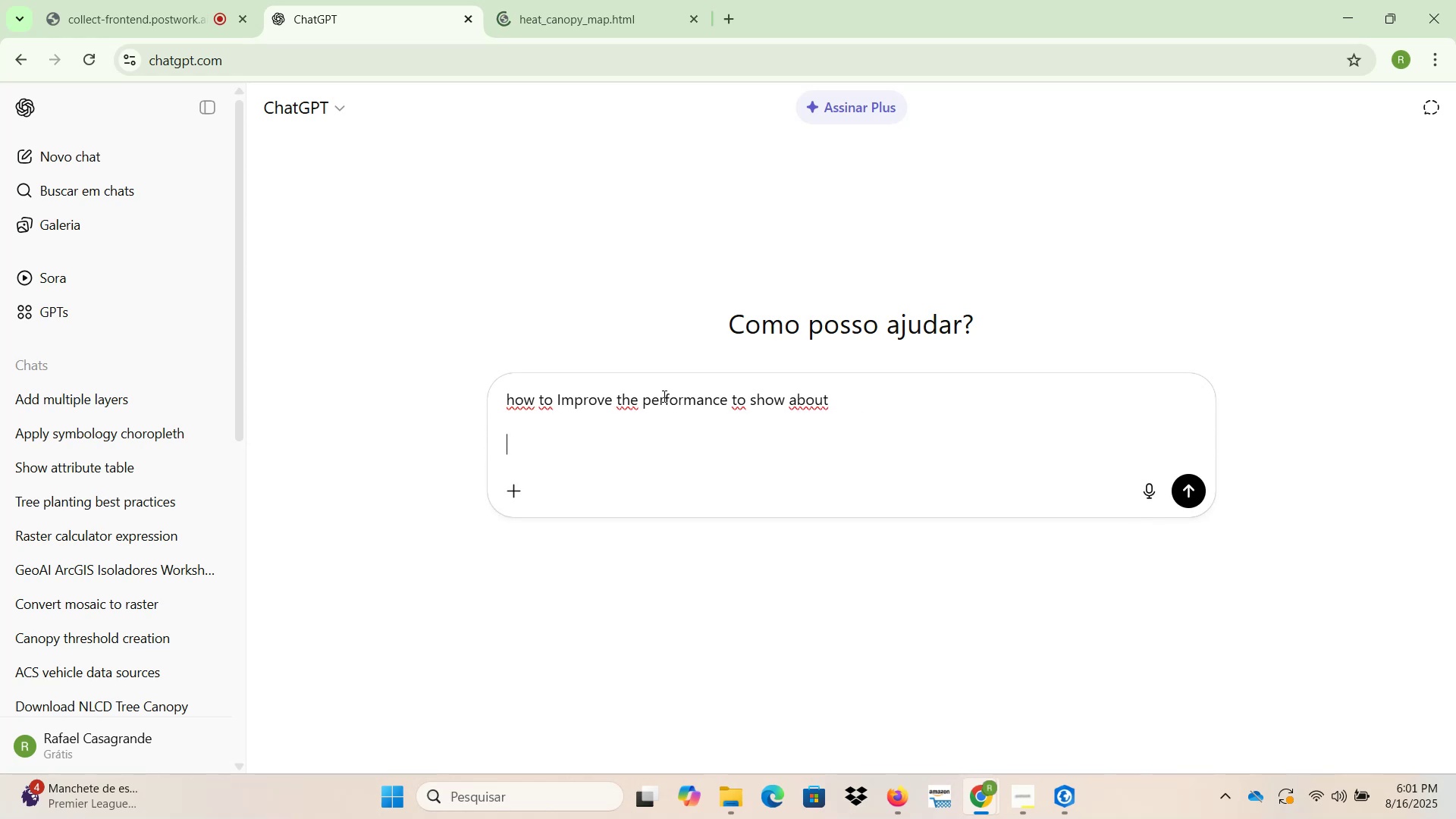 
key(Control+V)
 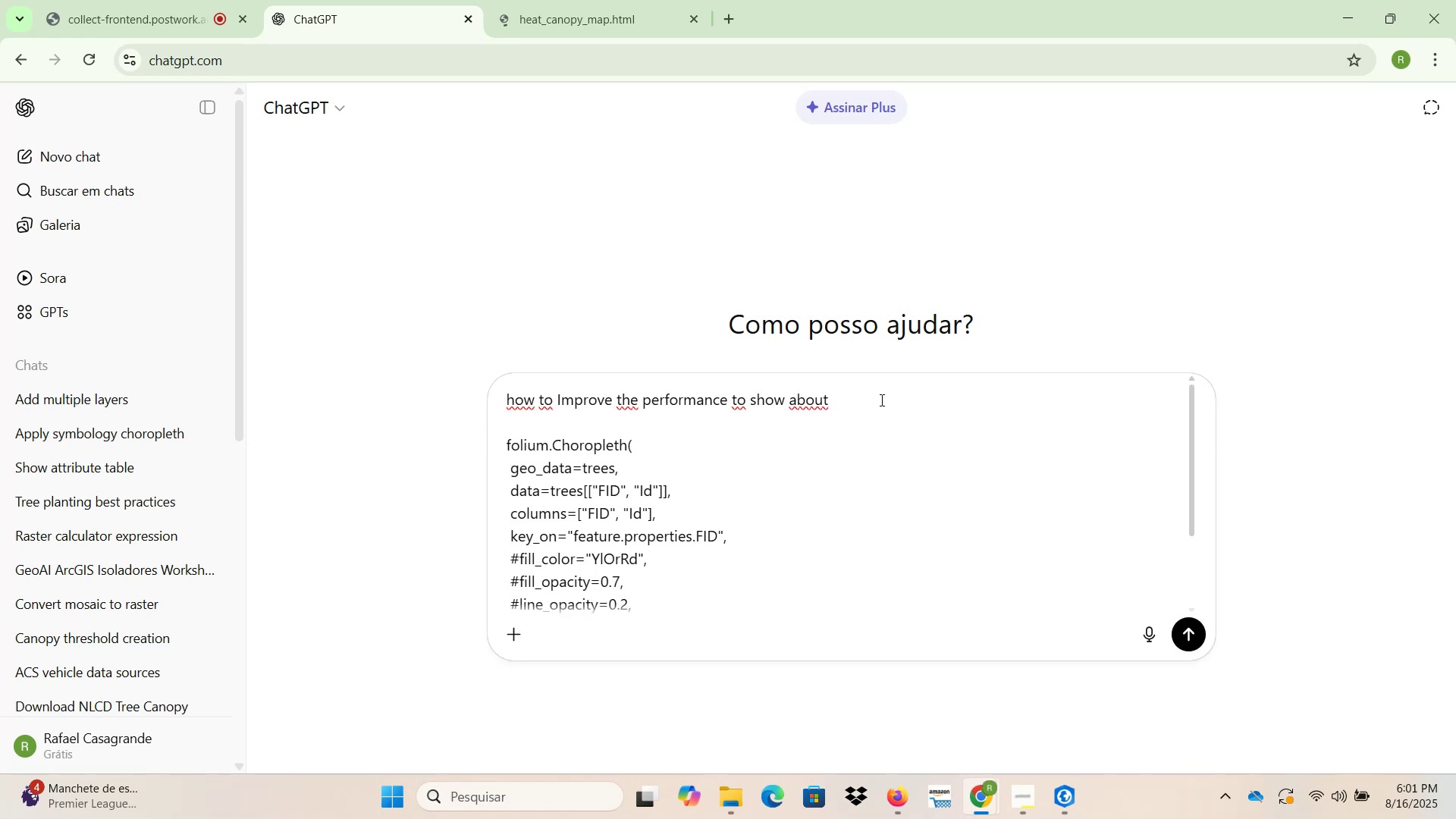 
left_click([913, 397])
 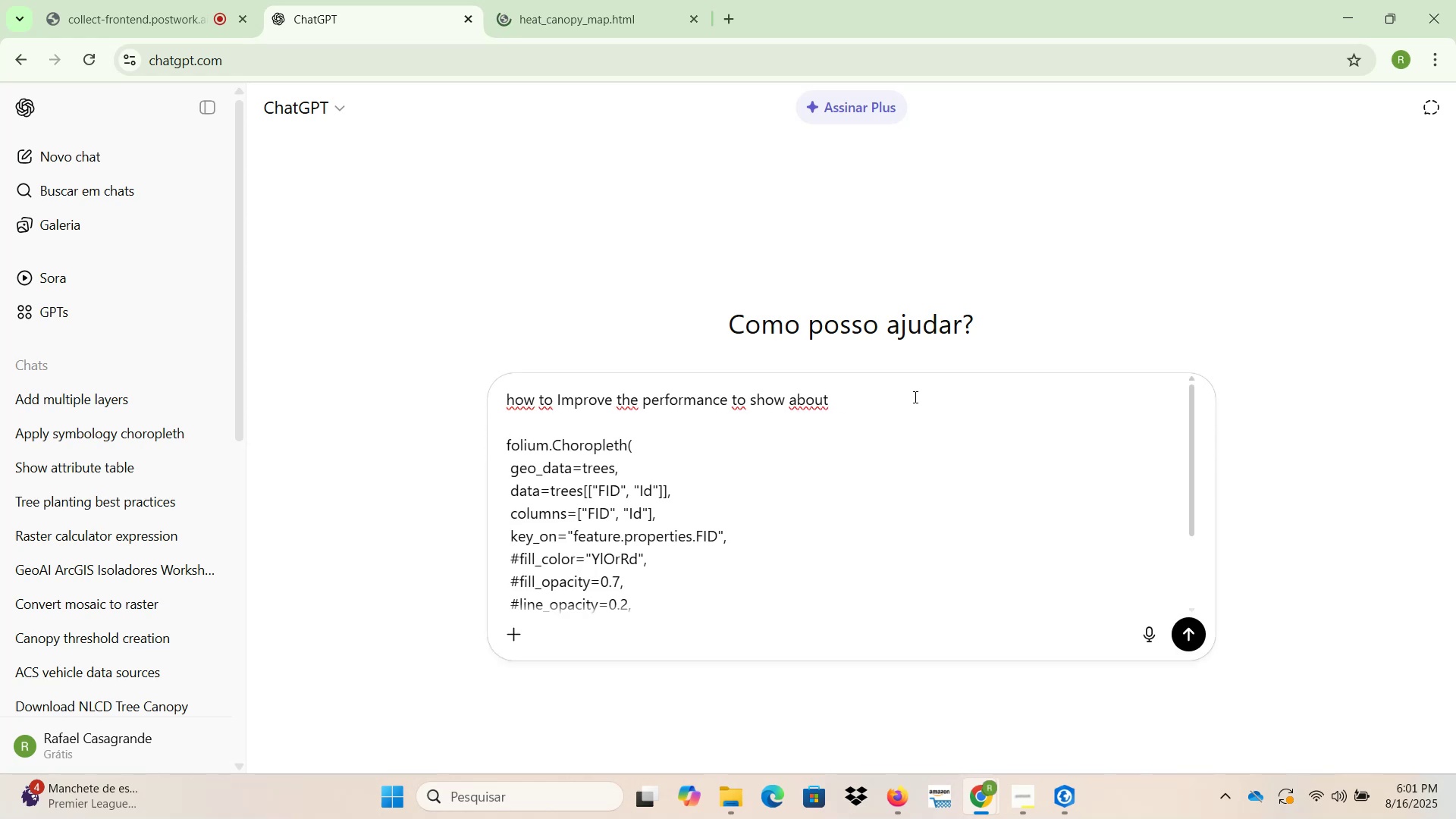 
type(31 thousand pi)
key(Backspace)
type(oints with the command below?)
key(Backspace)
 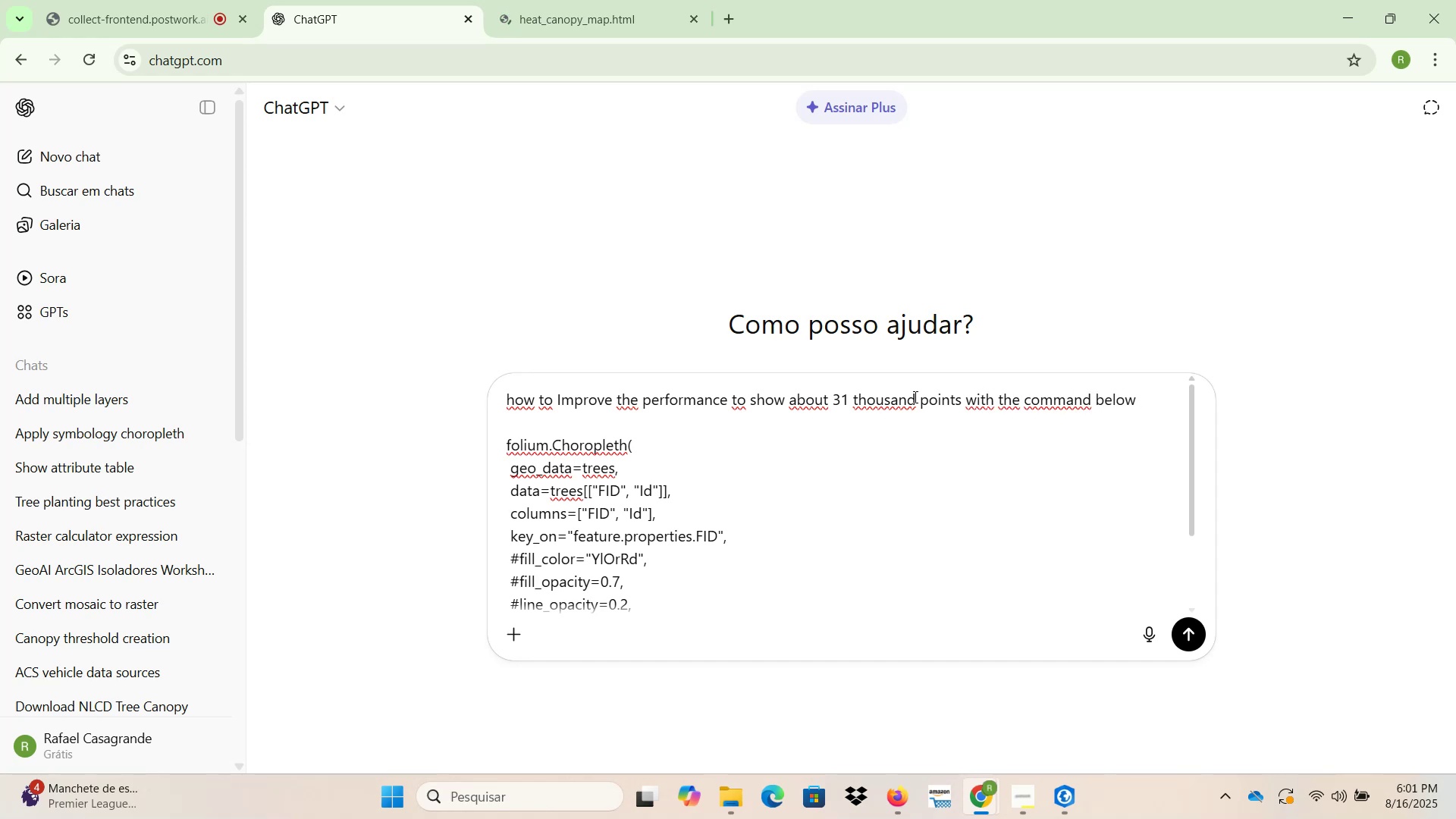 
key(Shift+Unknown)
 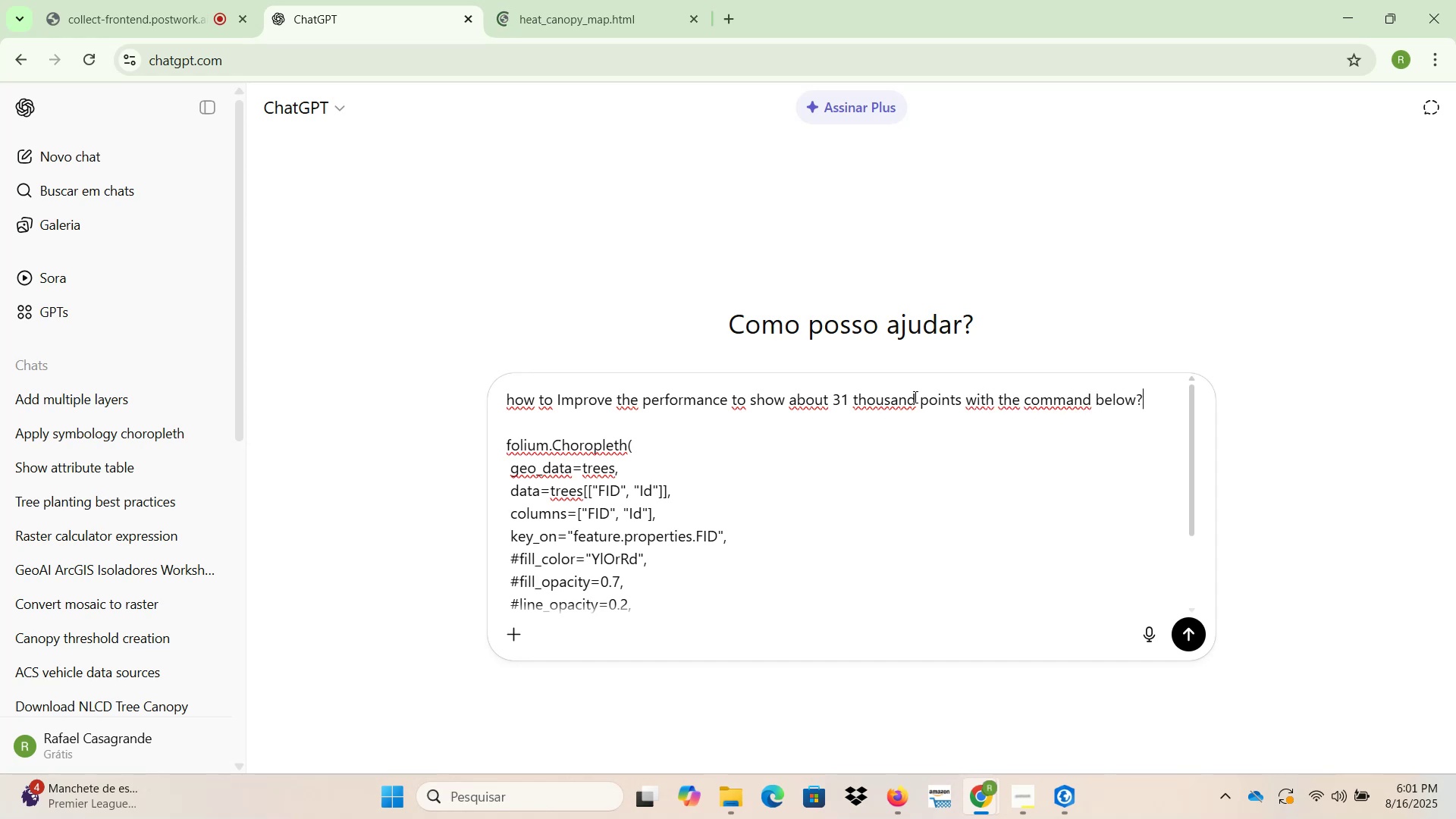 
key(Enter)
 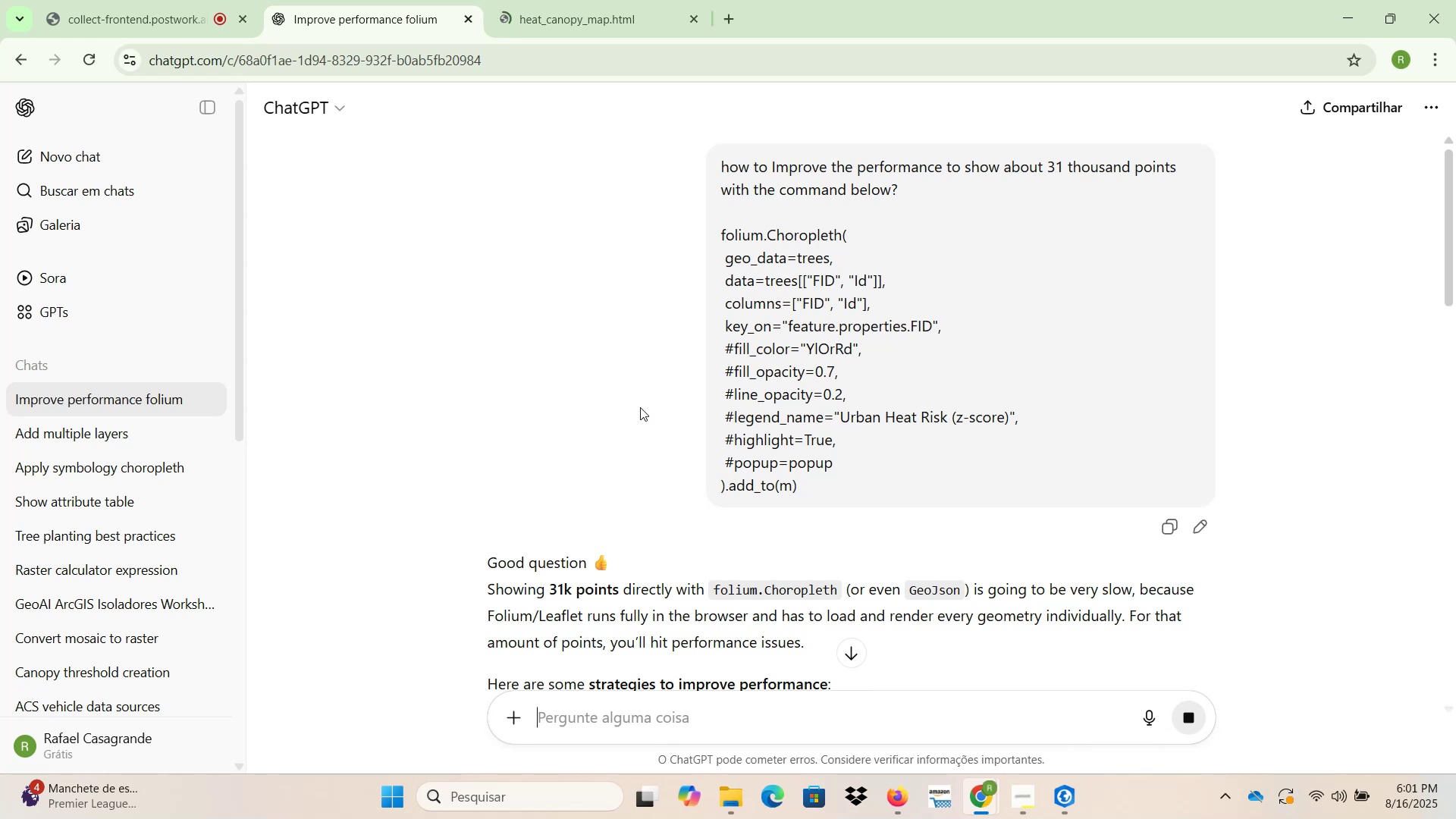 
wait(12.8)
 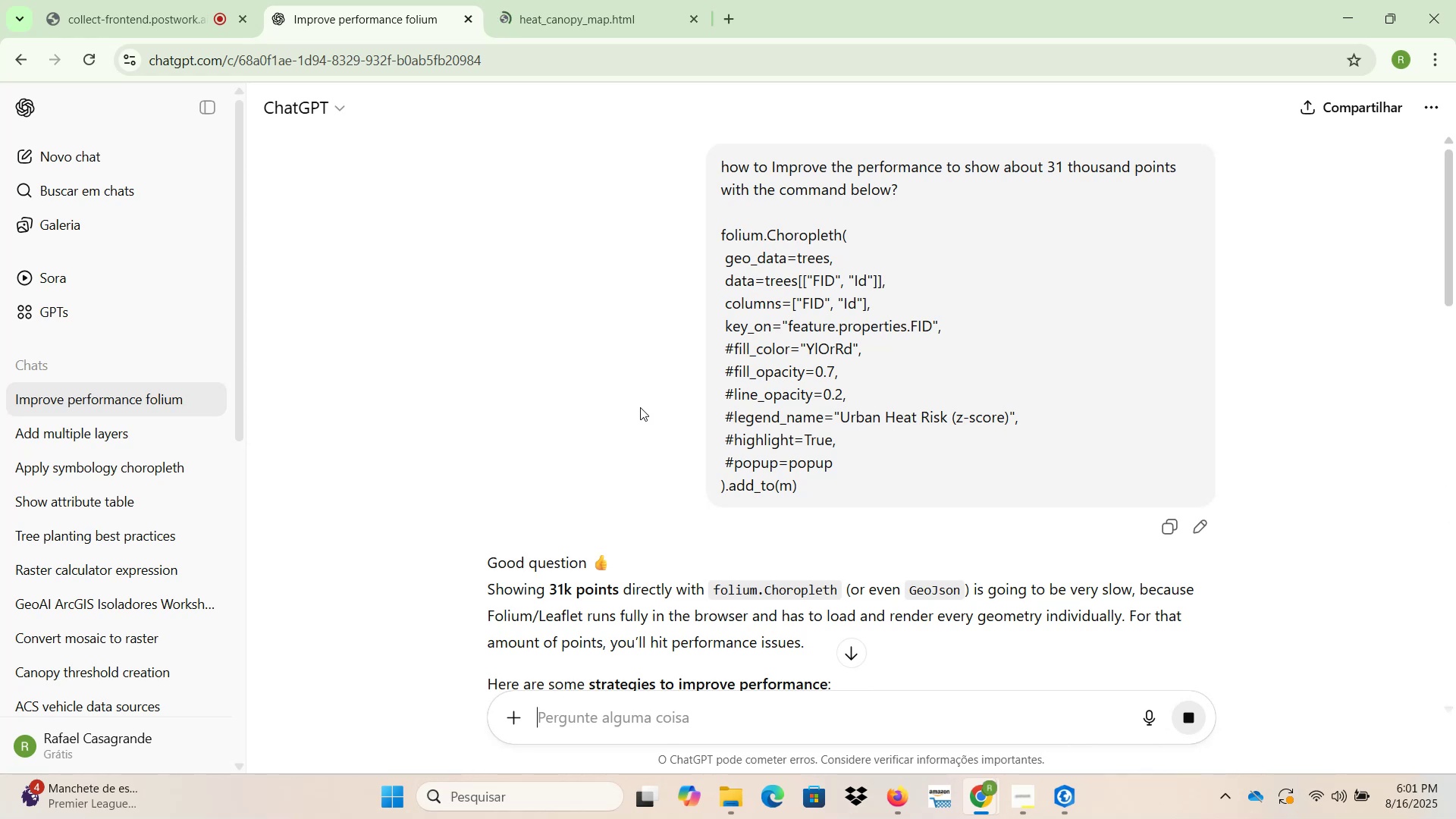 
scroll: coordinate [652, 416], scroll_direction: down, amount: 2.0
 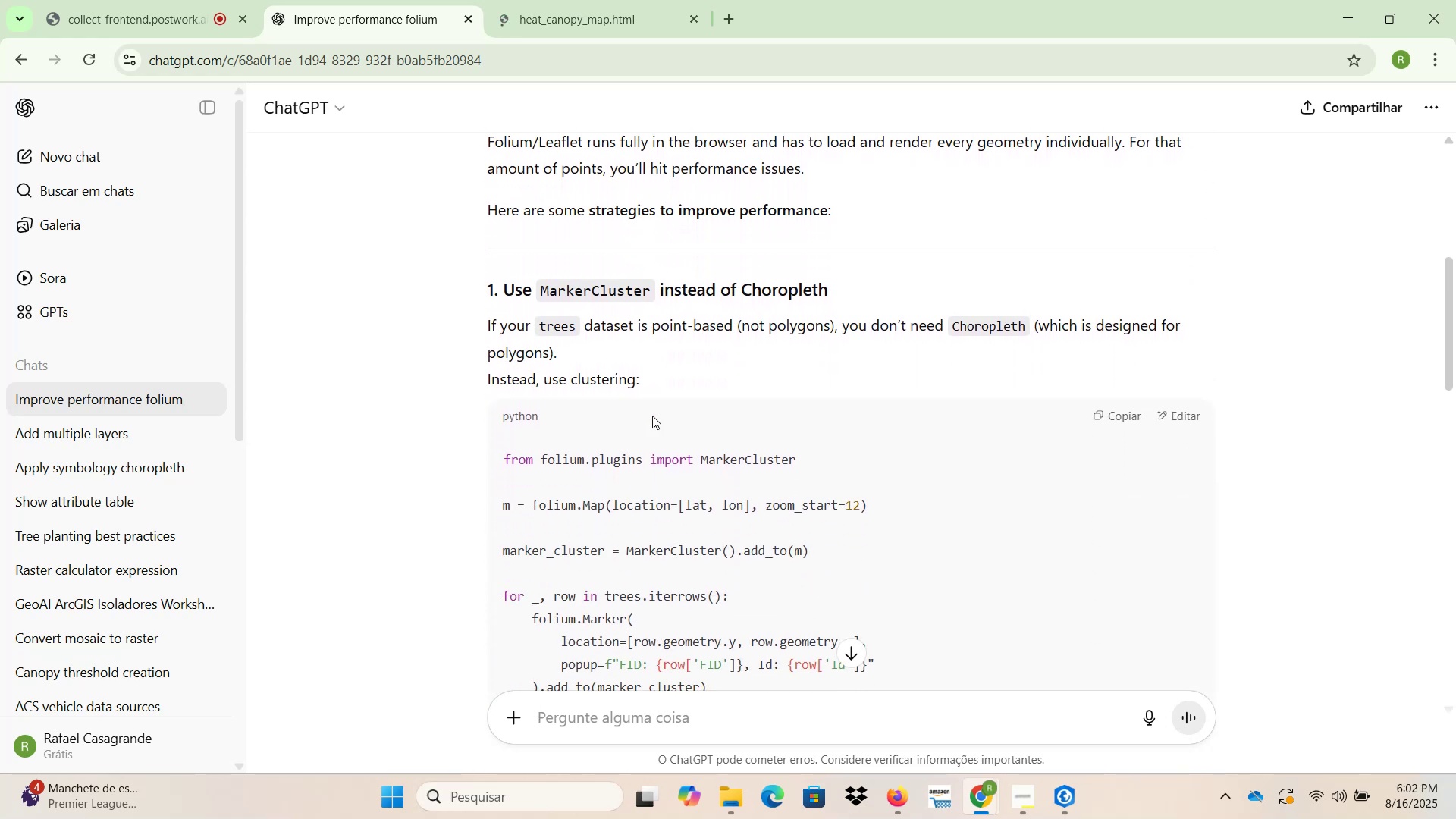 
left_click([597, 6])
 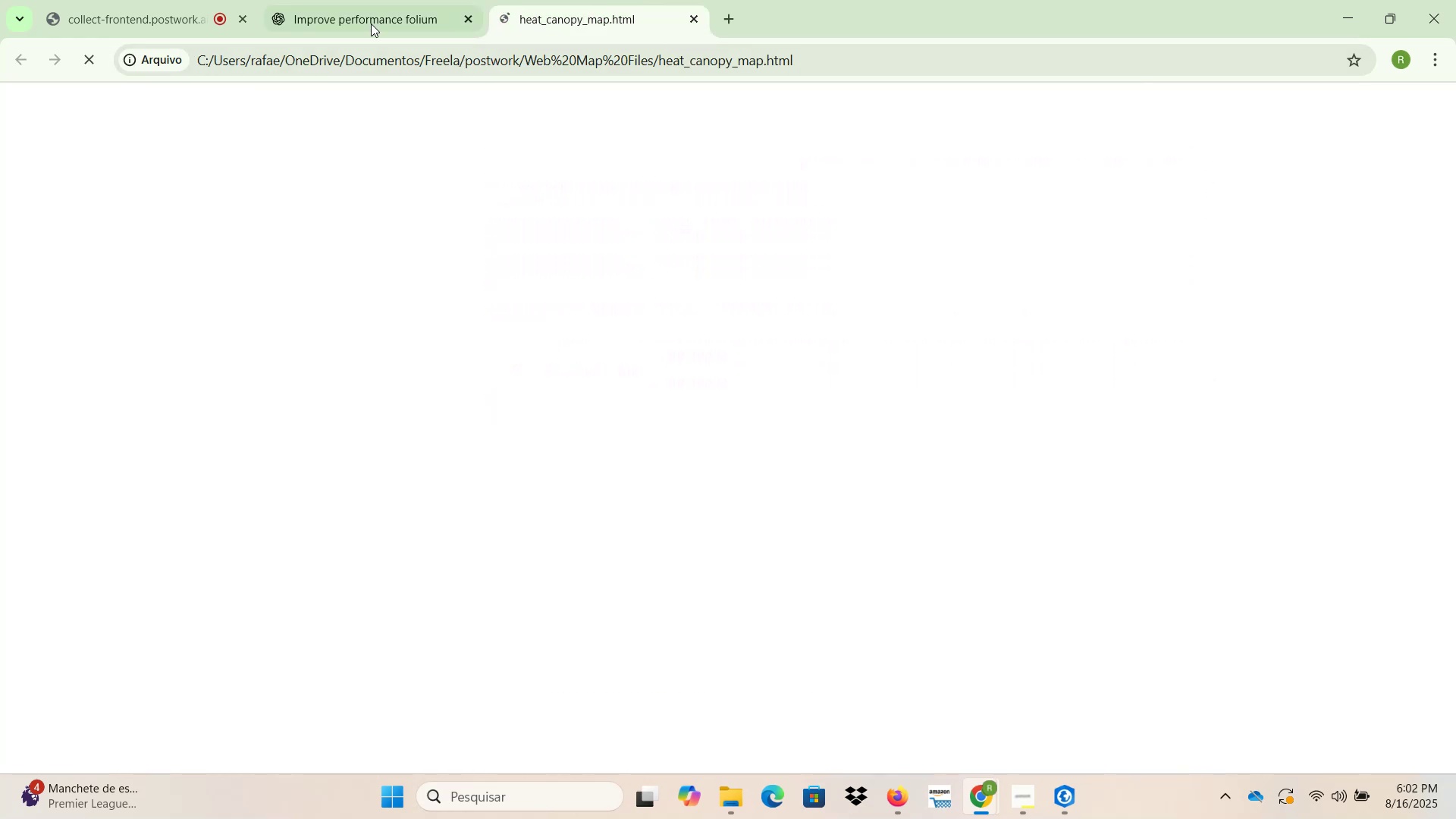 
left_click([366, 15])
 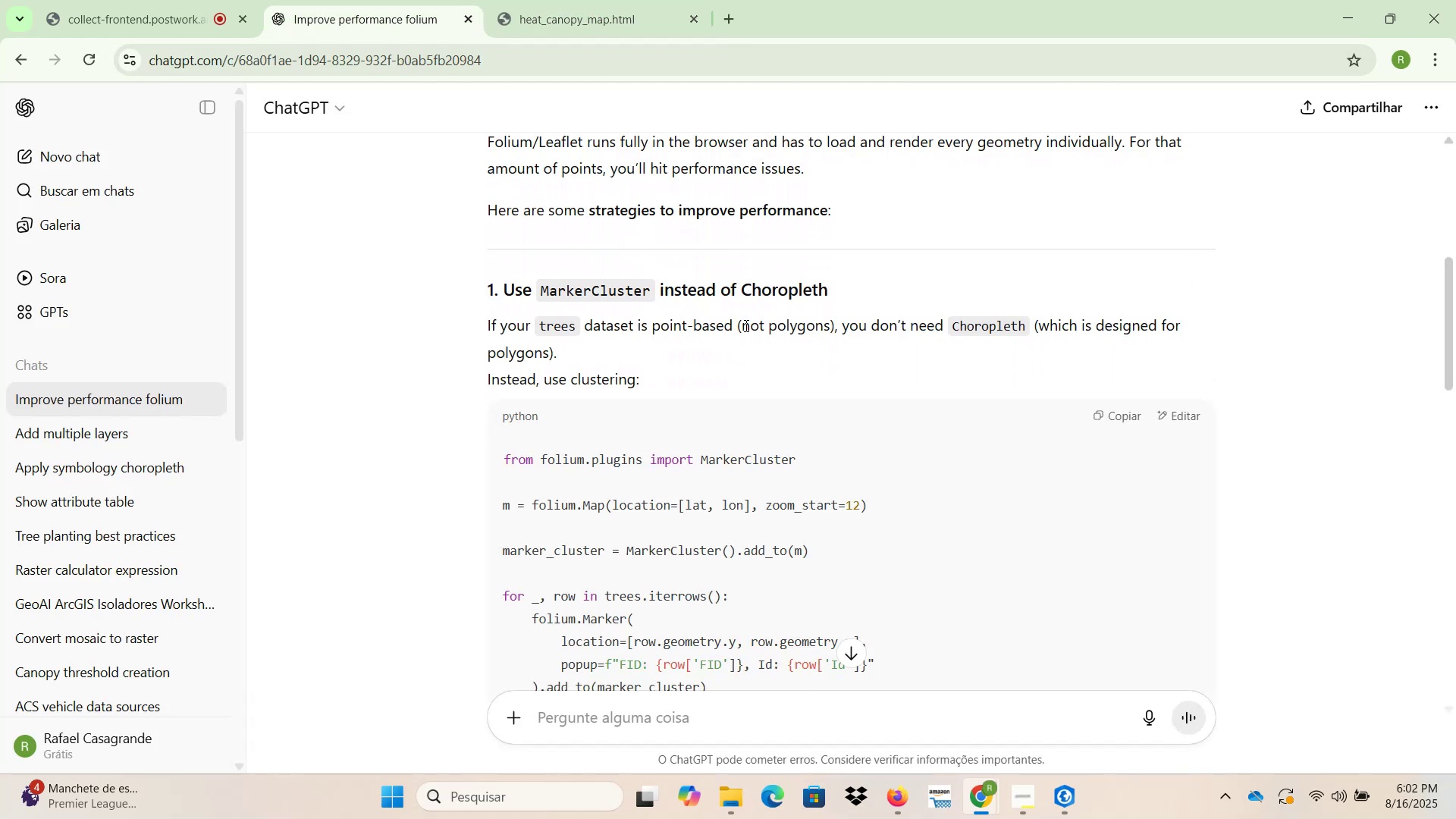 
wait(8.14)
 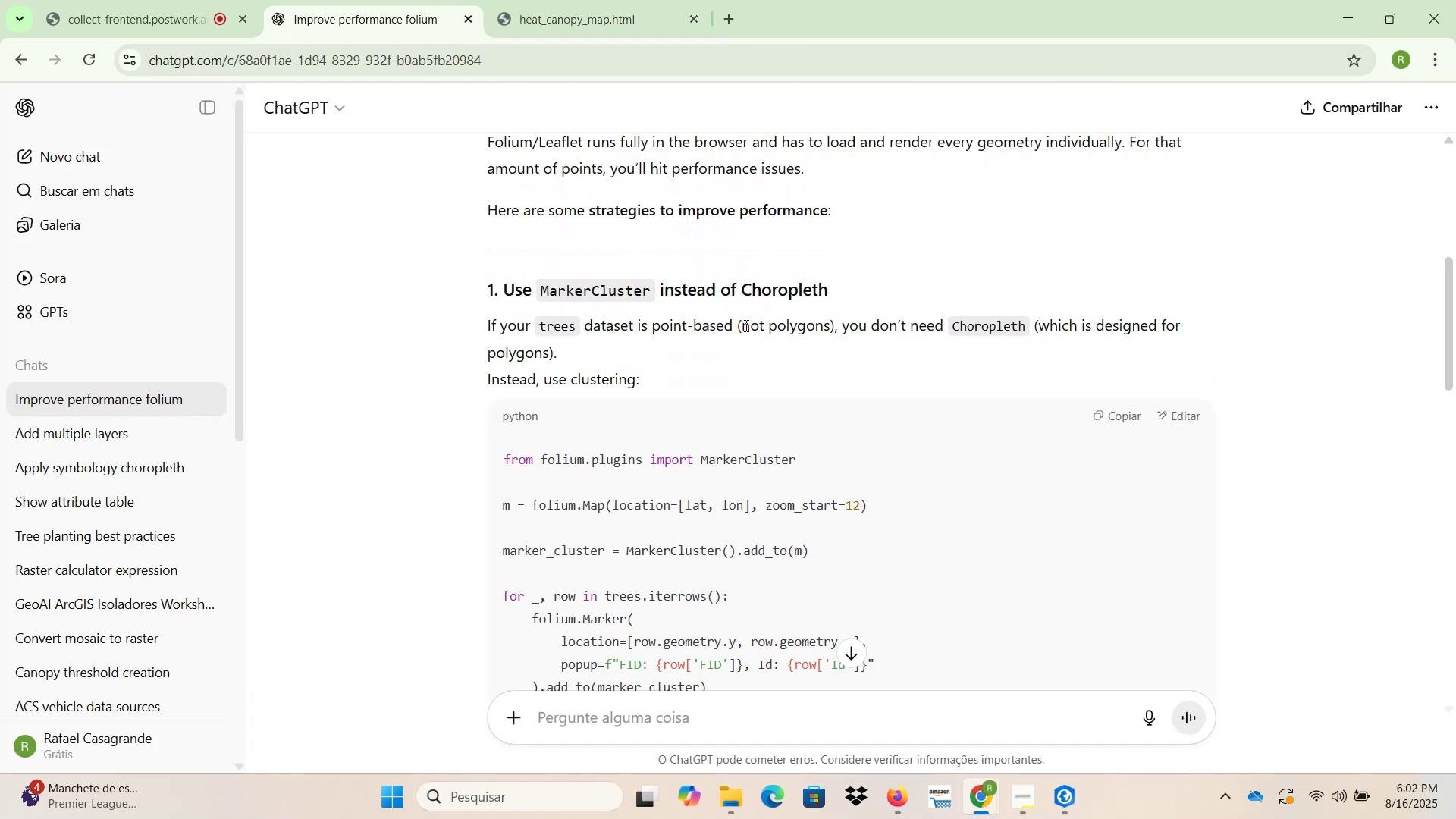 
left_click_drag(start_coordinate=[952, 319], to_coordinate=[1028, 319])
 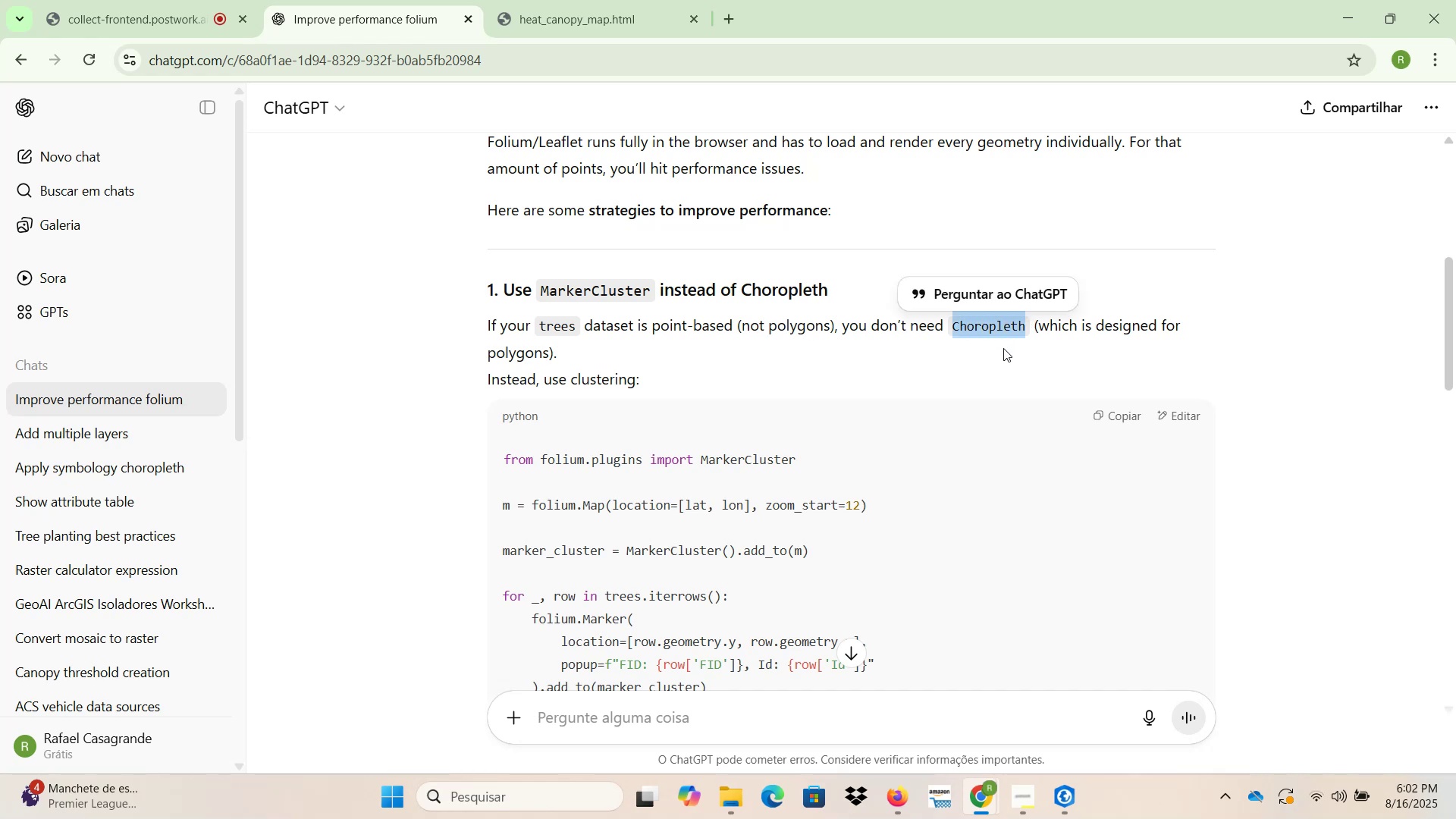 
scroll: coordinate [1001, 356], scroll_direction: down, amount: 2.0
 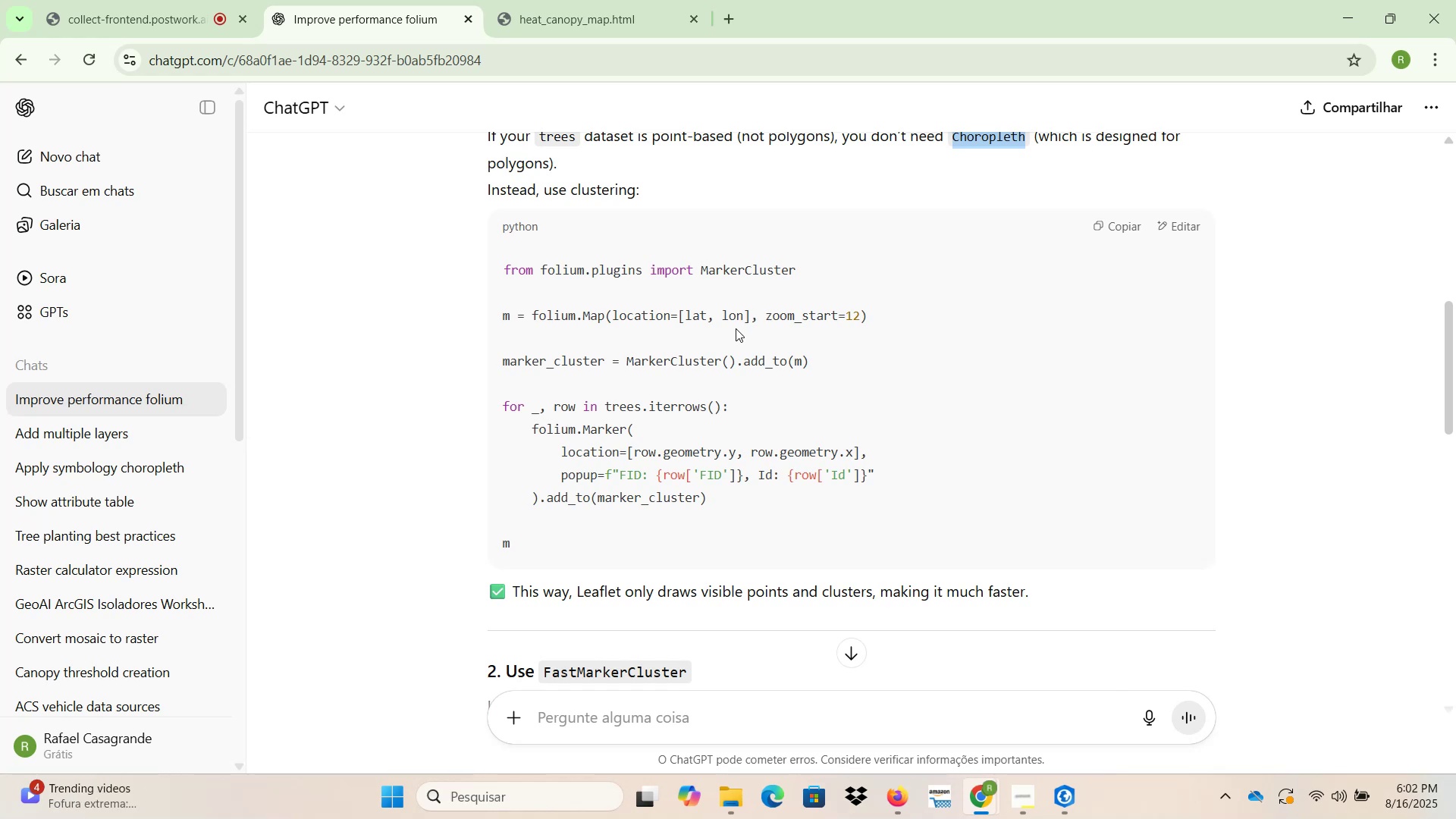 
wait(9.47)
 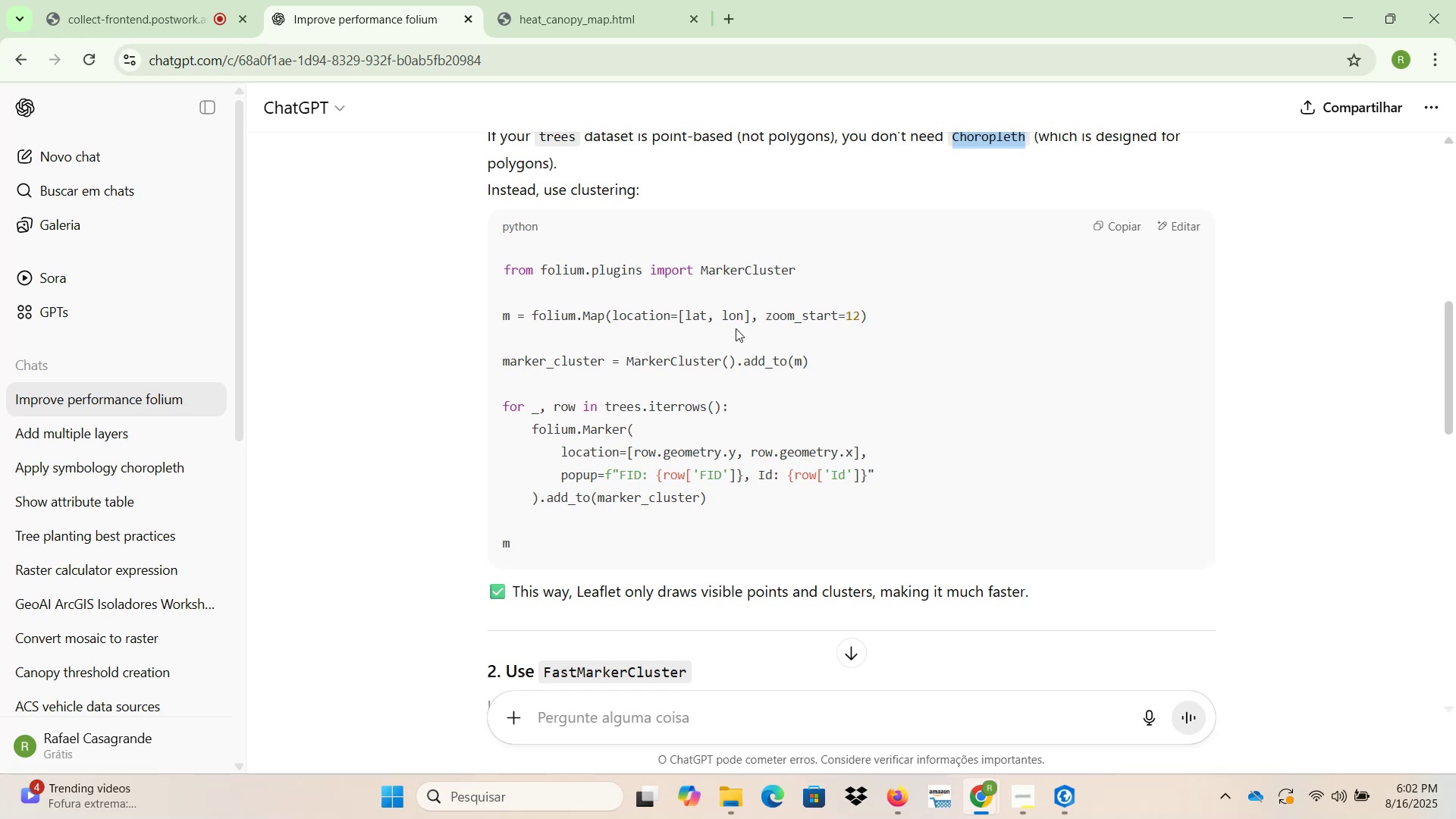 
scroll: coordinate [708, 348], scroll_direction: down, amount: 1.0
 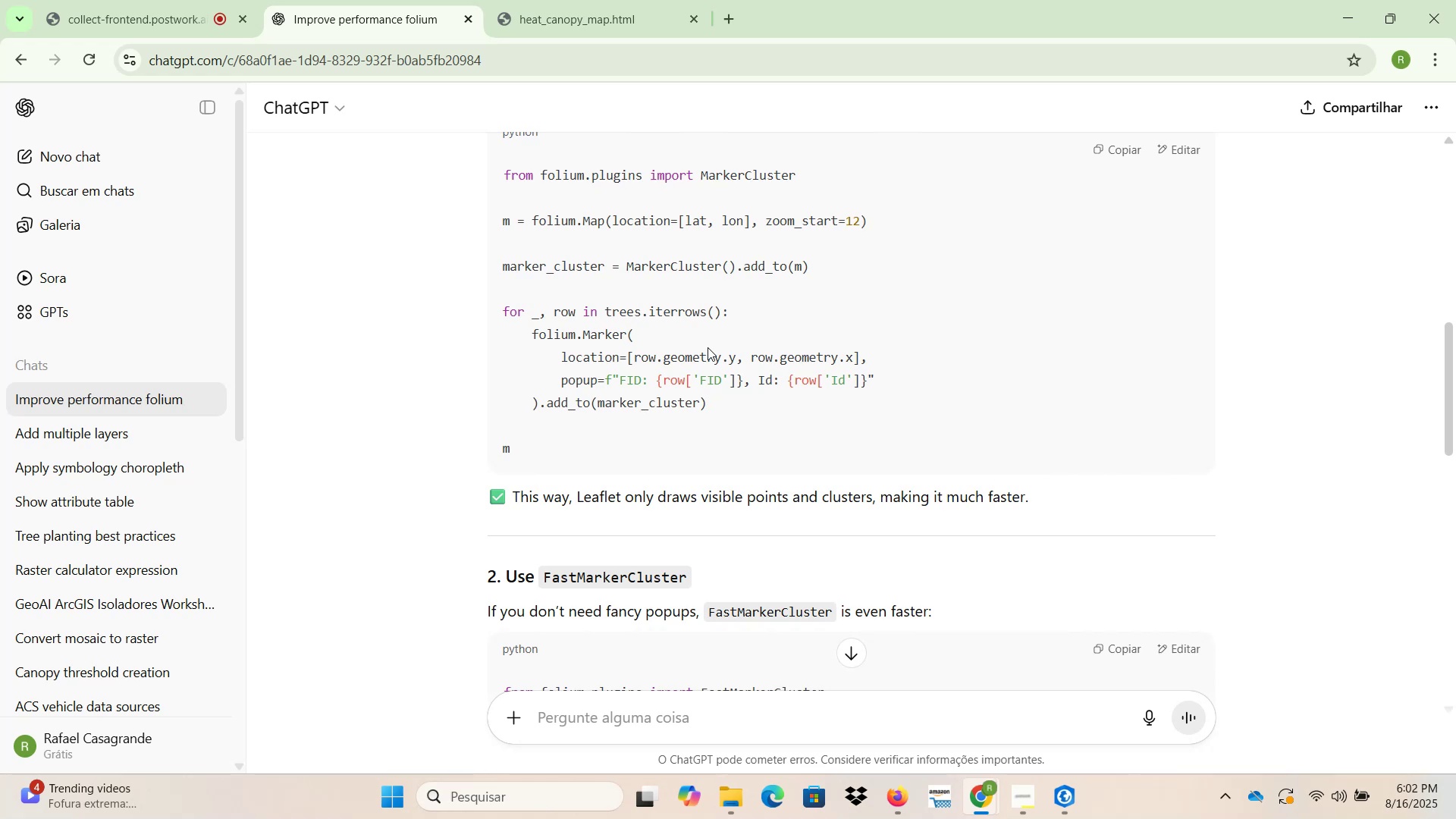 
wait(10.91)
 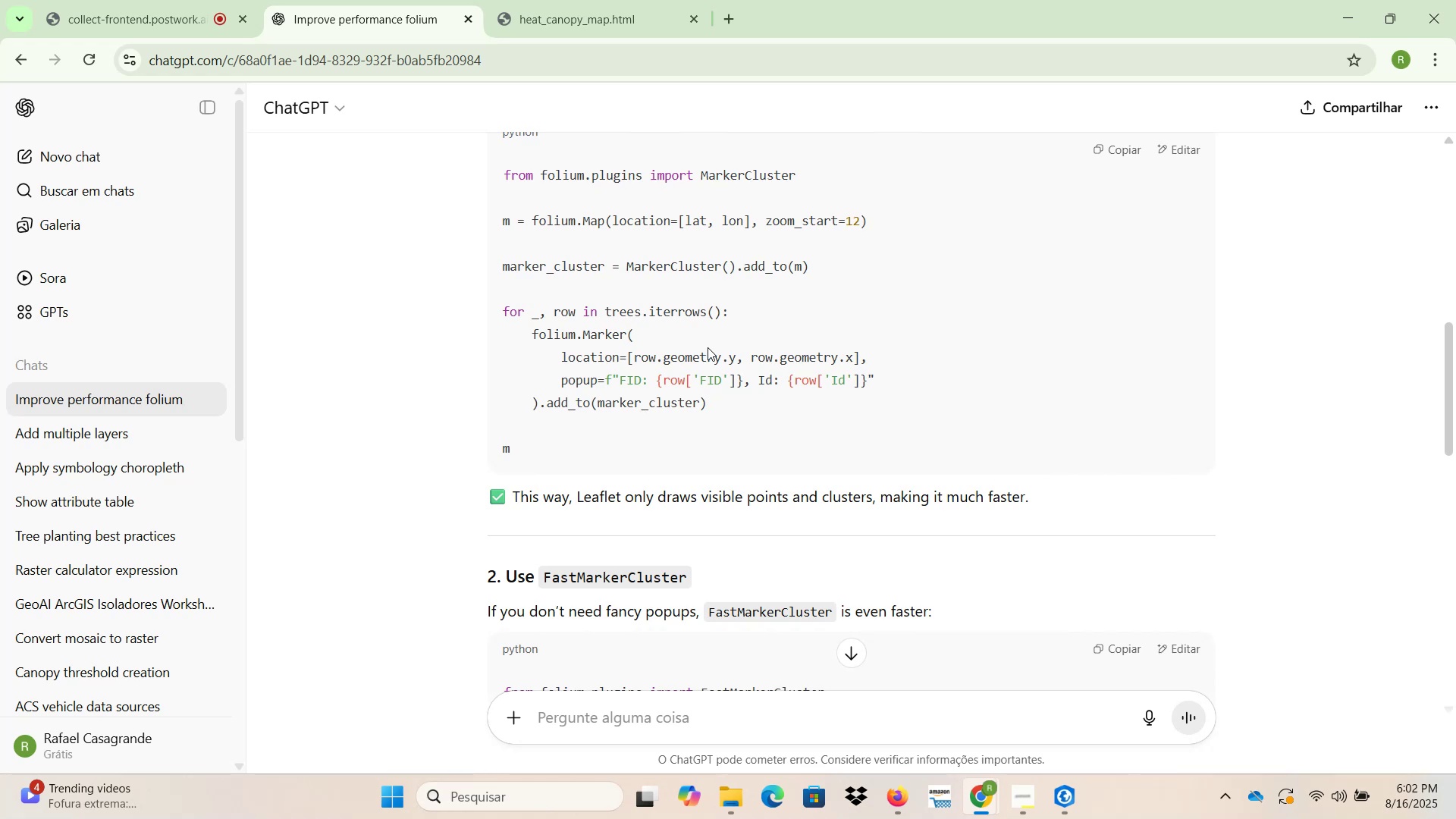 
scroll: coordinate [714, 351], scroll_direction: up, amount: 1.0
 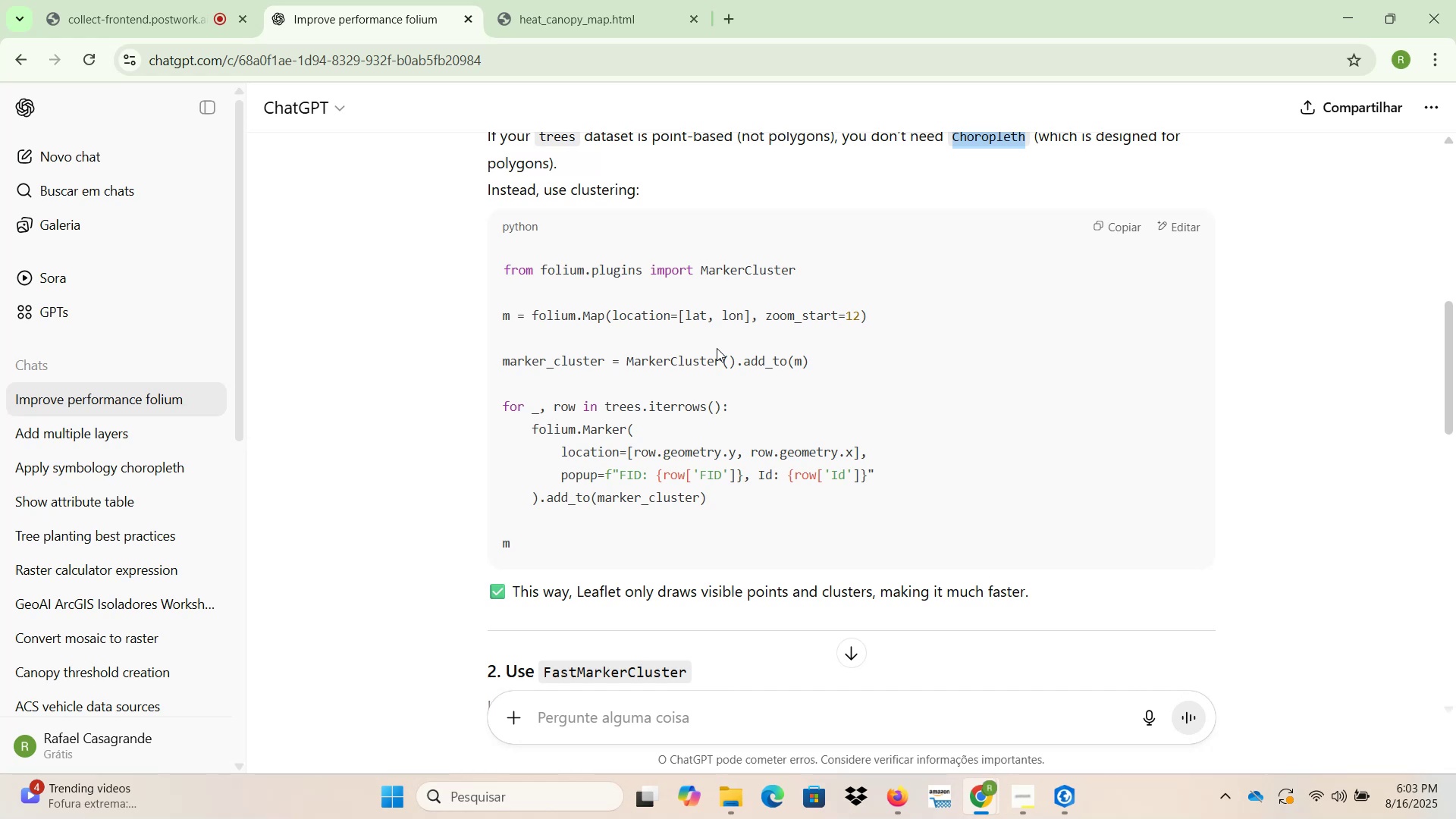 
wait(32.81)
 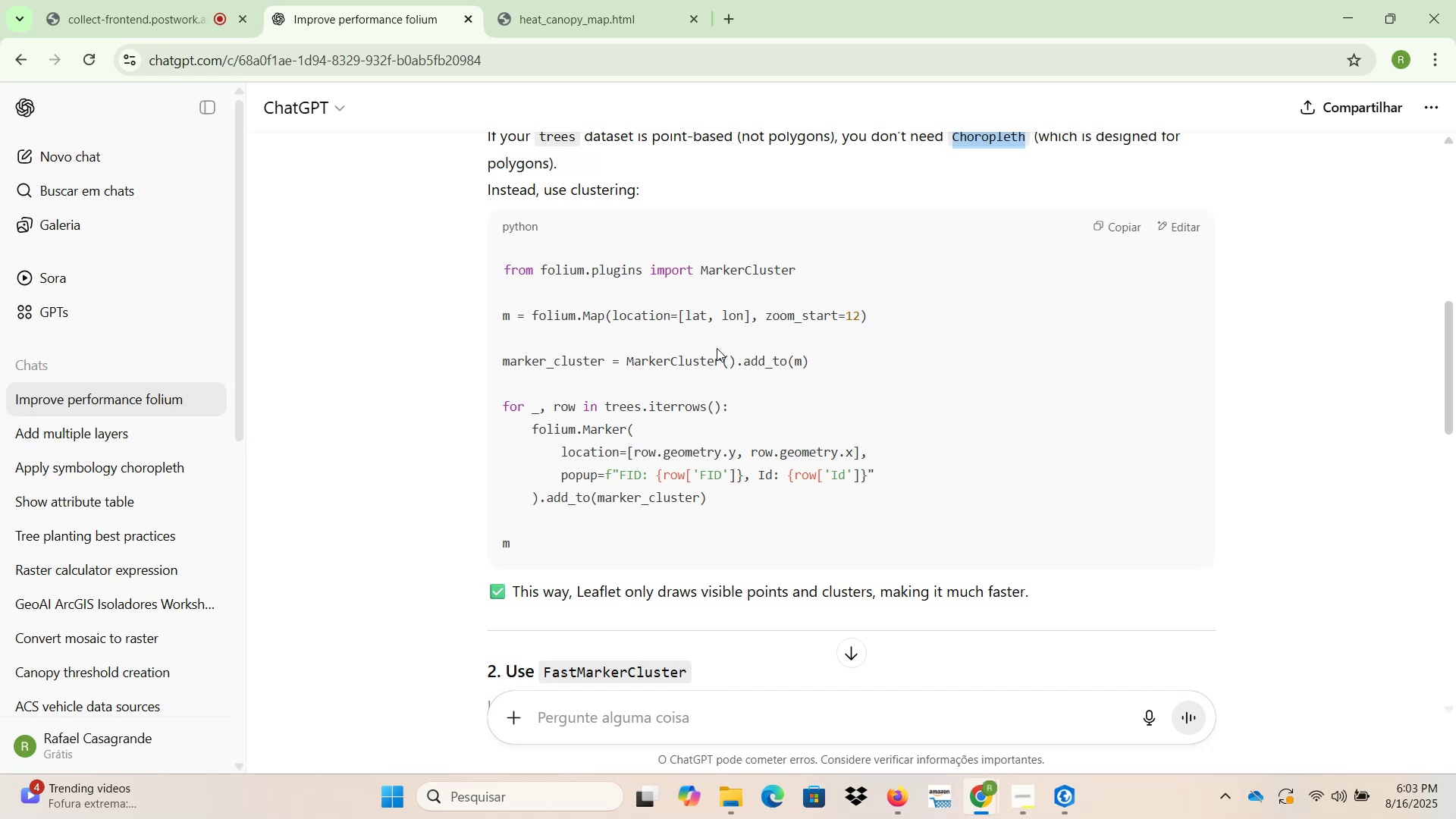 
left_click([563, 18])
 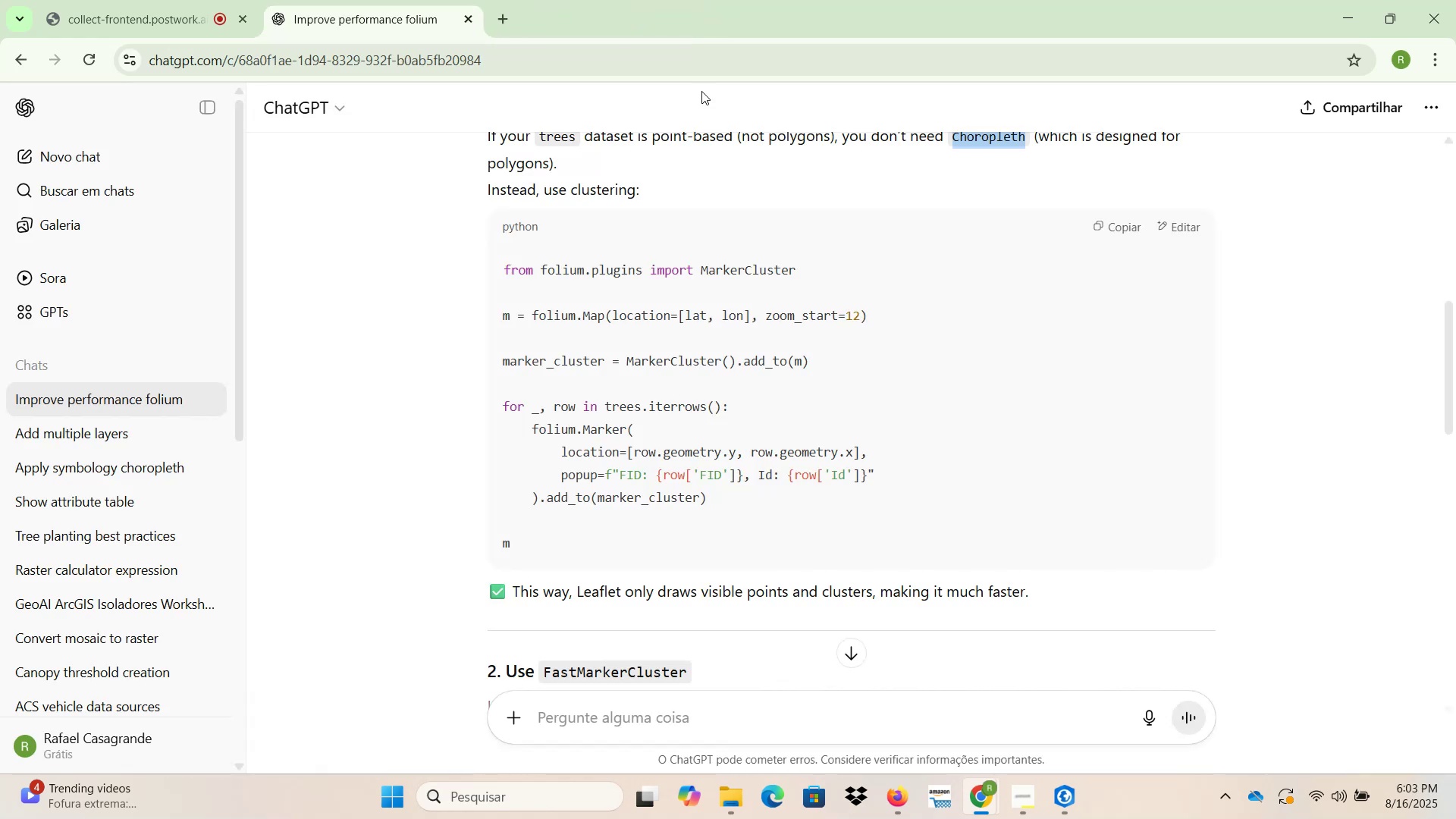 
left_click([1068, 808])
 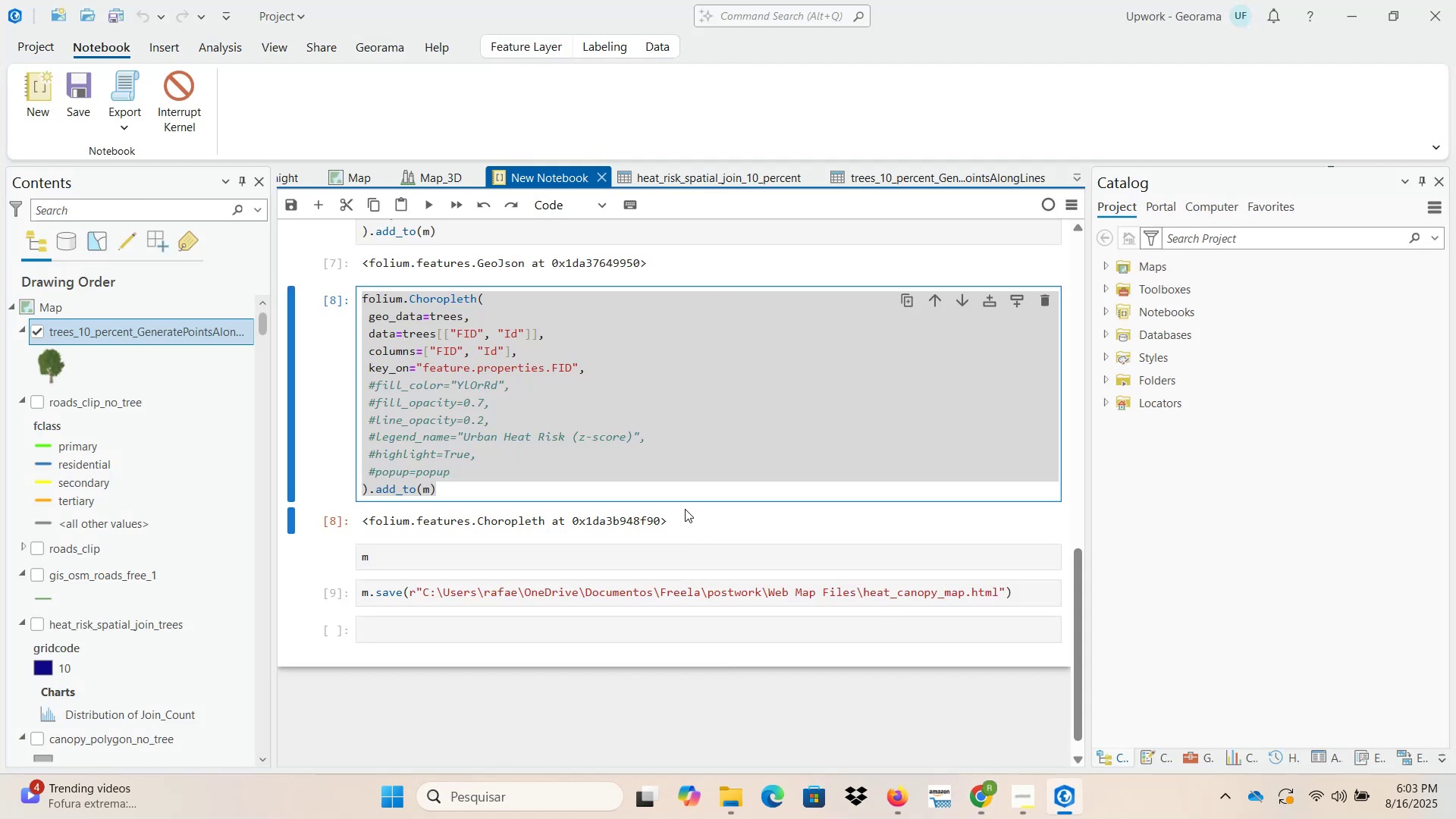 
left_click([981, 794])
 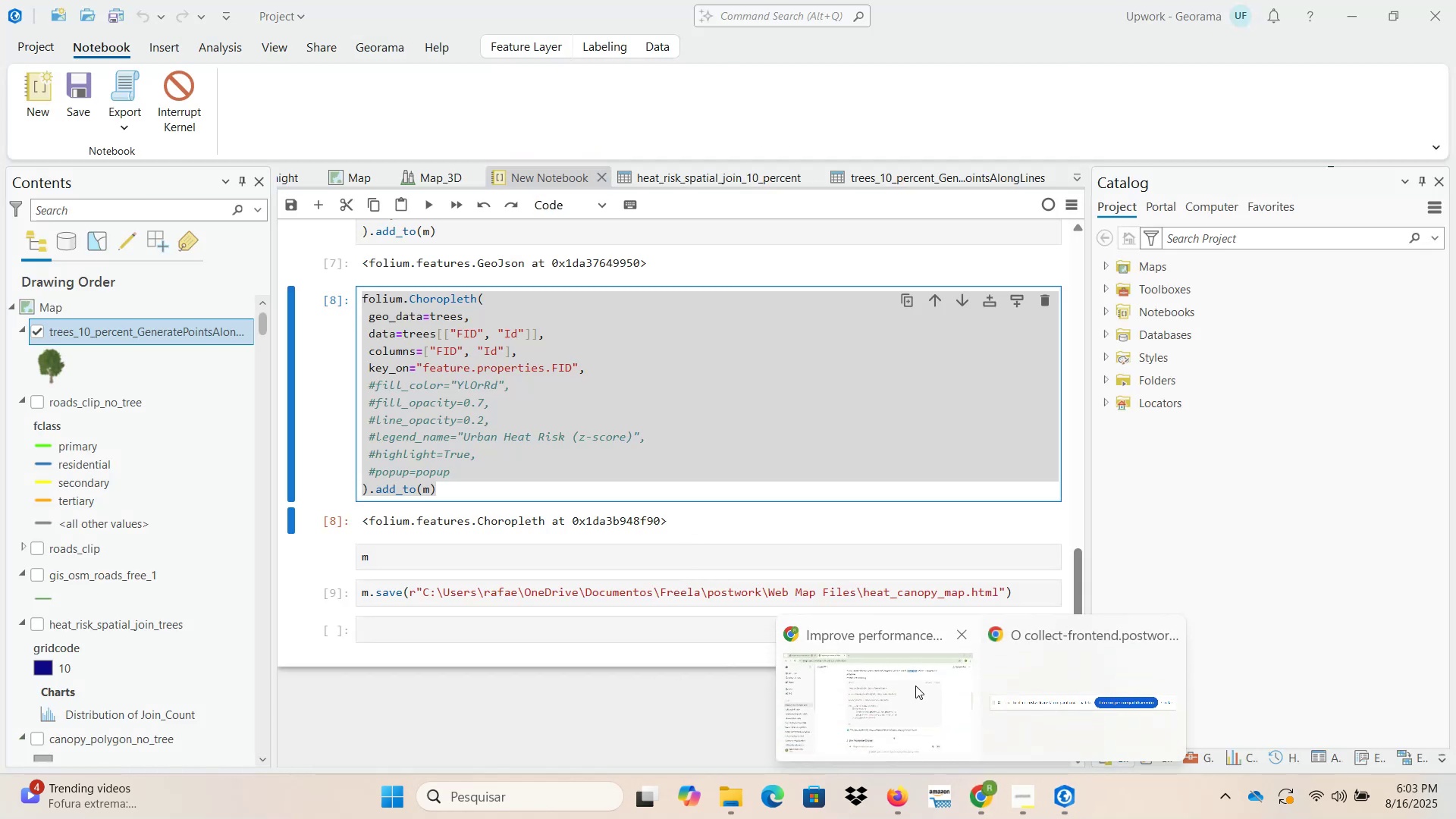 
left_click([915, 686])
 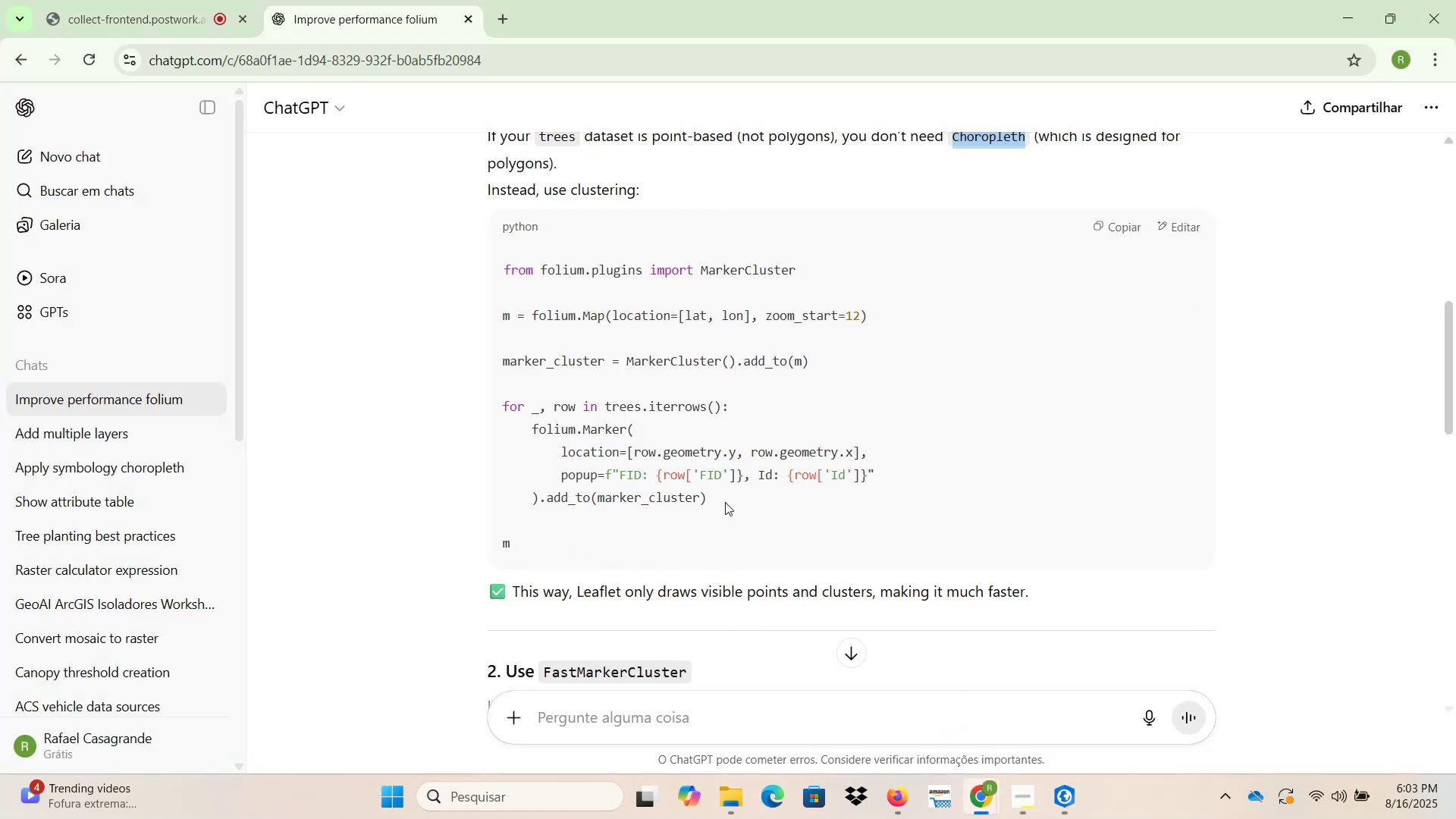 
left_click_drag(start_coordinate=[720, 500], to_coordinate=[492, 275])
 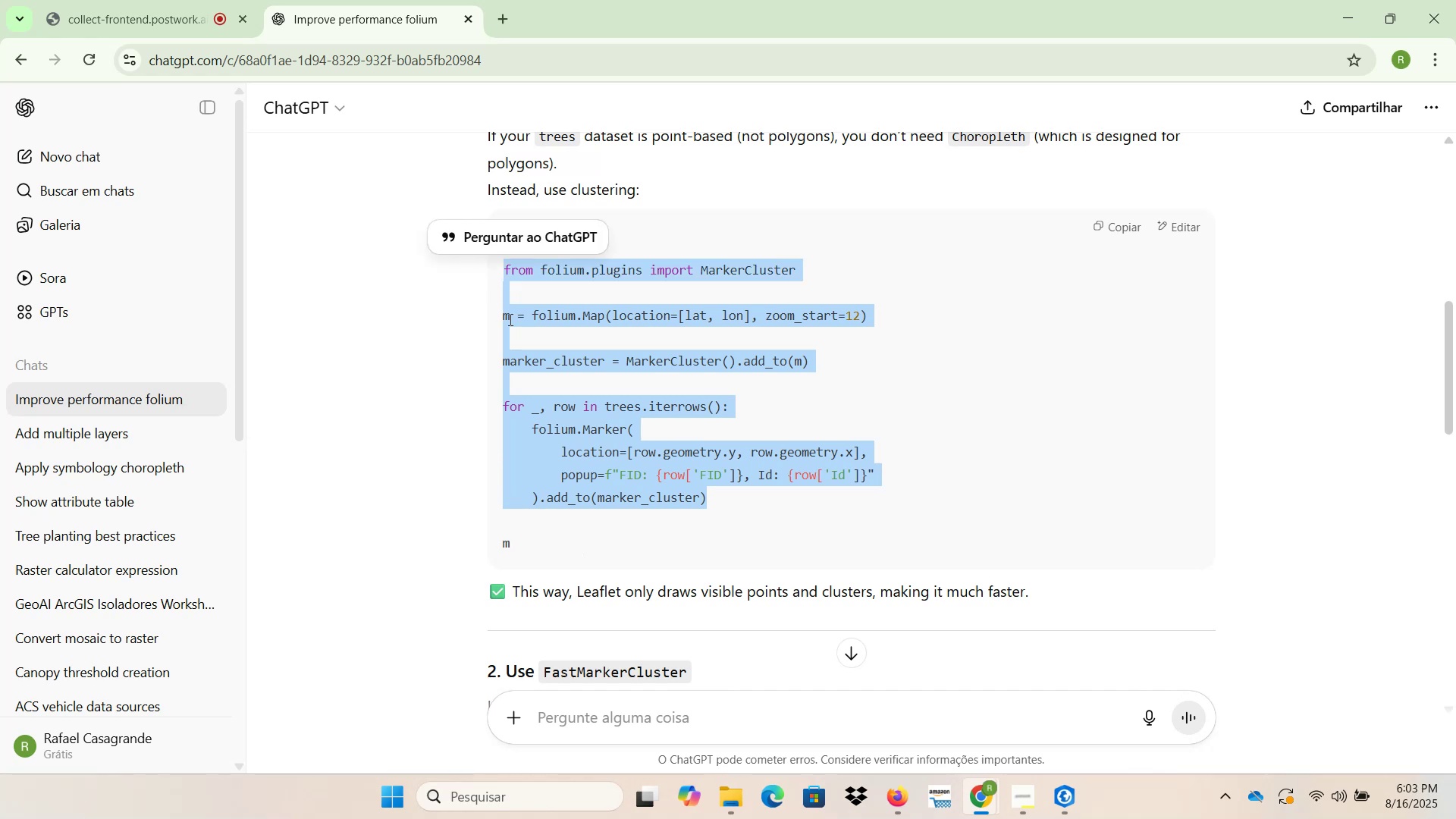 
key(Control+C)
 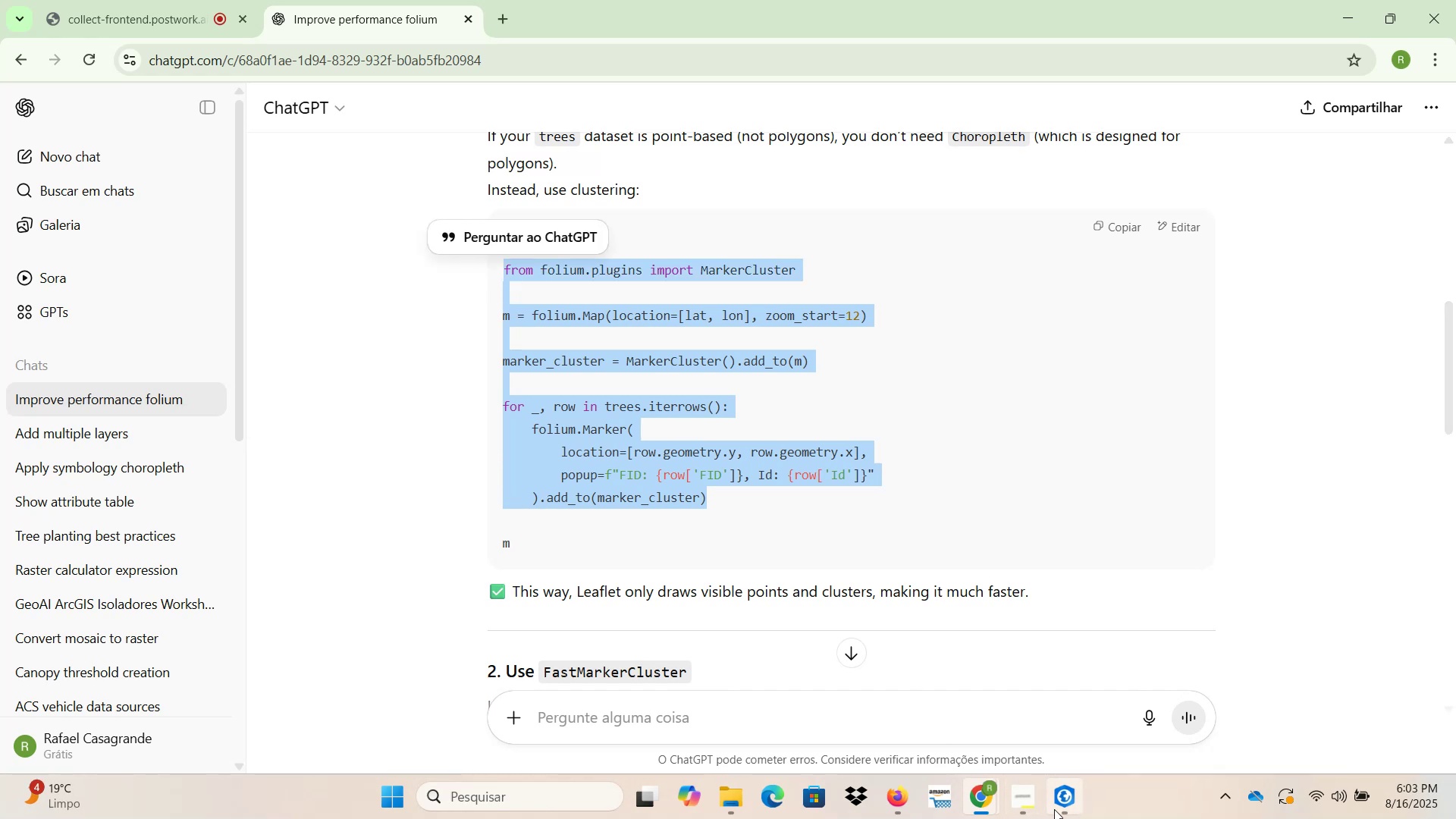 
left_click([1064, 809])
 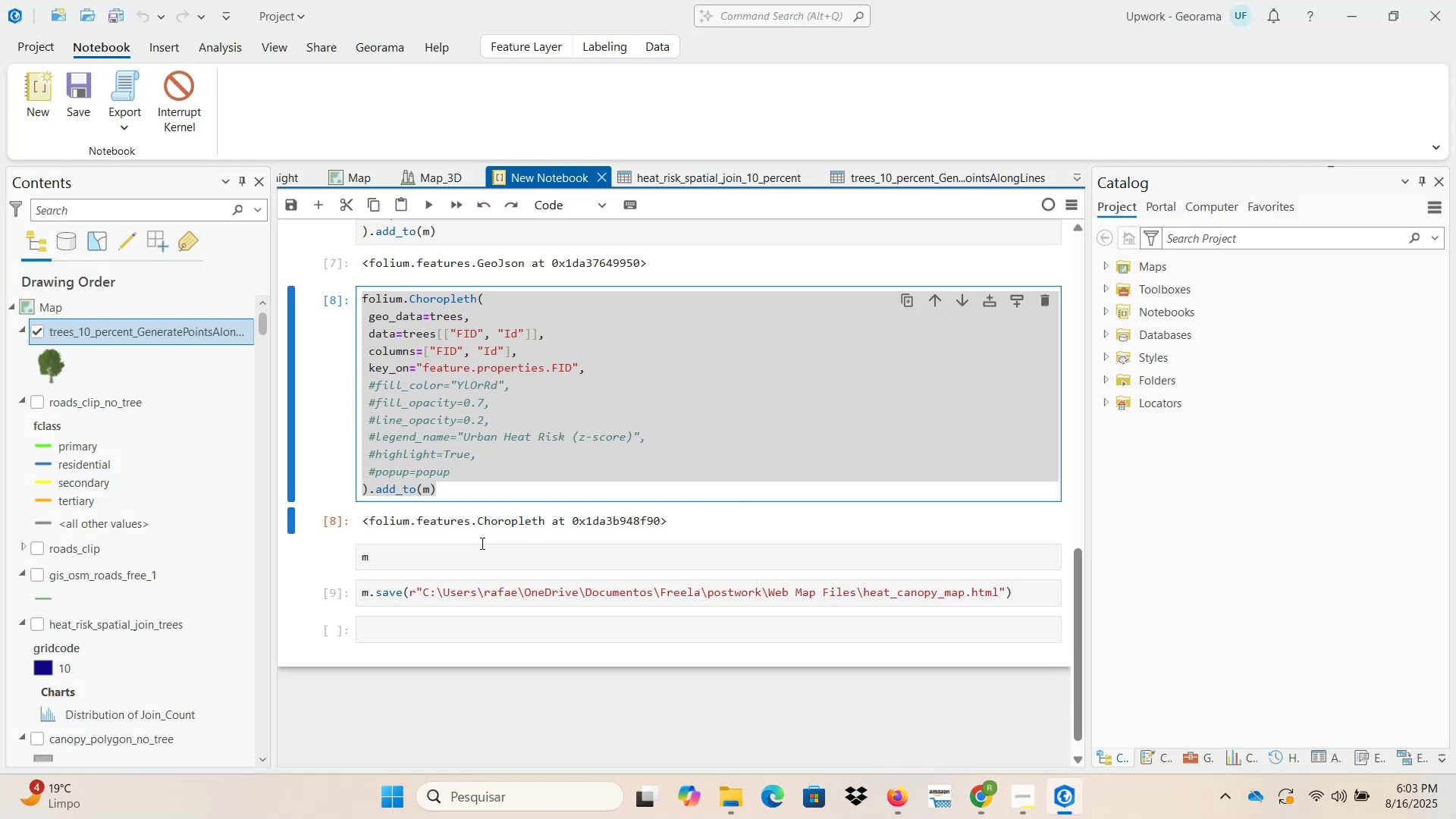 
left_click([519, 450])
 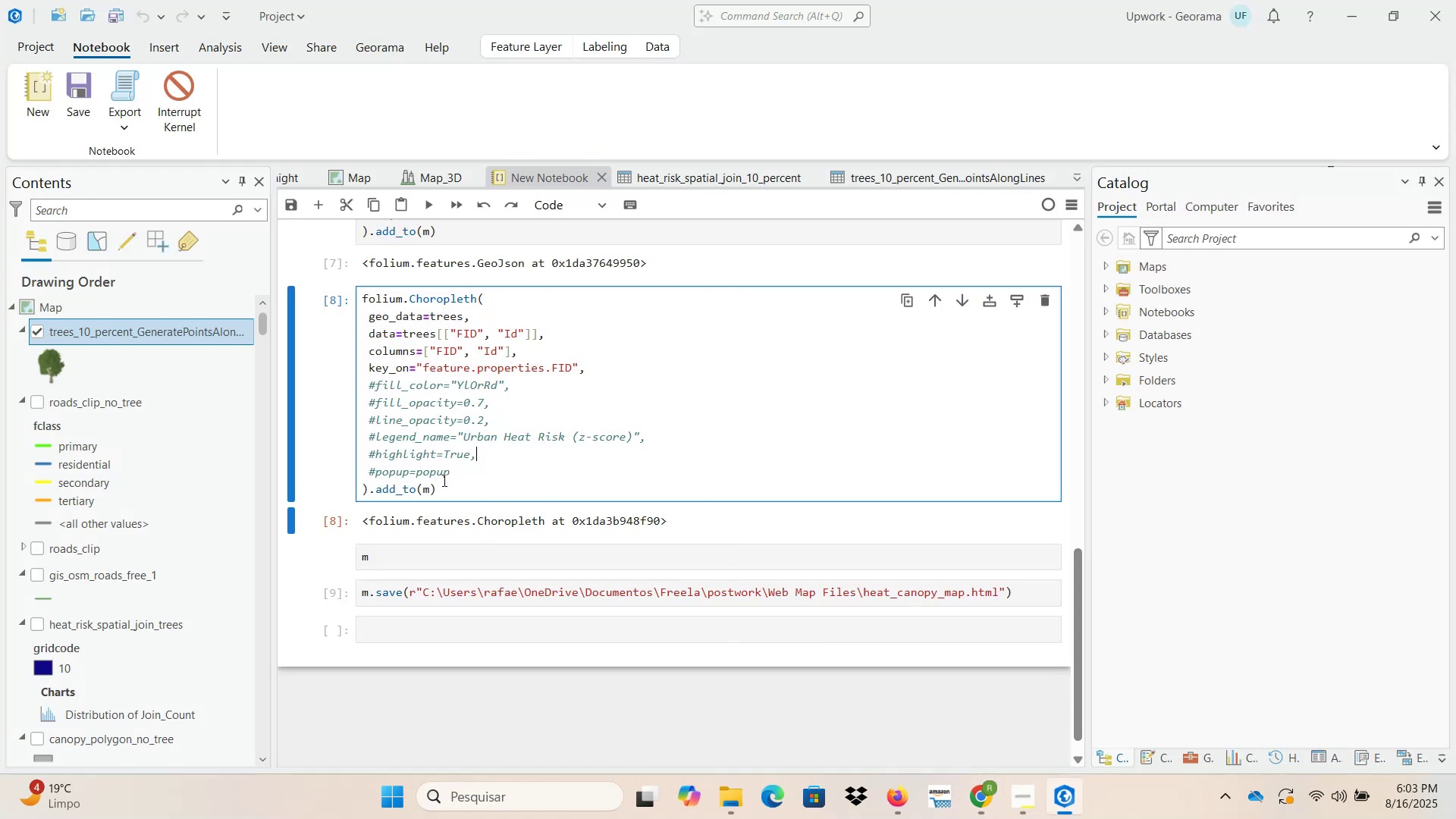 
left_click_drag(start_coordinate=[441, 489], to_coordinate=[349, 299])
 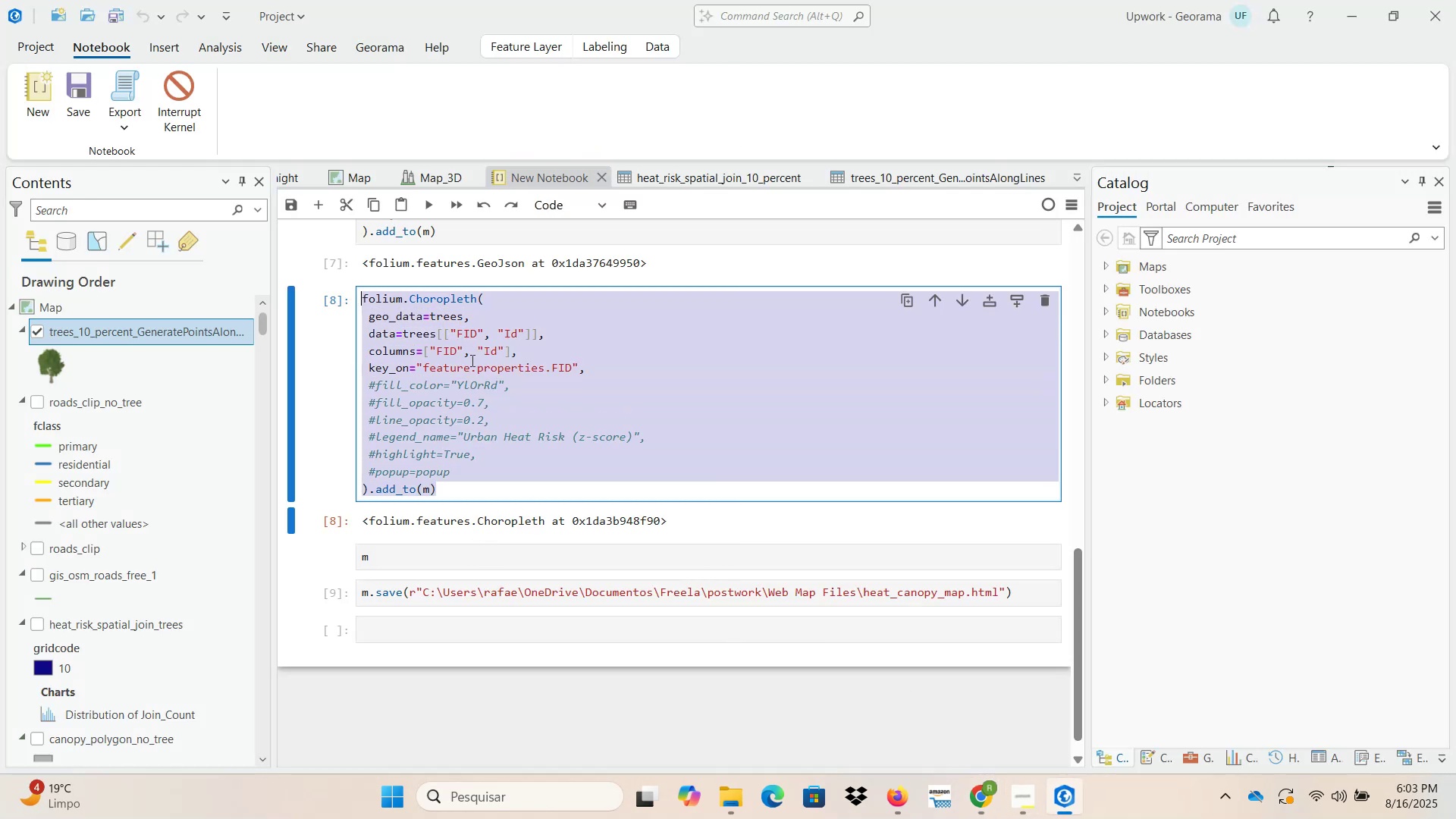 
left_click([475, 361])
 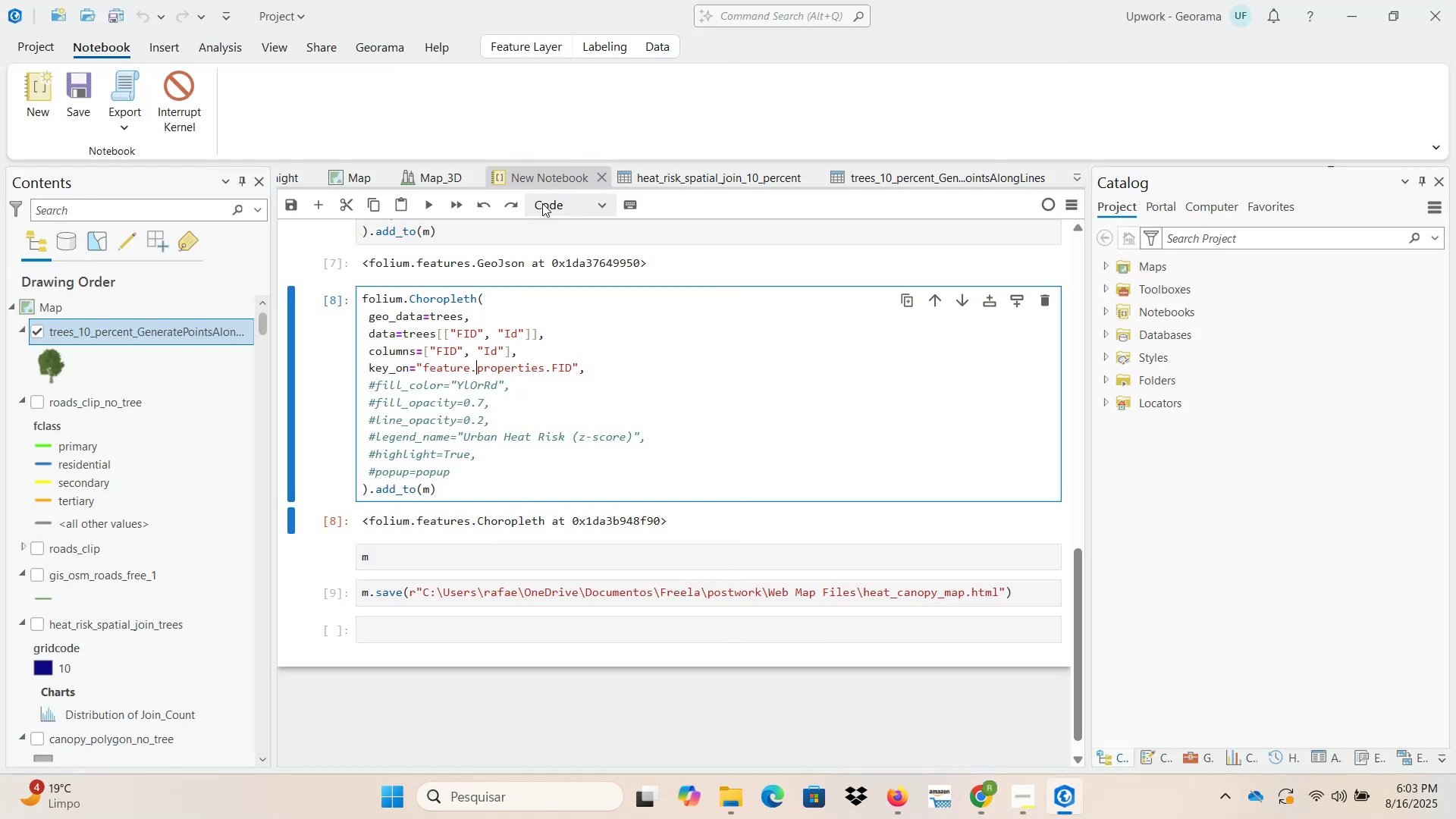 
left_click([546, 197])
 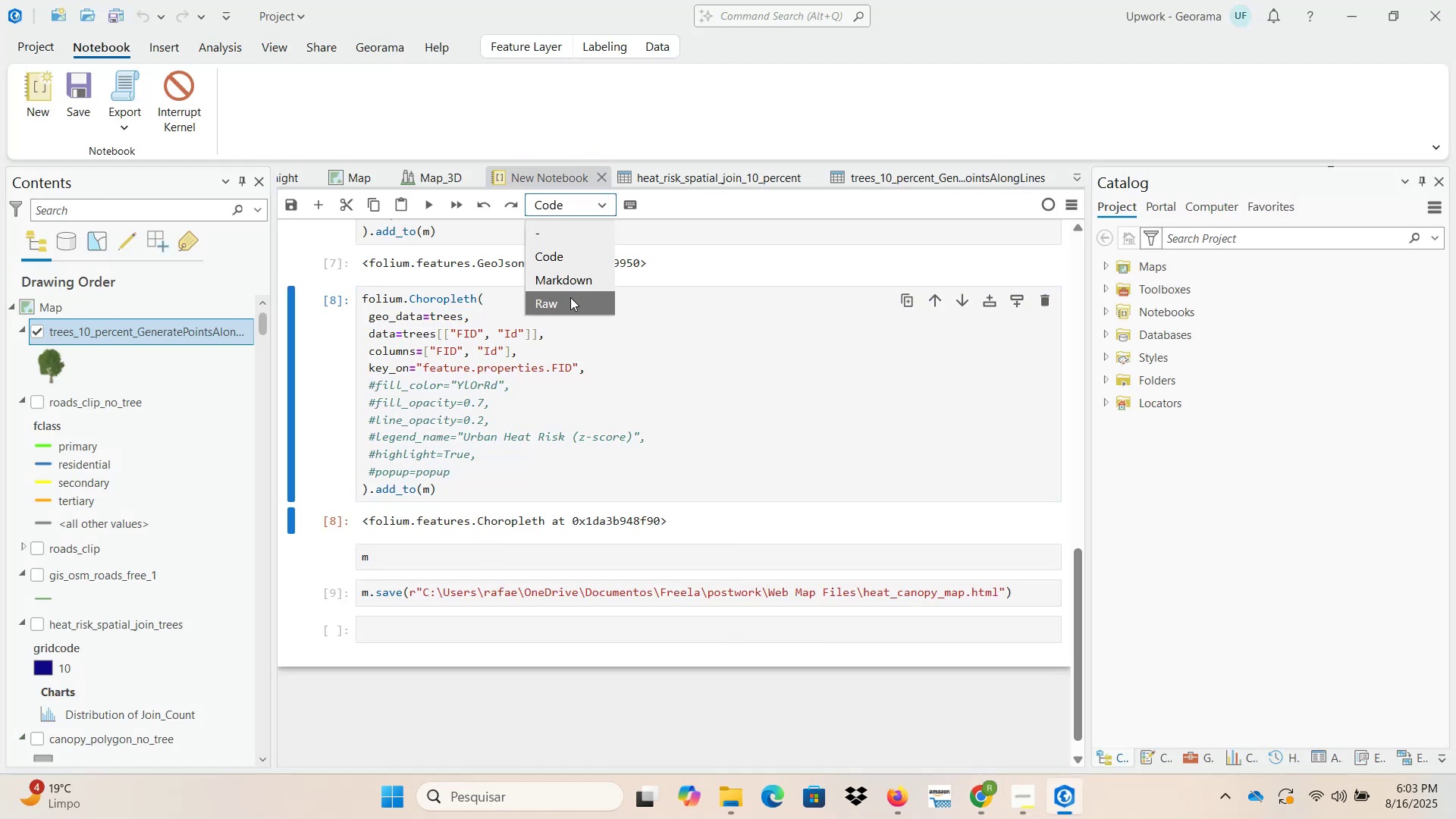 
left_click([570, 309])
 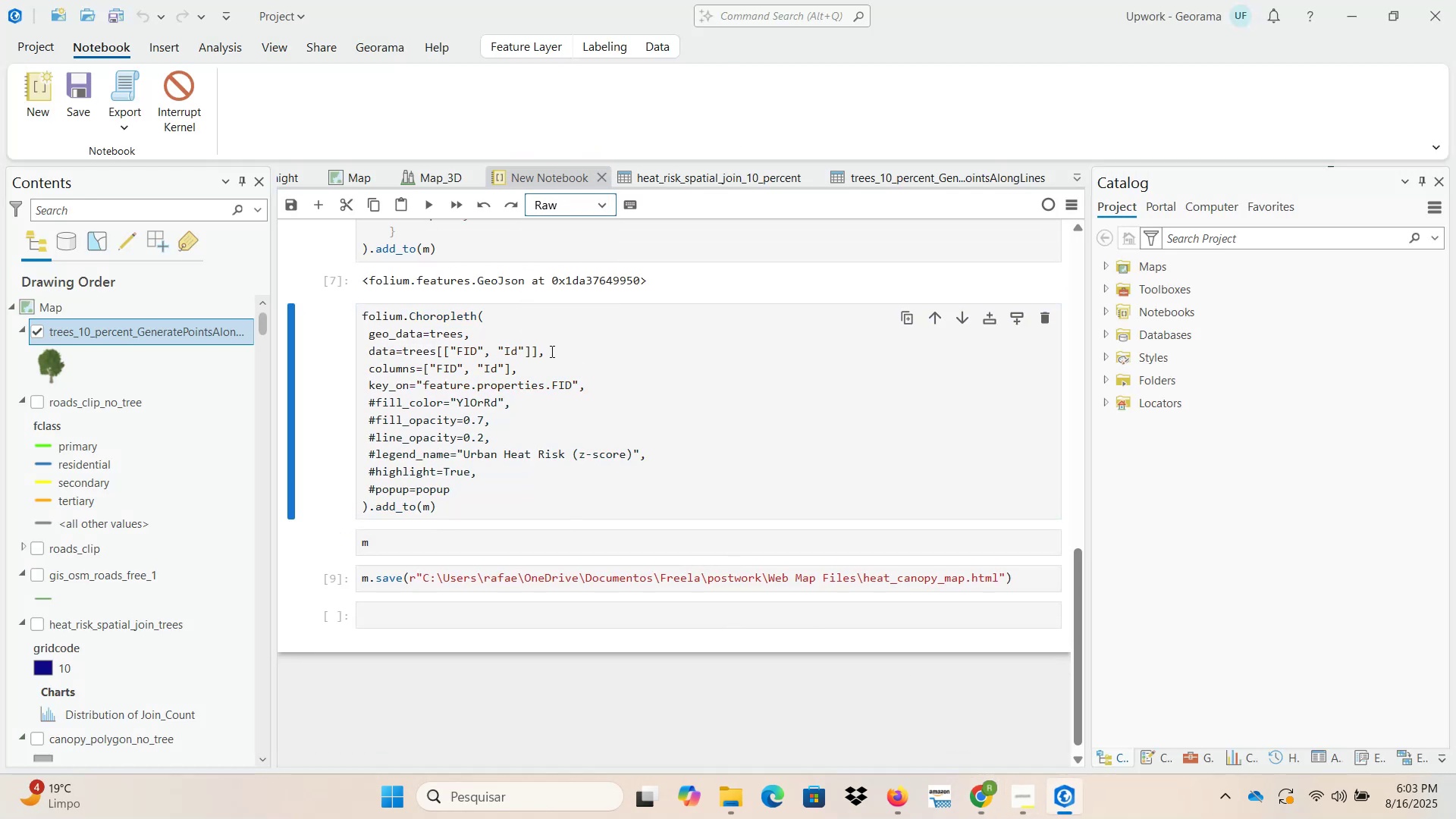 
left_click([548, 362])
 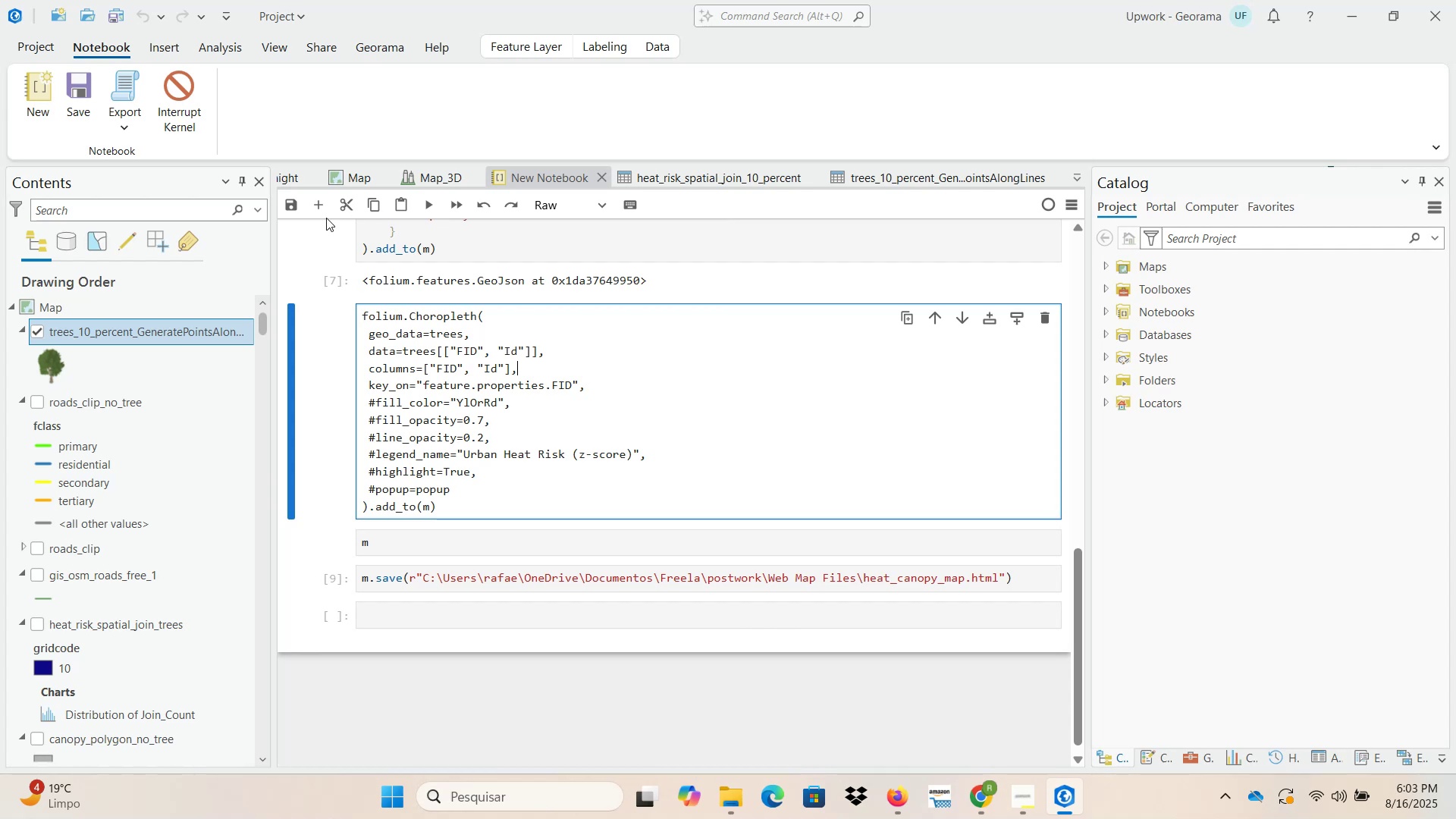 
left_click([328, 202])
 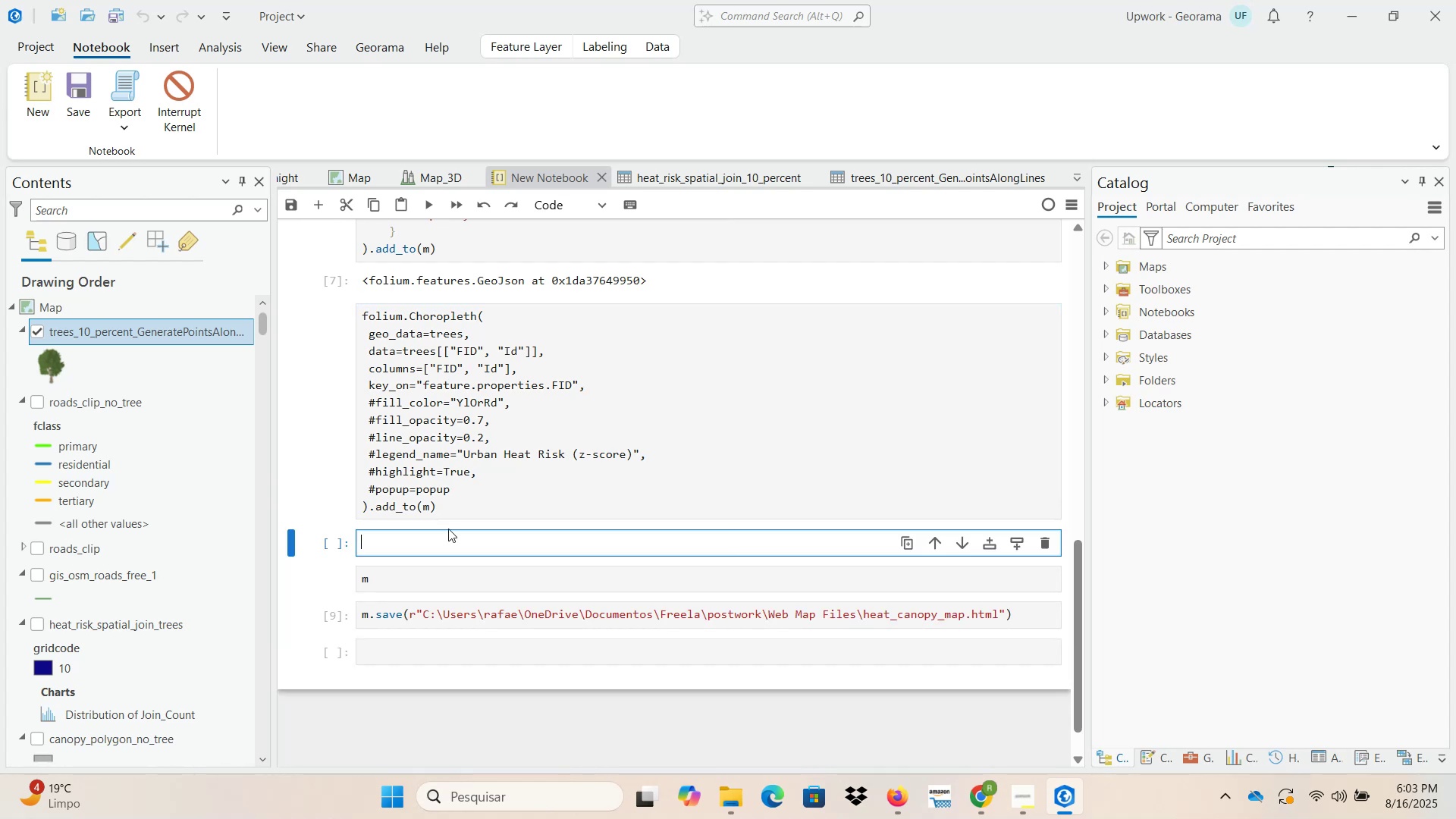 
left_click([448, 548])
 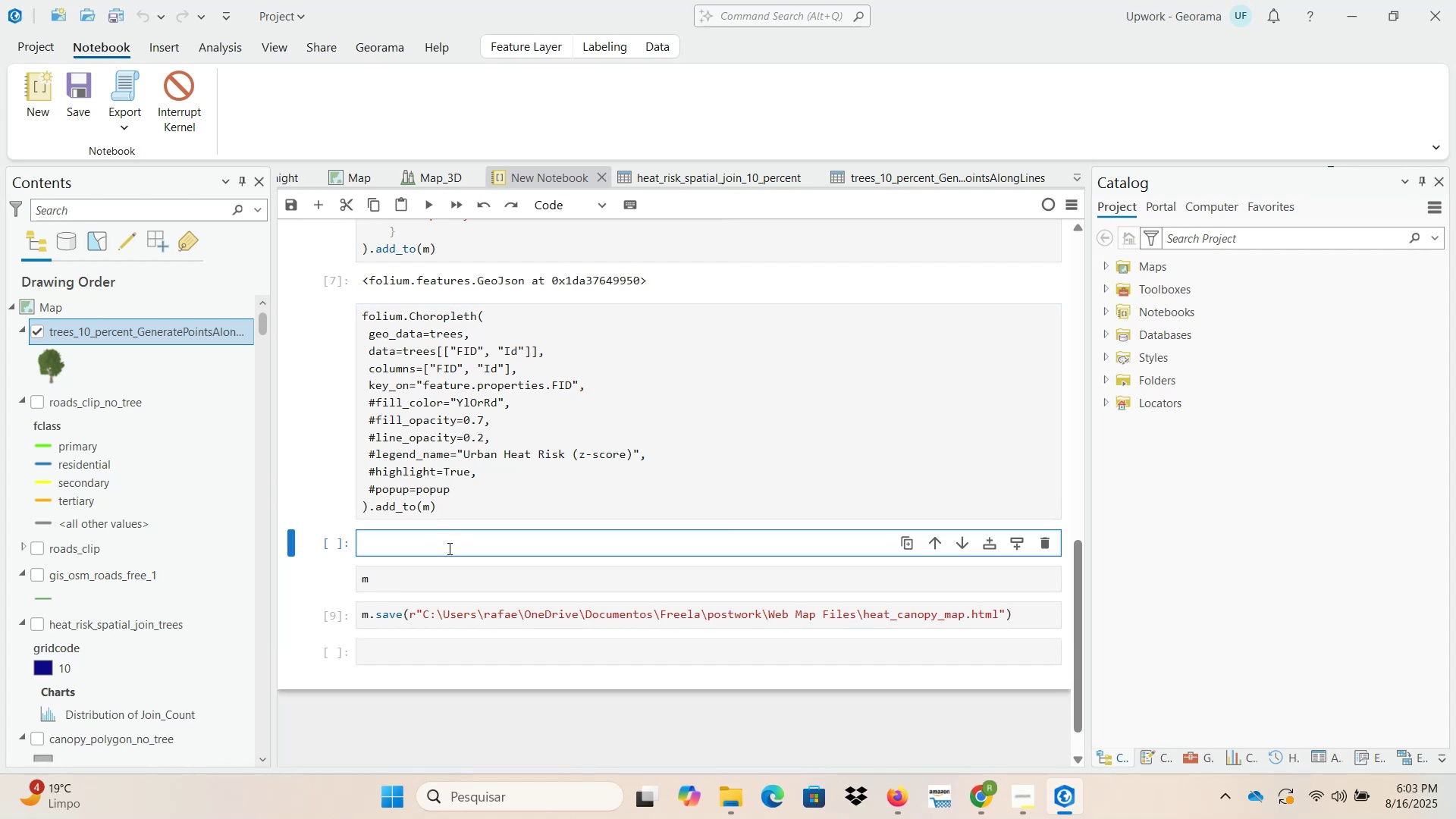 
key(Control+ControlLeft)
 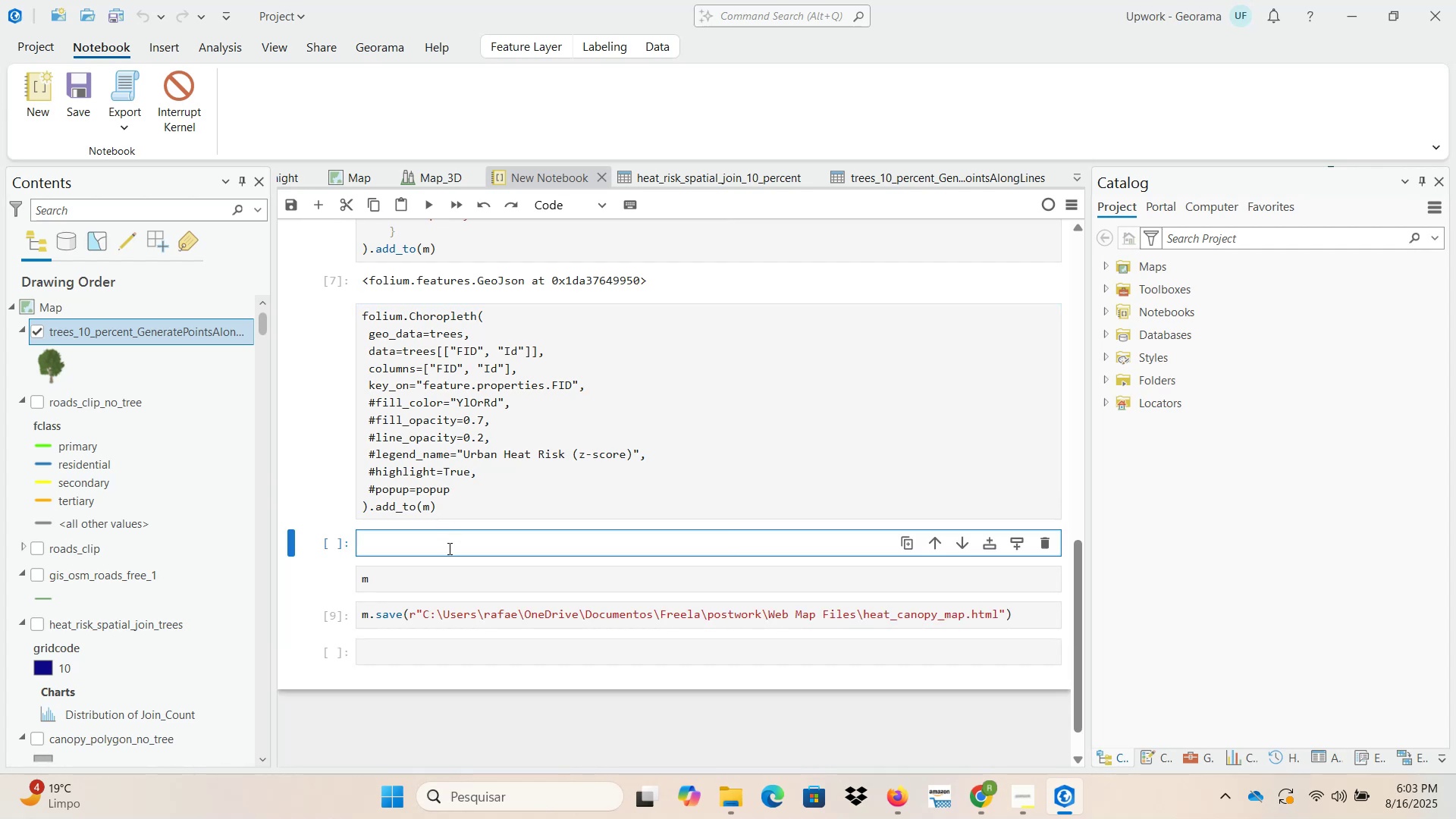 
key(Control+V)
 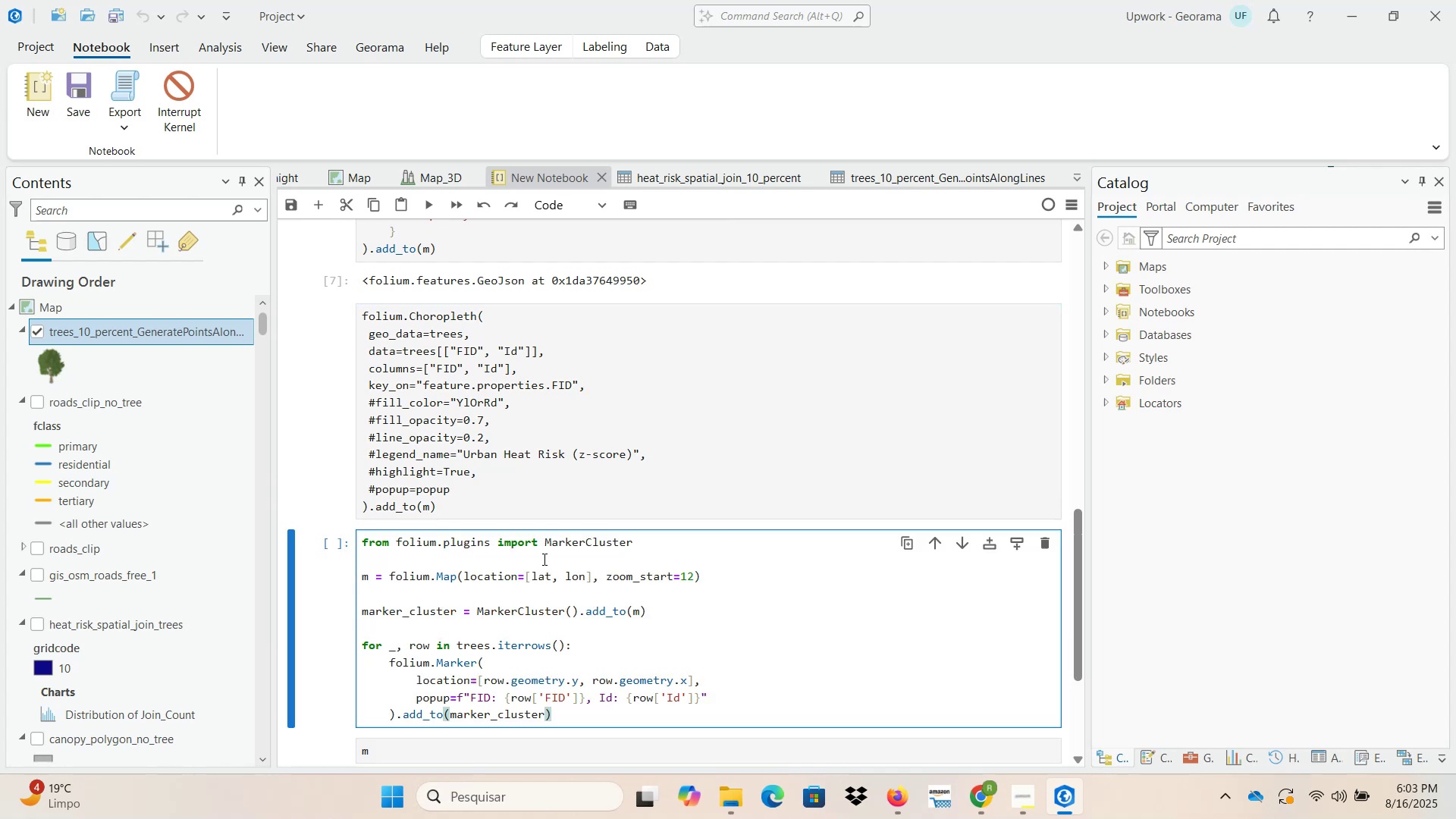 
left_click_drag(start_coordinate=[675, 541], to_coordinate=[328, 535])
 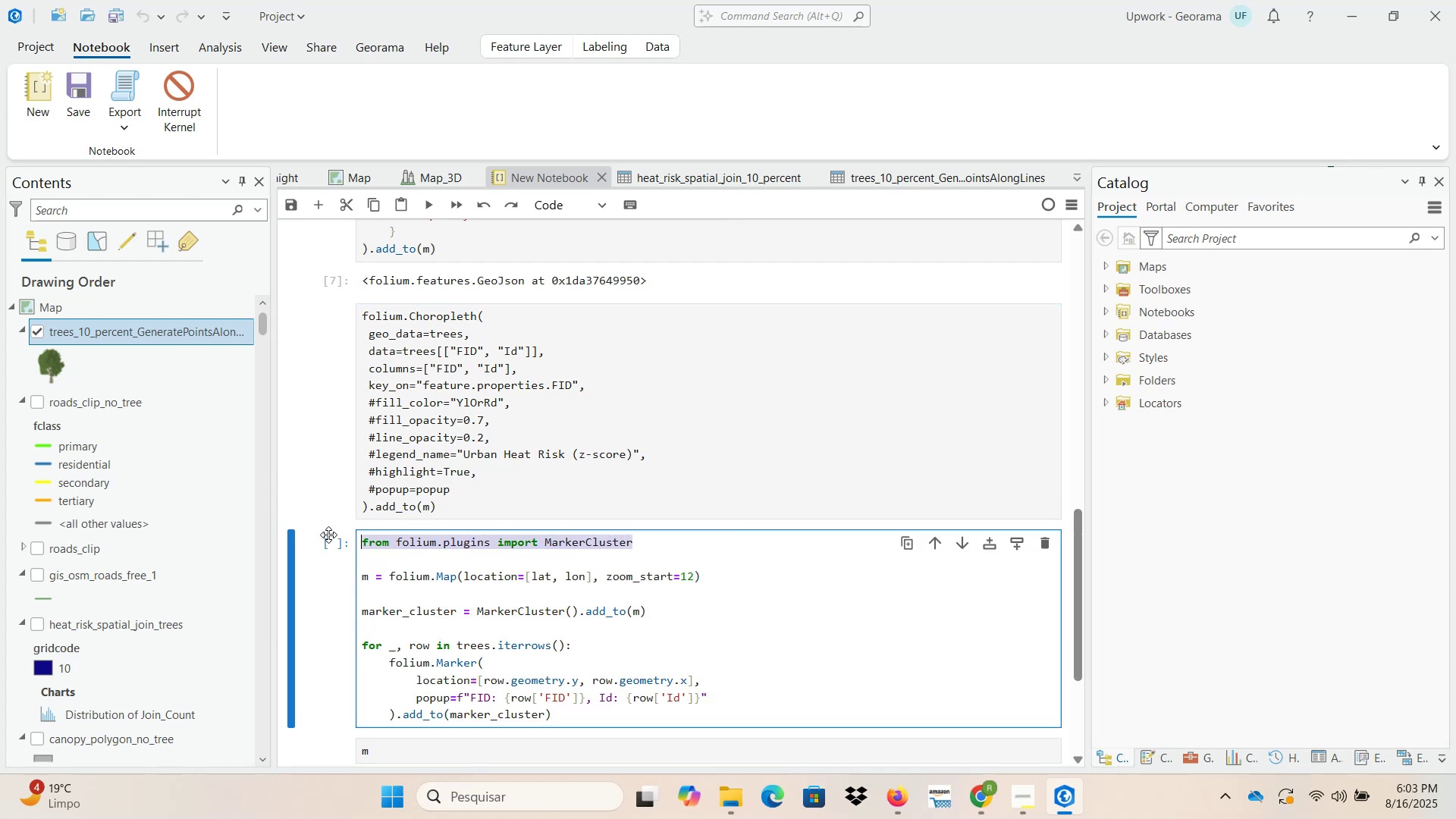 
key(Control+X)
 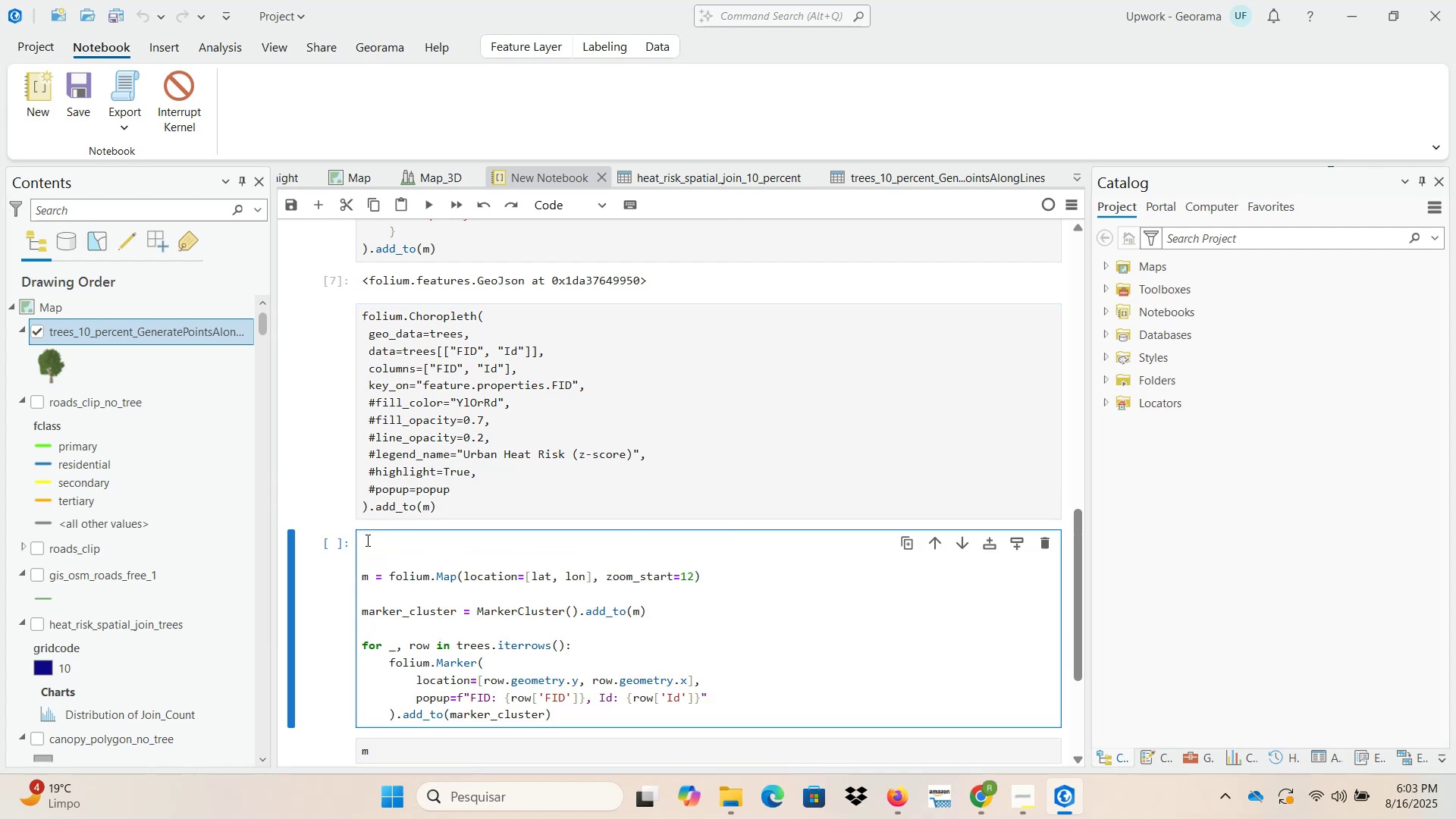 
scroll: coordinate [384, 585], scroll_direction: up, amount: 12.0
 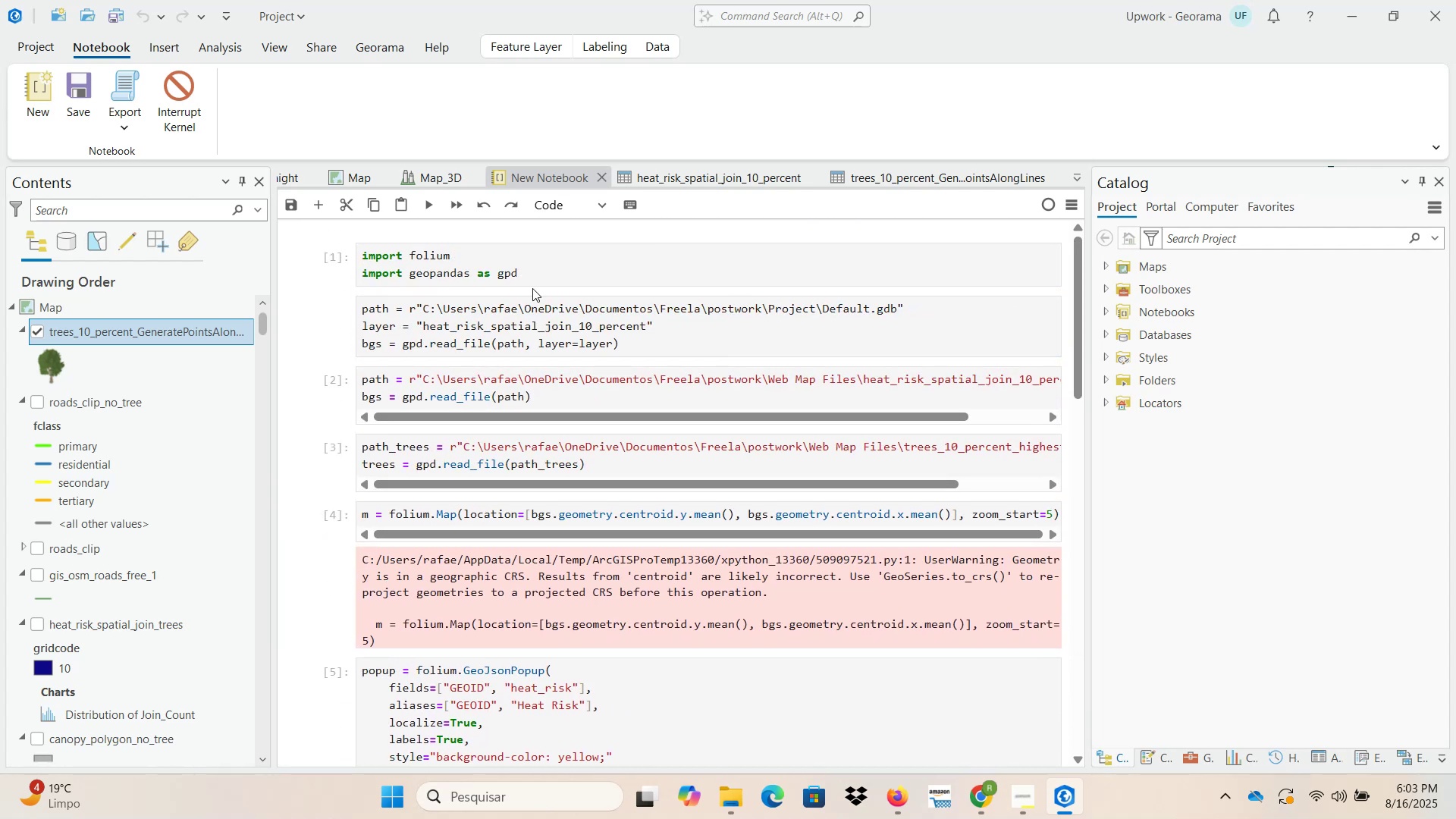 
left_click([537, 275])
 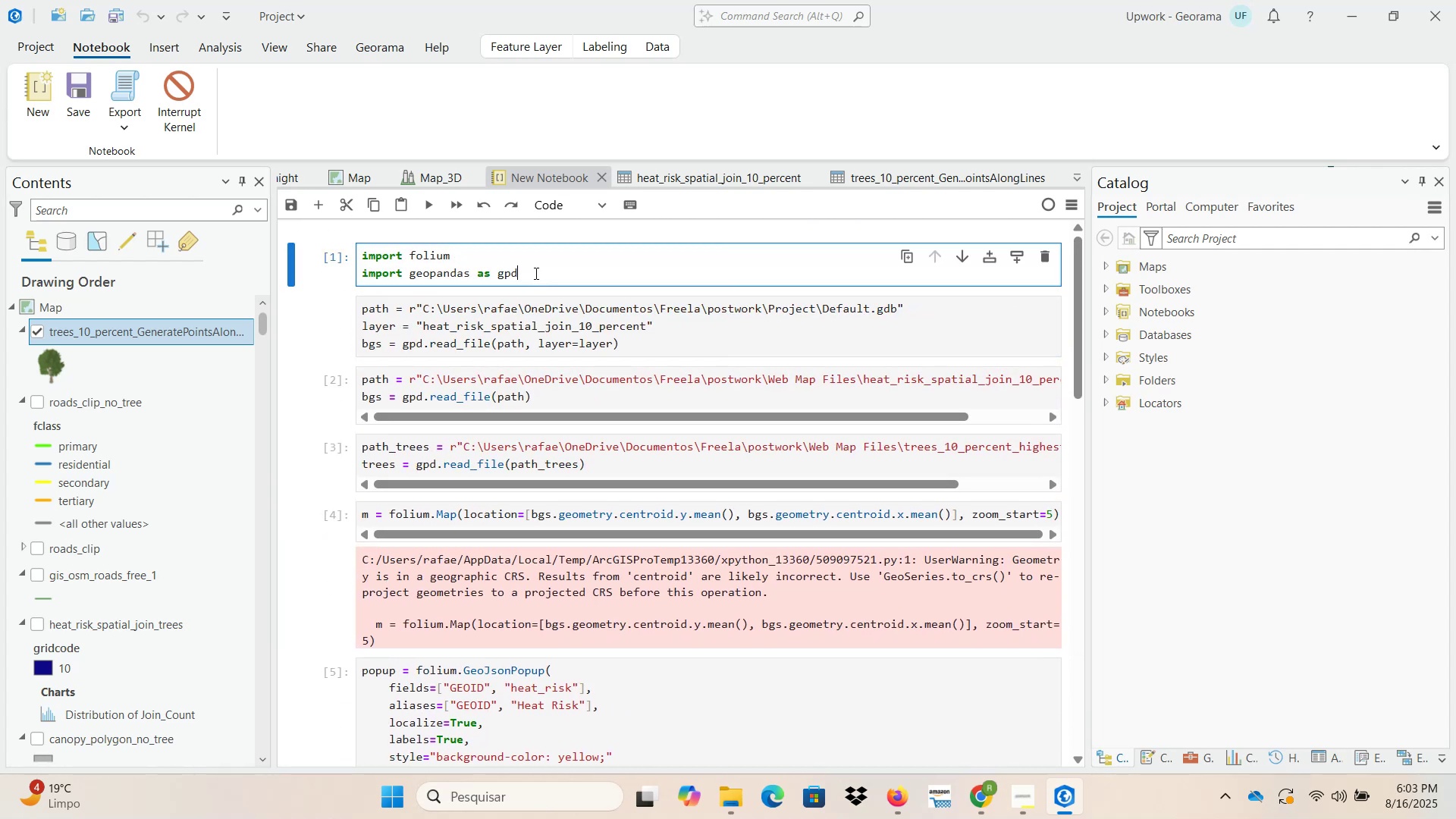 
key(NumpadEnter)
 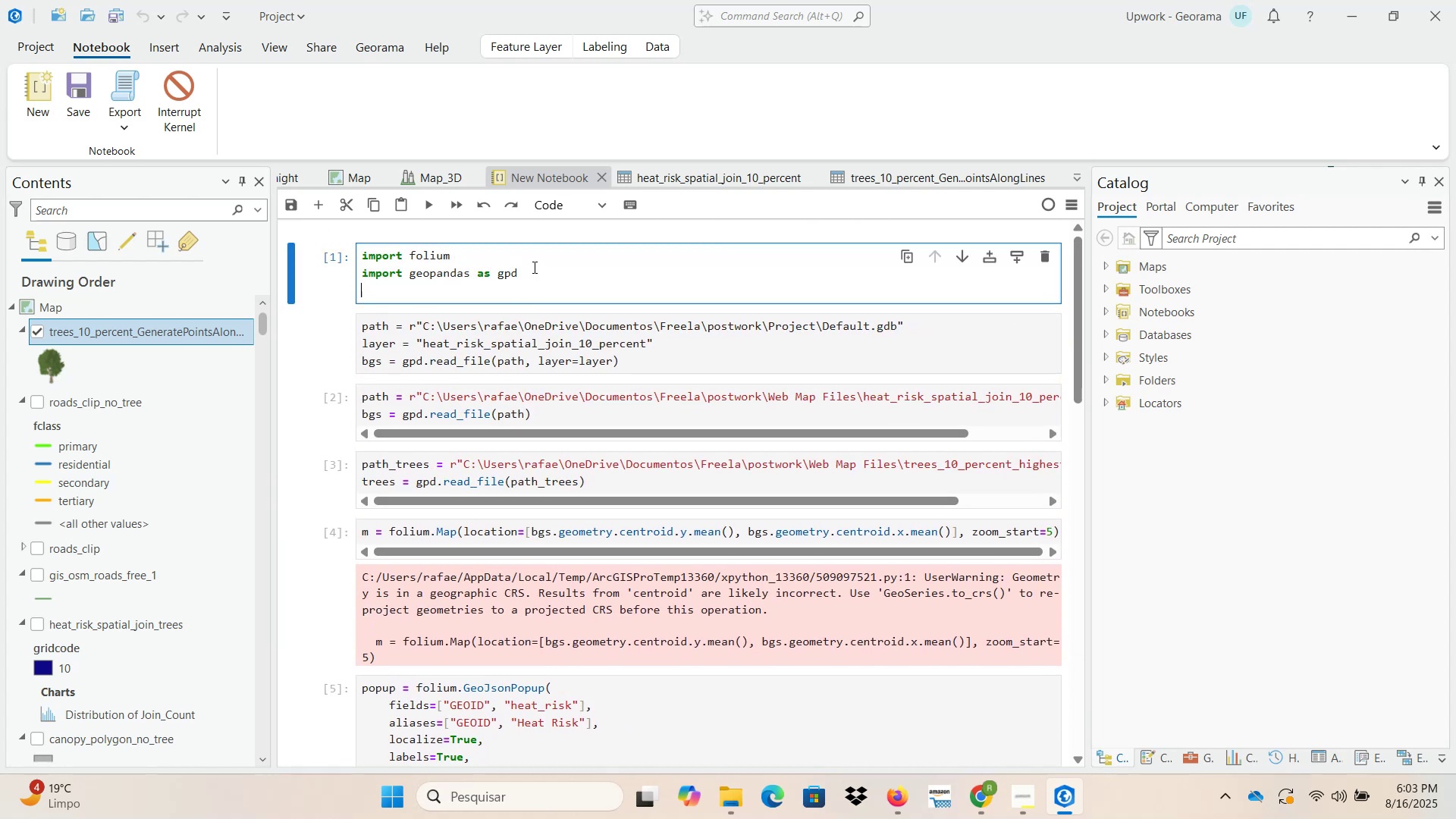 
key(Control+ControlLeft)
 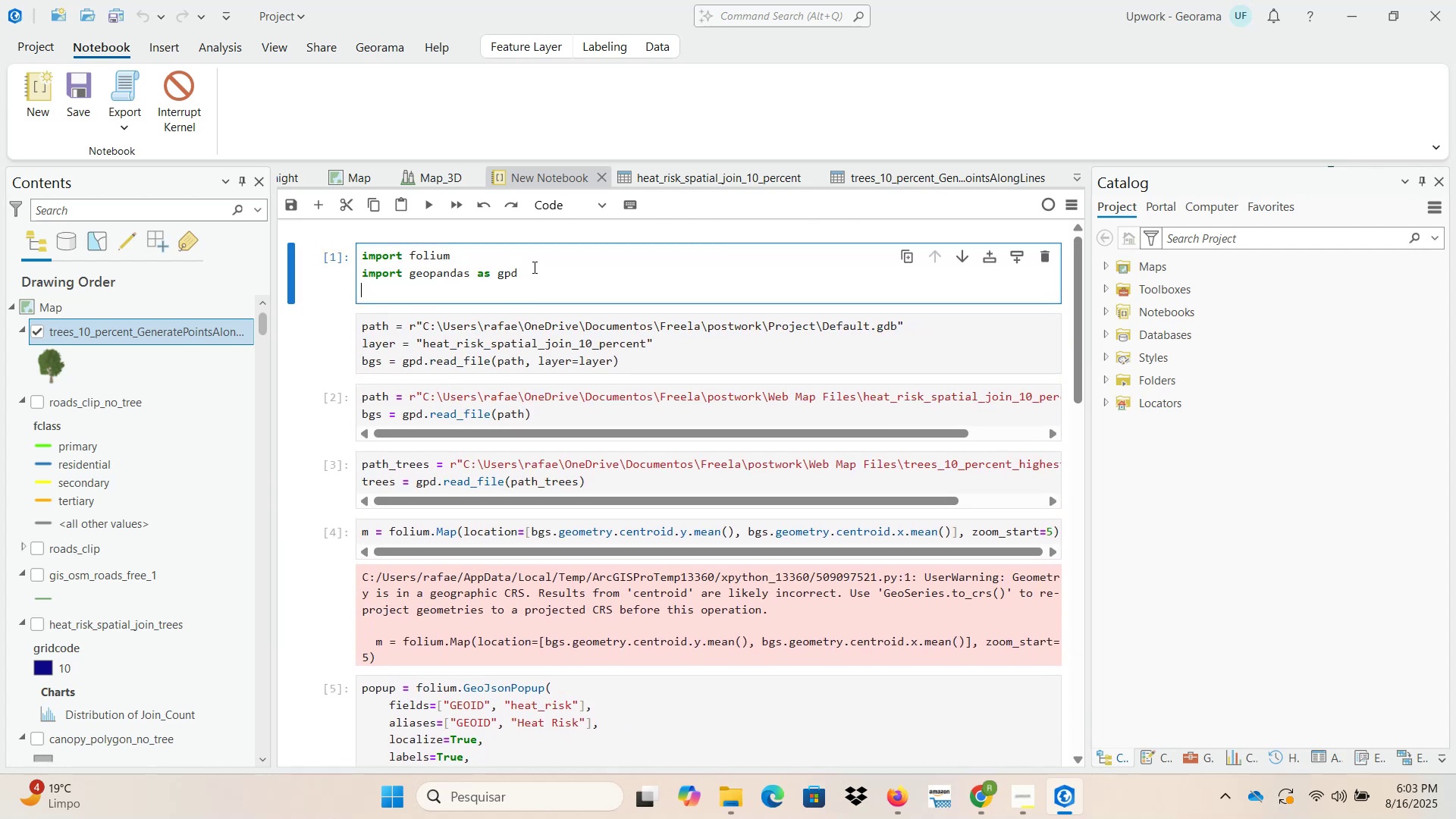 
key(Control+V)
 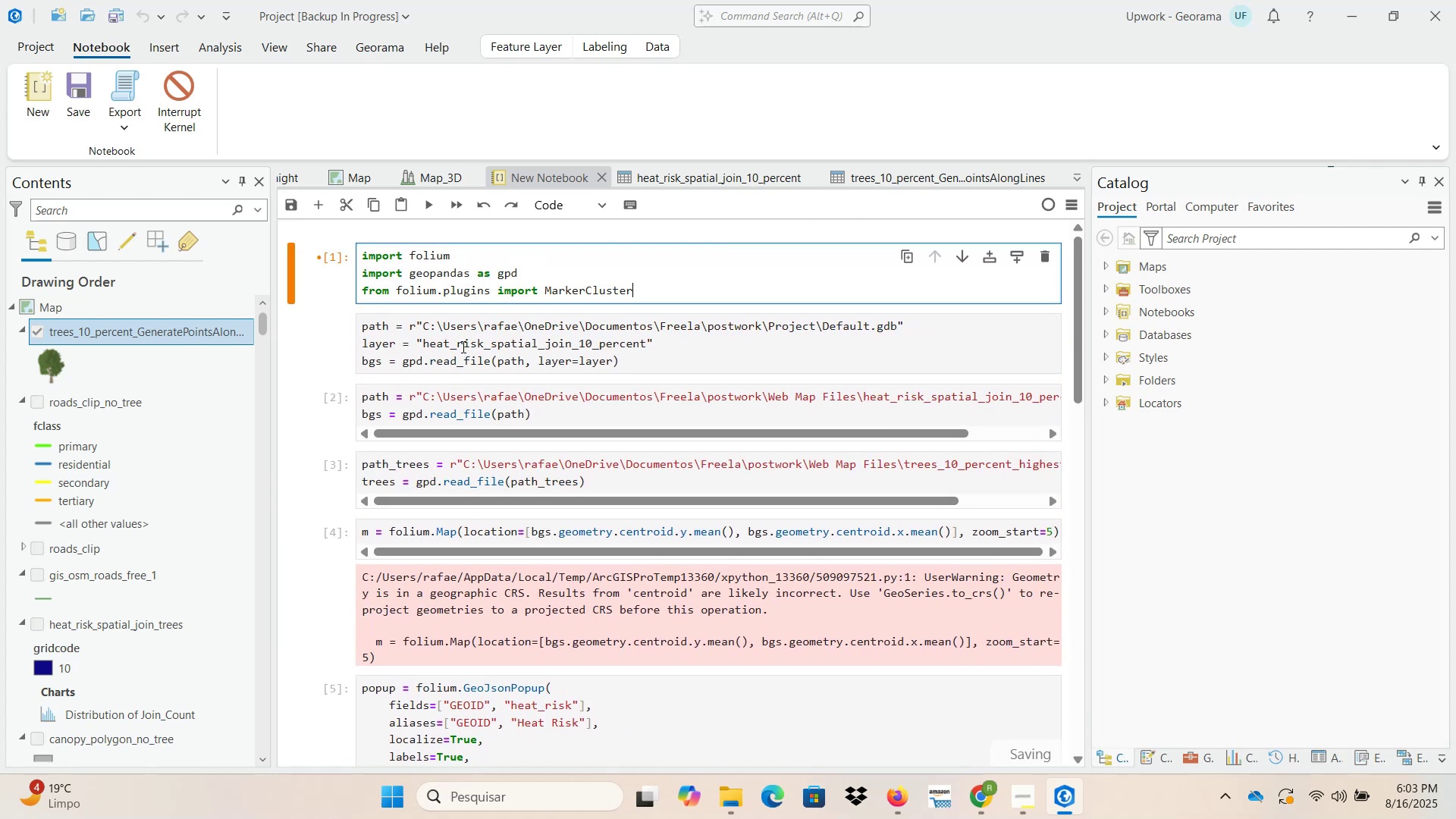 
scroll: coordinate [440, 475], scroll_direction: down, amount: 12.0
 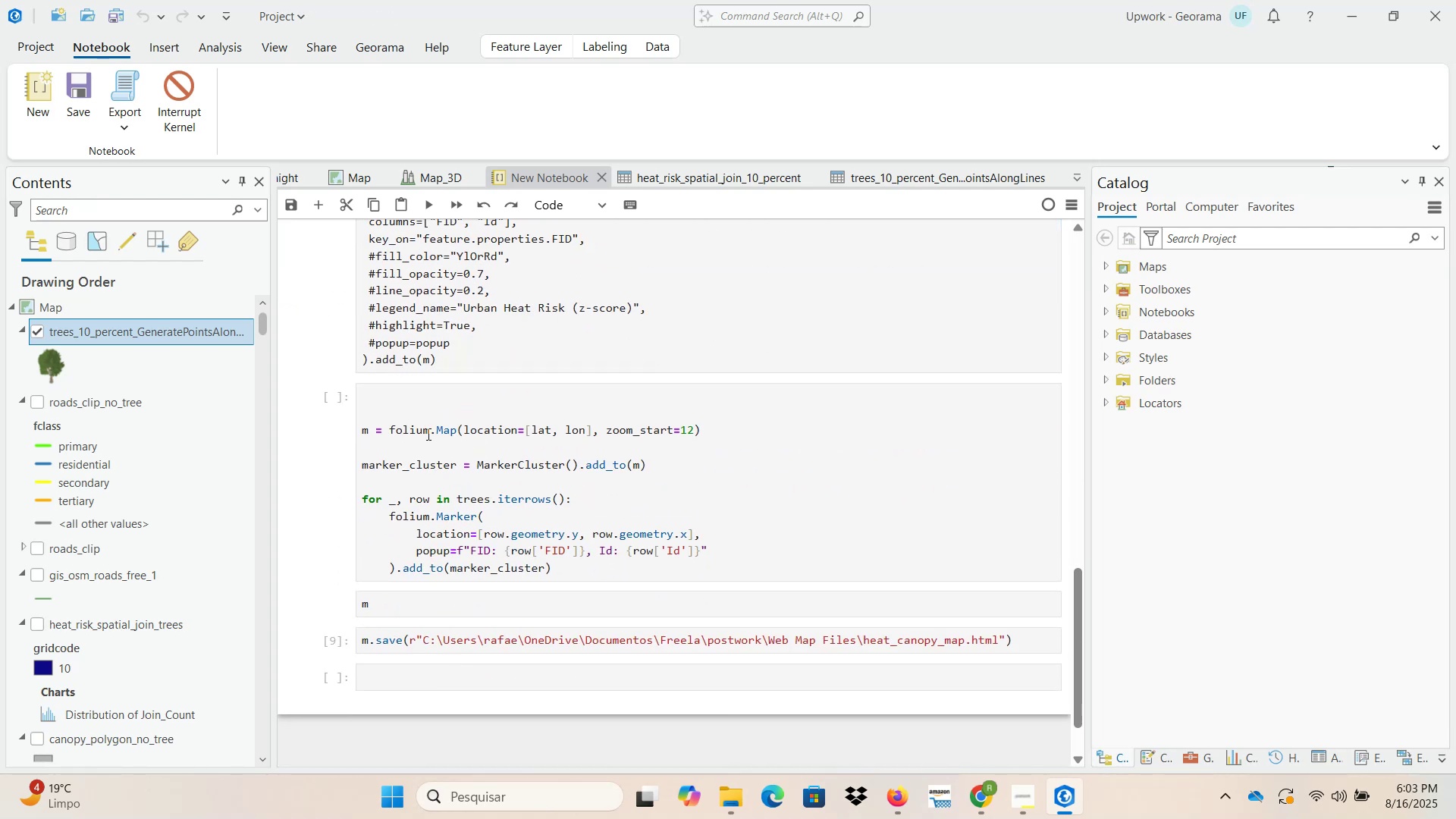 
left_click([420, 414])
 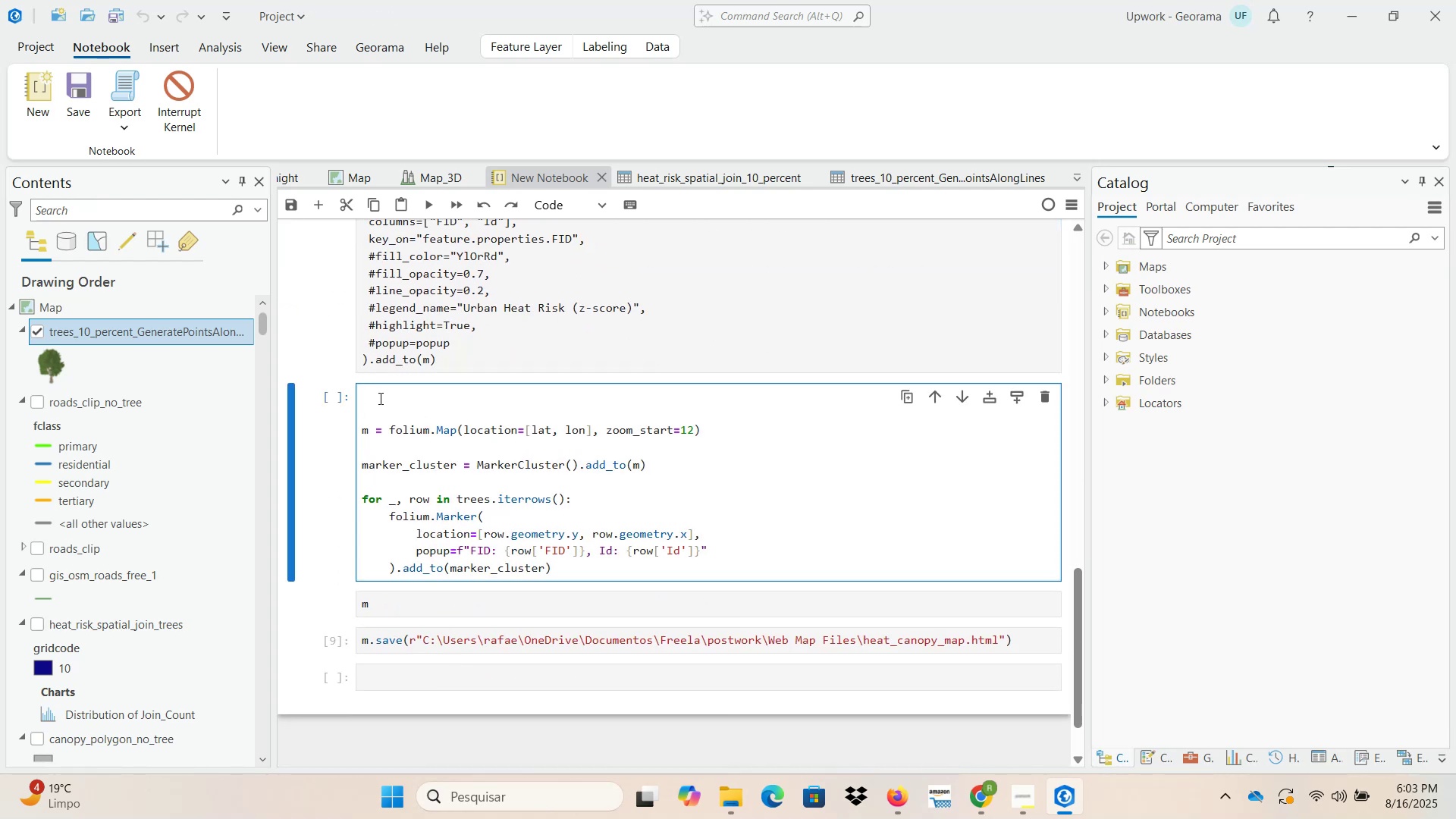 
key(Delete)
 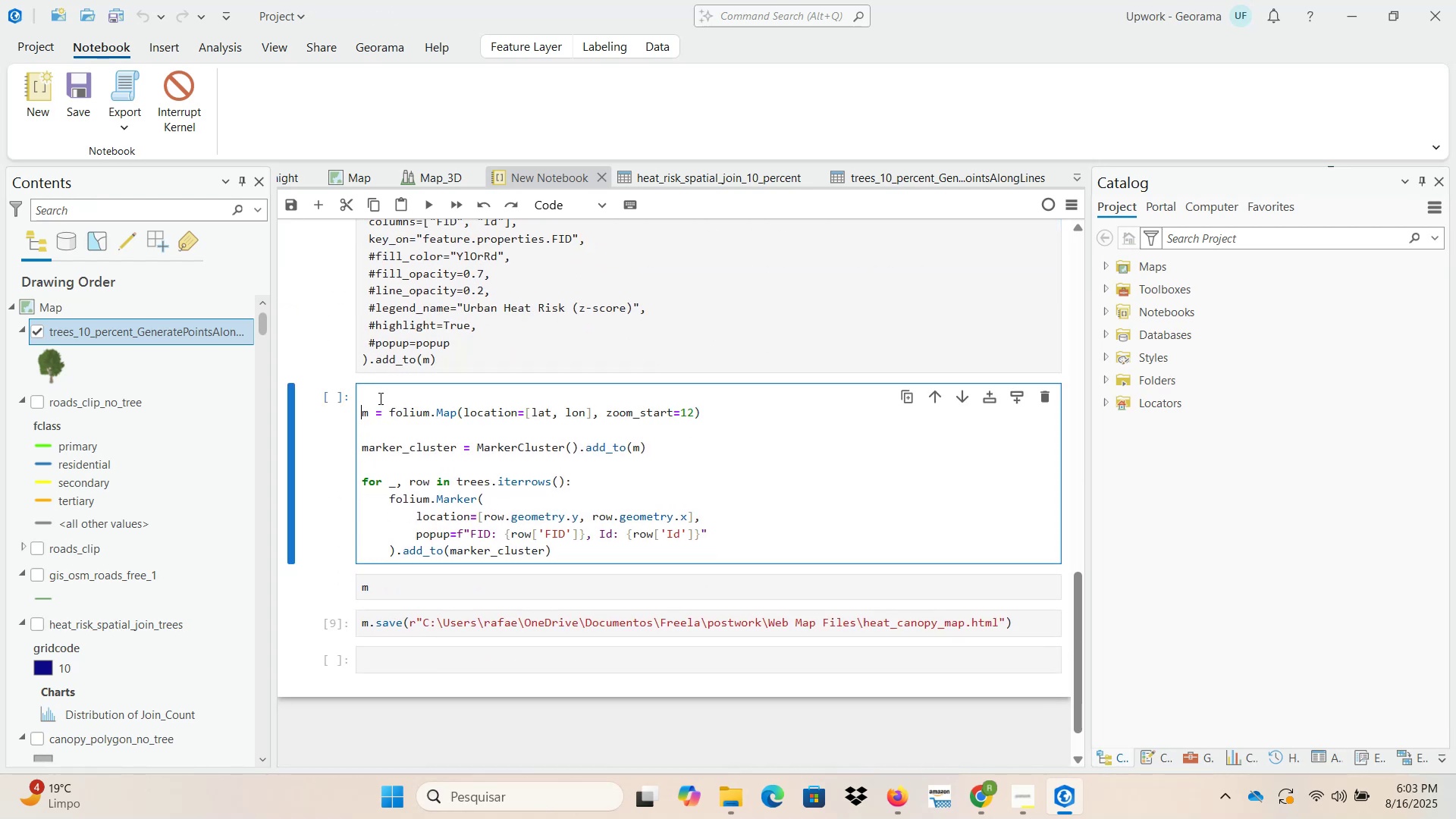 
key(Backspace)
 